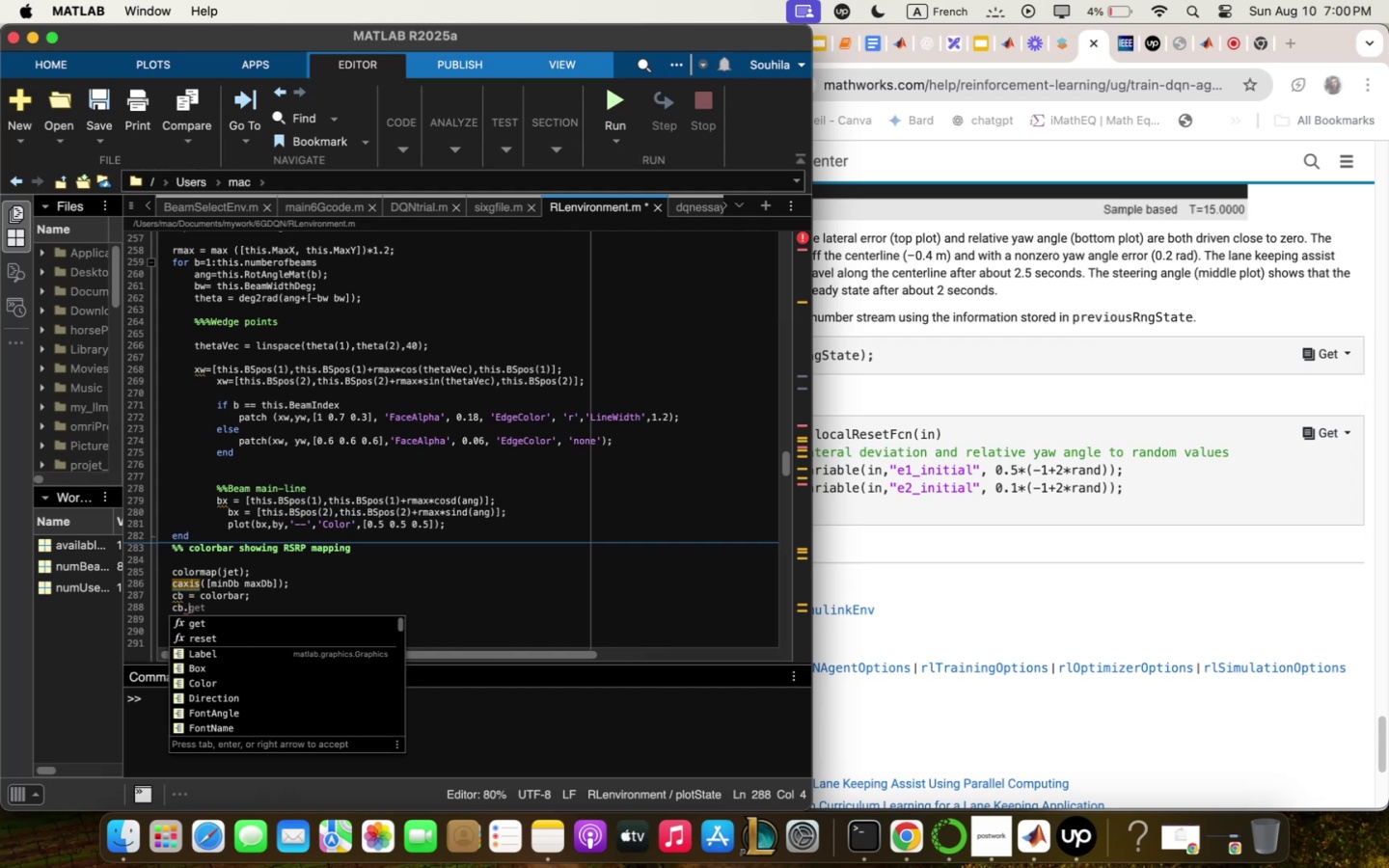 
key(Shift+L)
 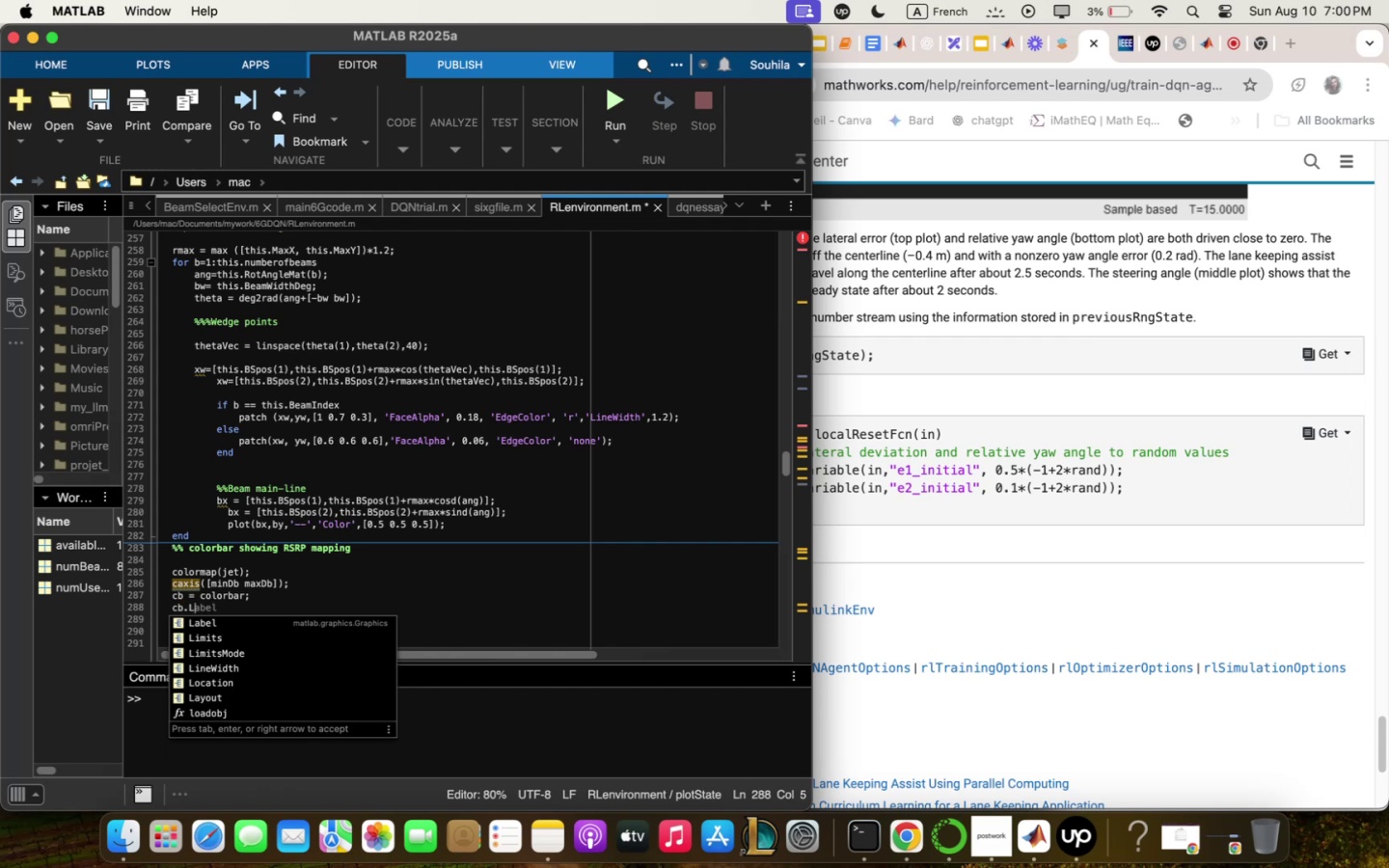 
key(ArrowDown)
 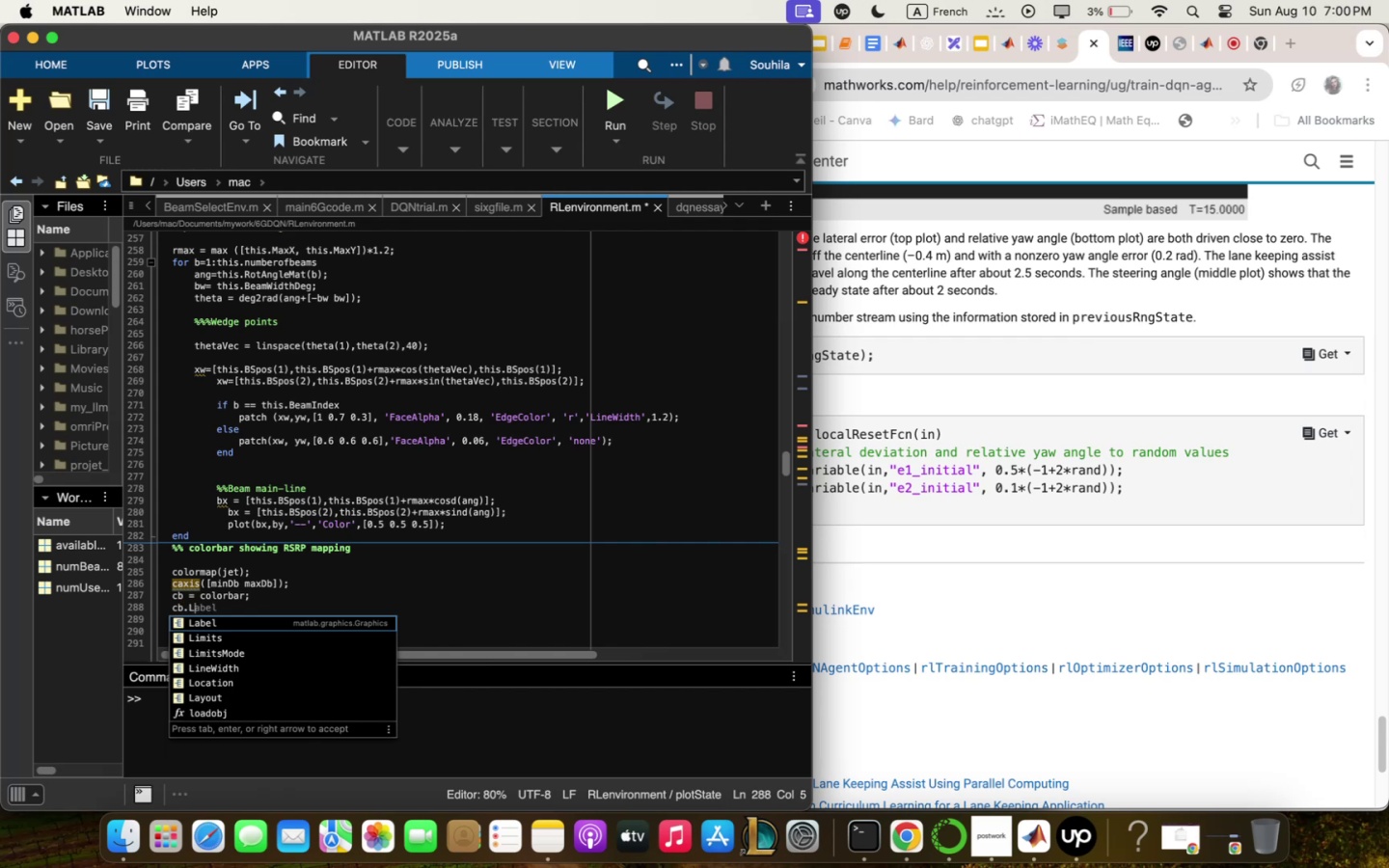 
key(Enter)
 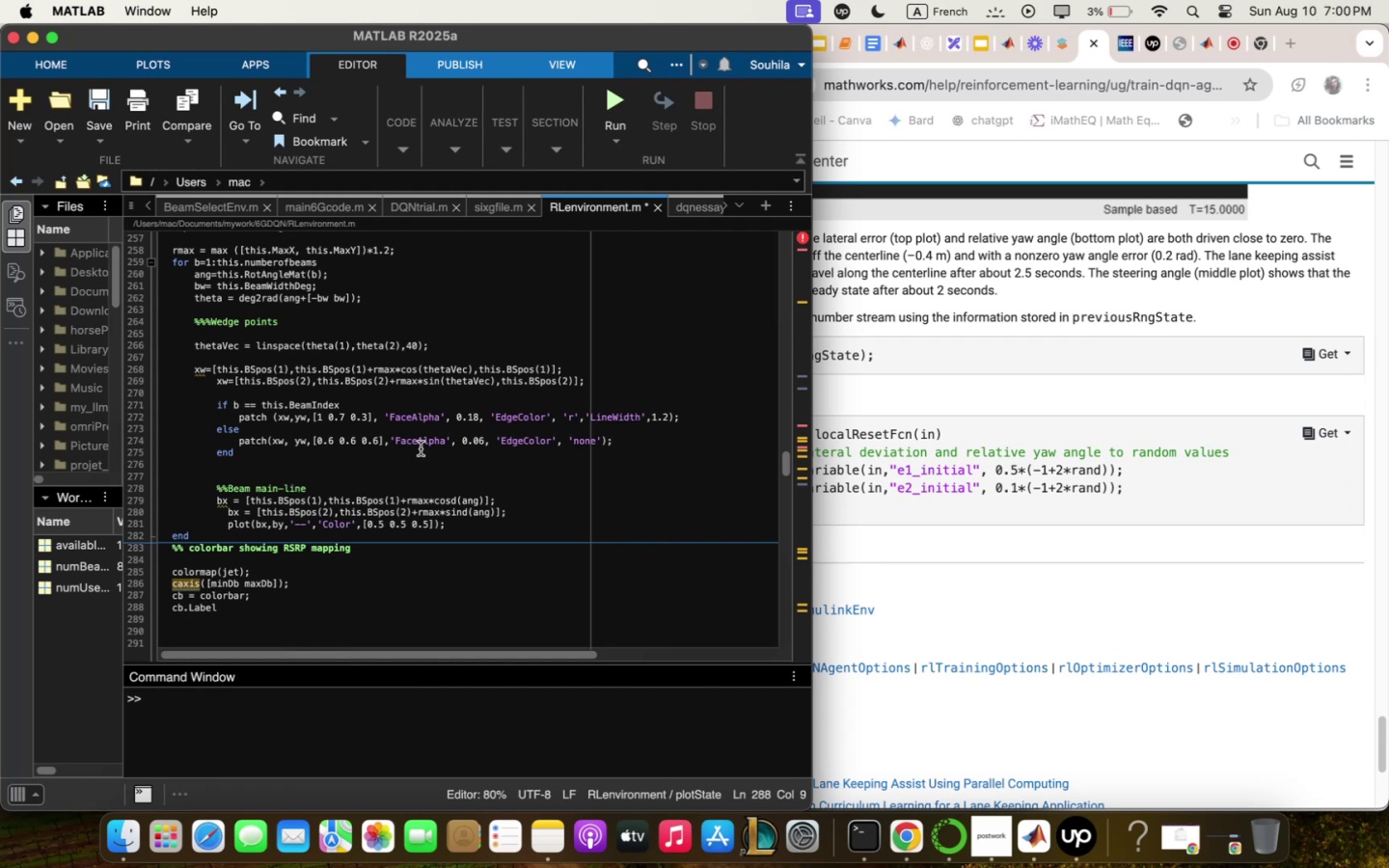 
wait(14.91)
 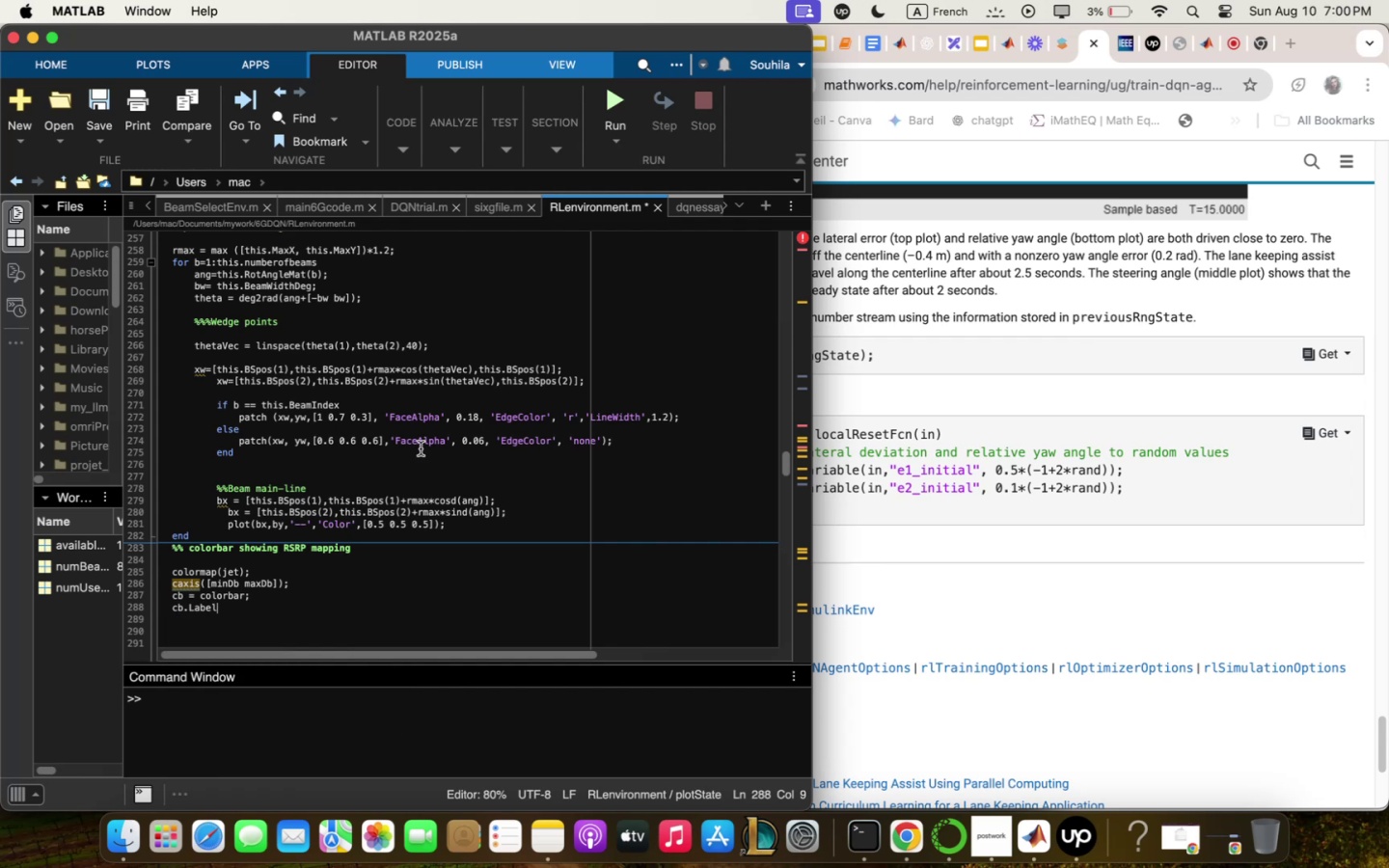 
type(<String / 4Rs)
key(Backspace)
type(SRP)
 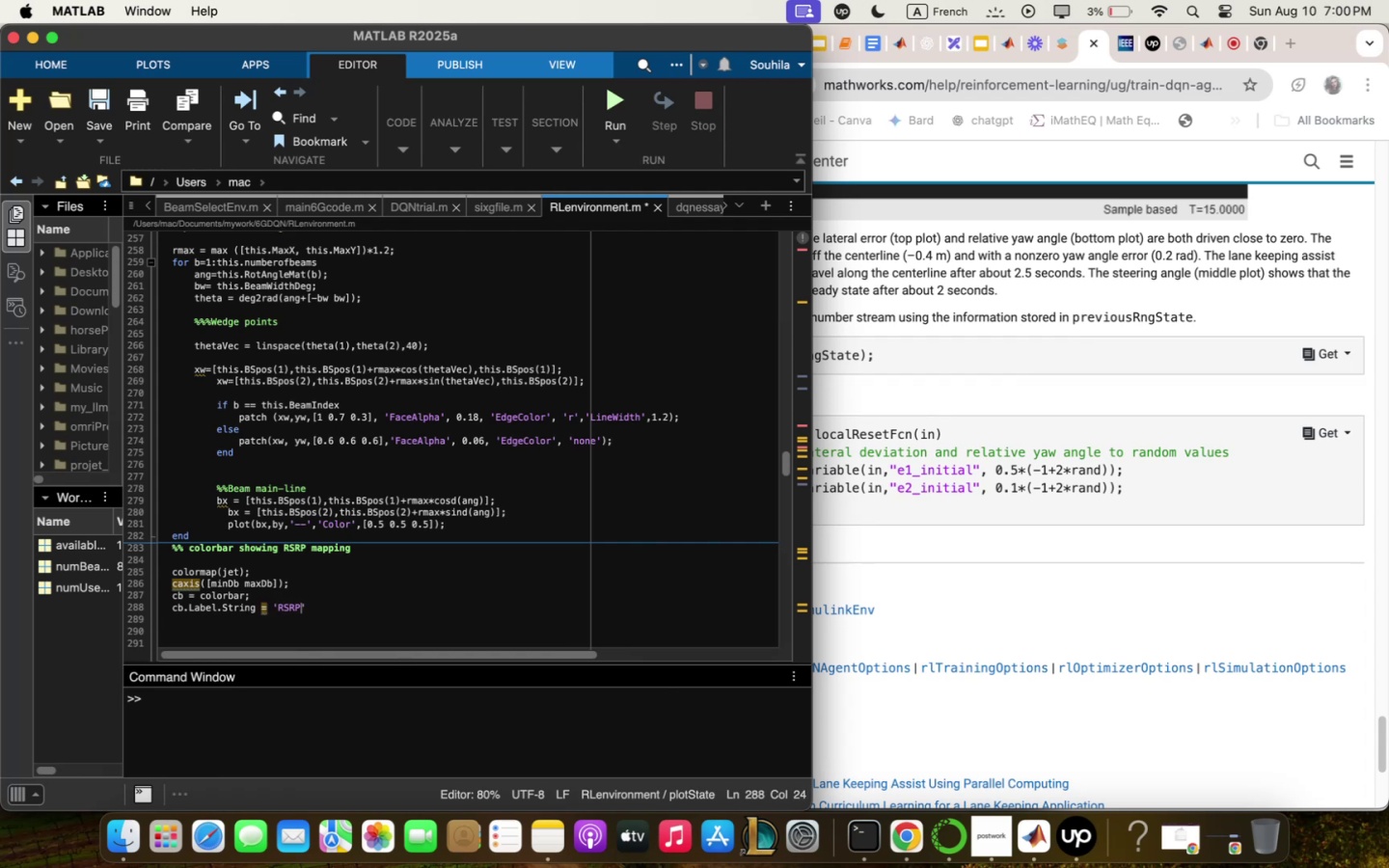 
type(5dB;-)
 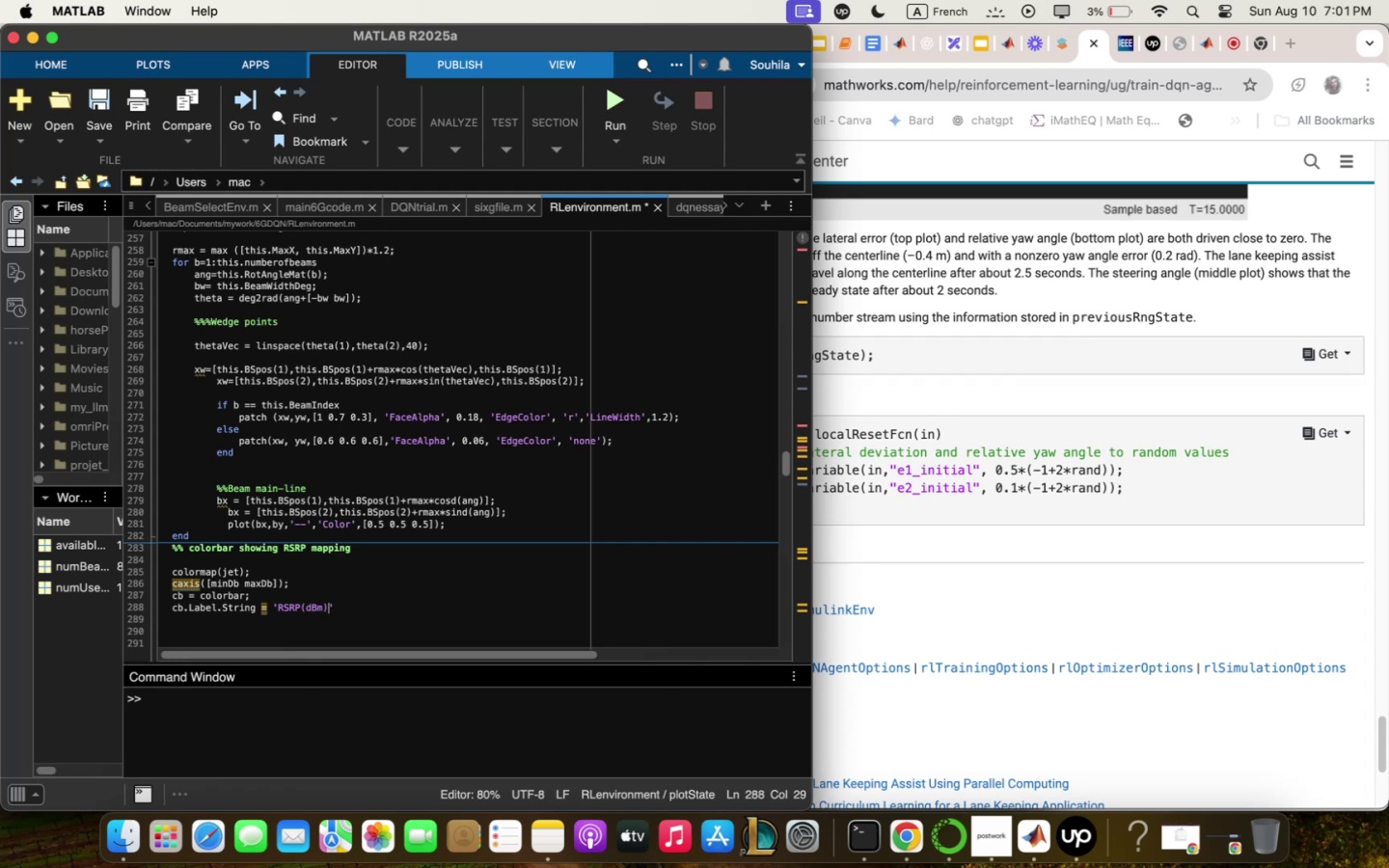 
key(ArrowRight)
 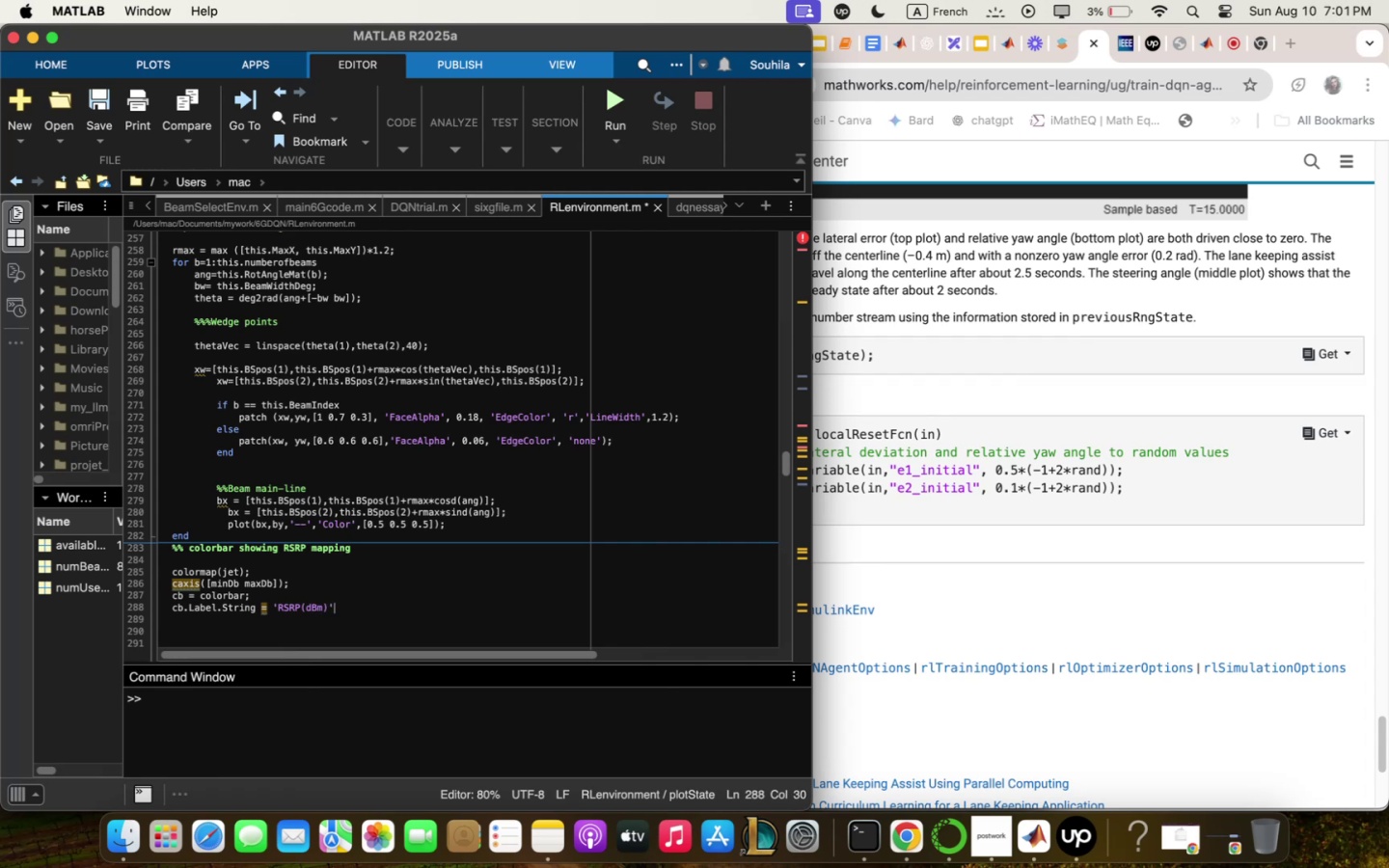 
key(Comma)
 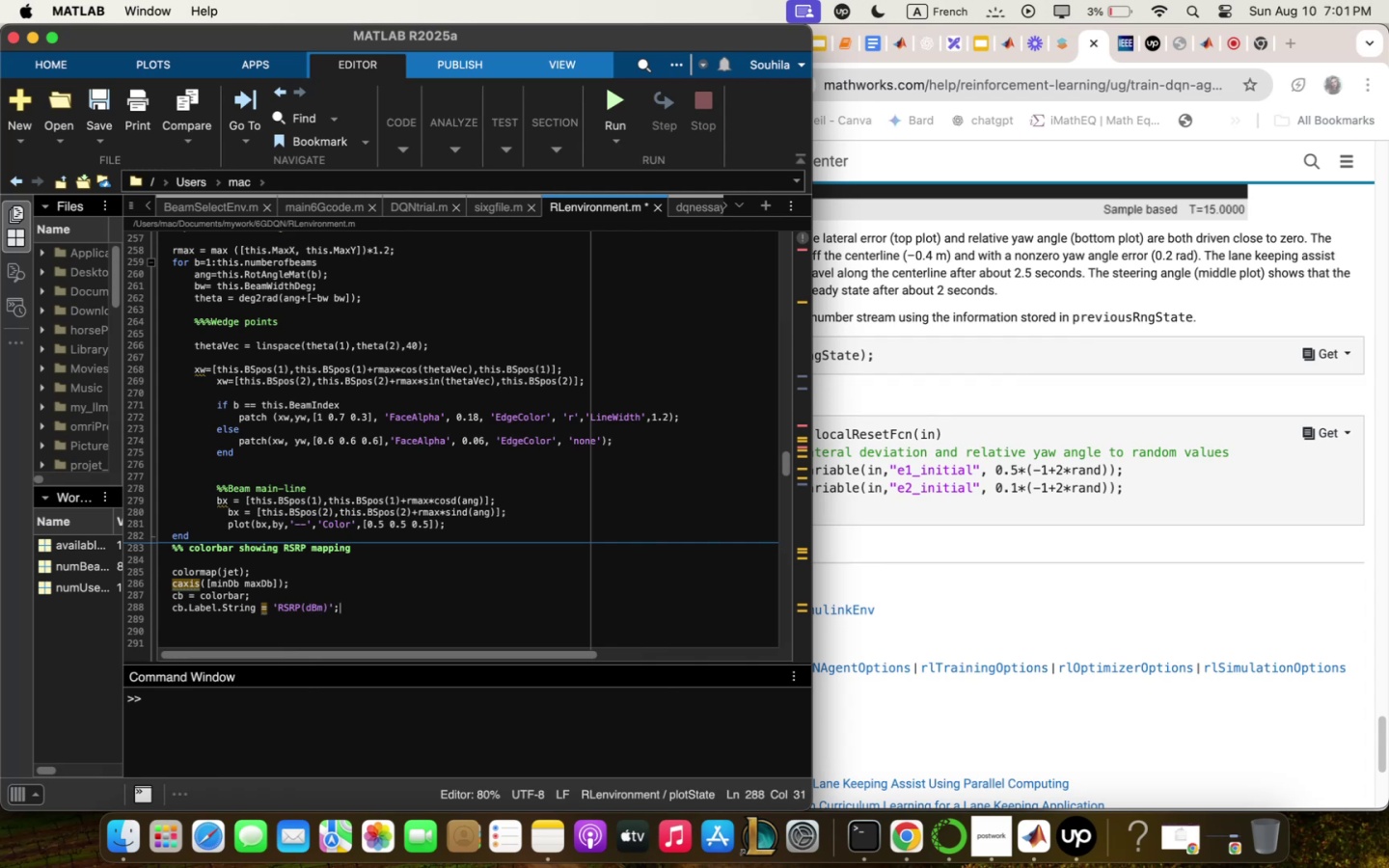 
key(Enter)
 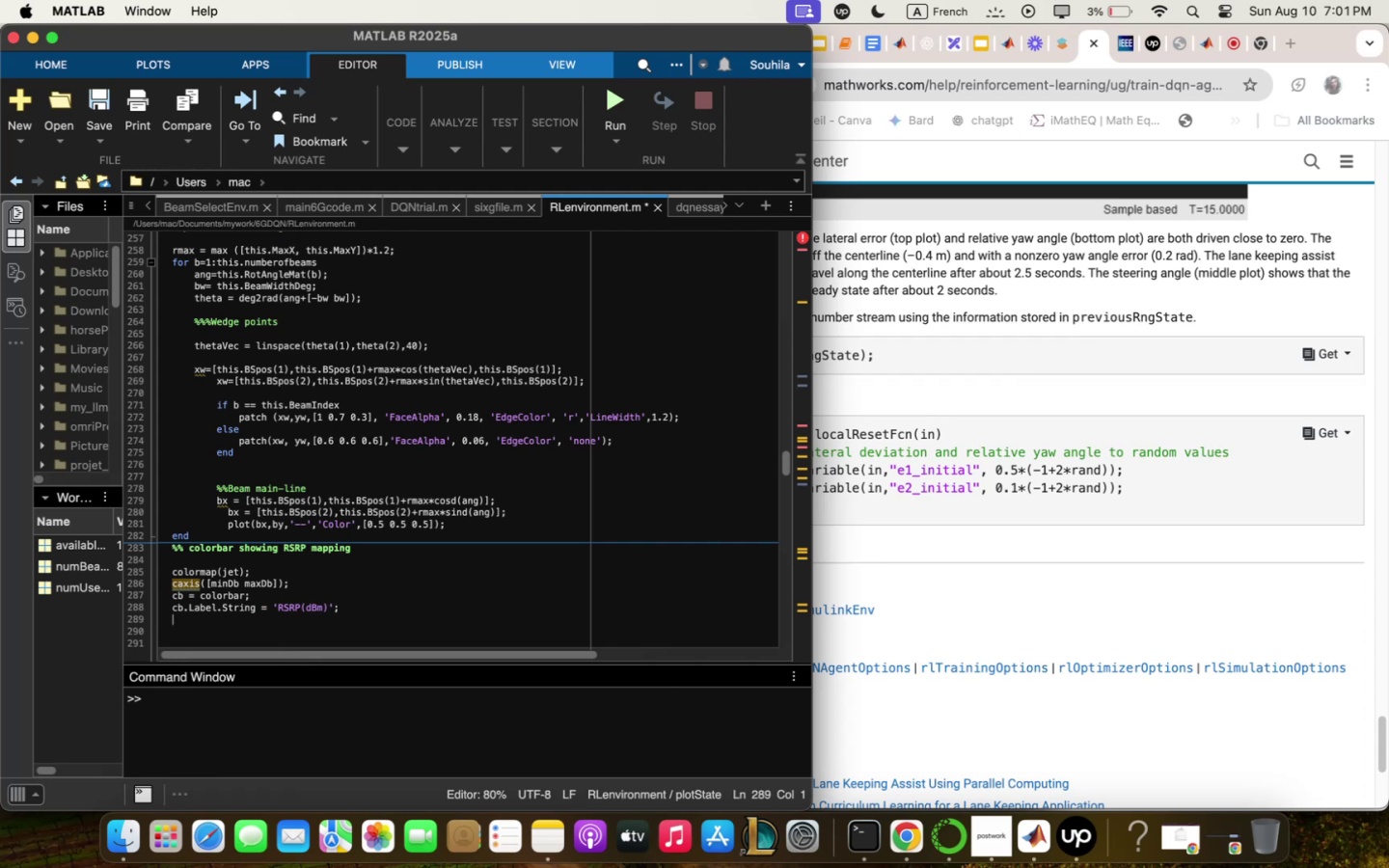 
type(title5sc)
key(Backspace)
type(printf54Step"d)
 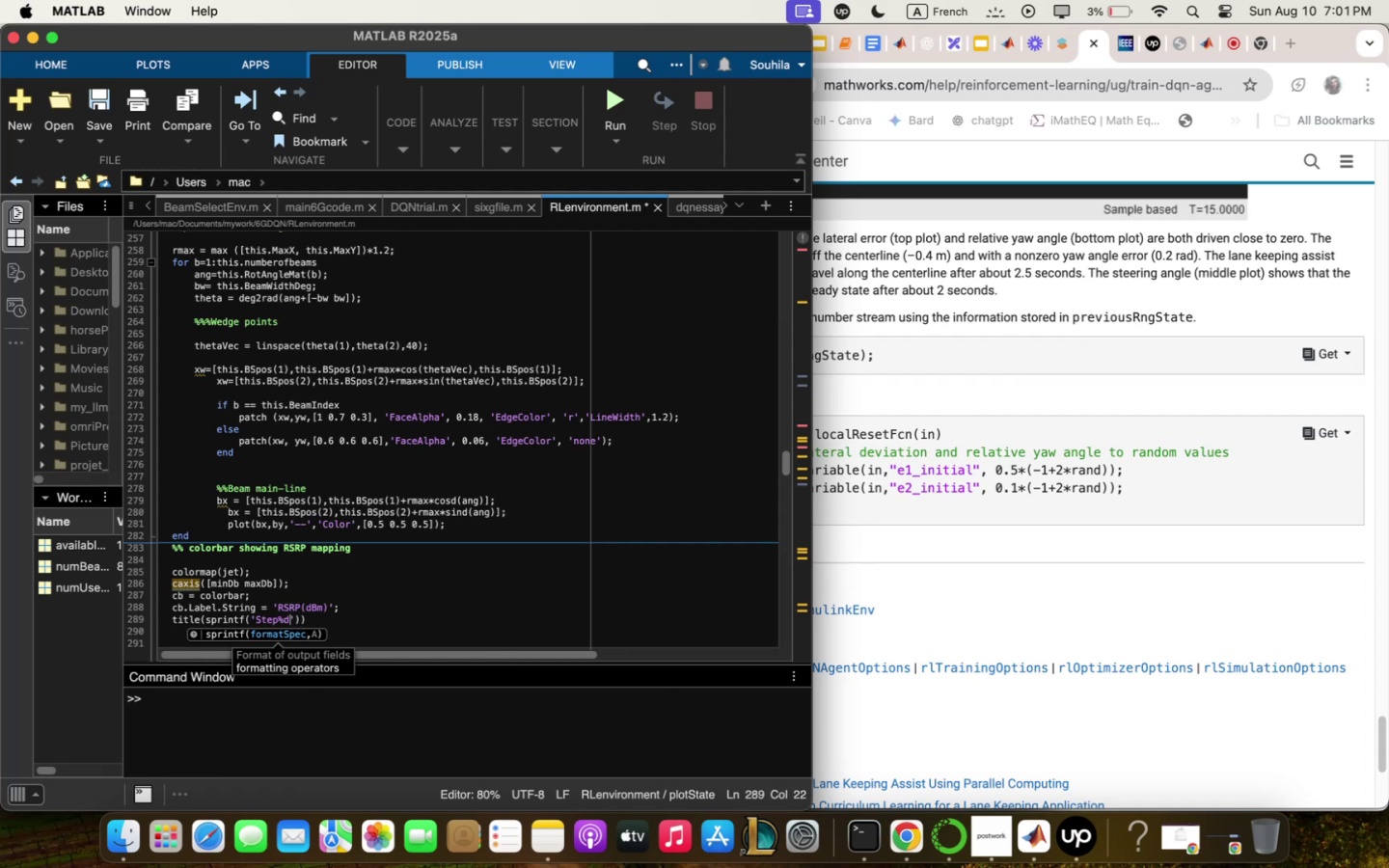 
key(ArrowRight)
 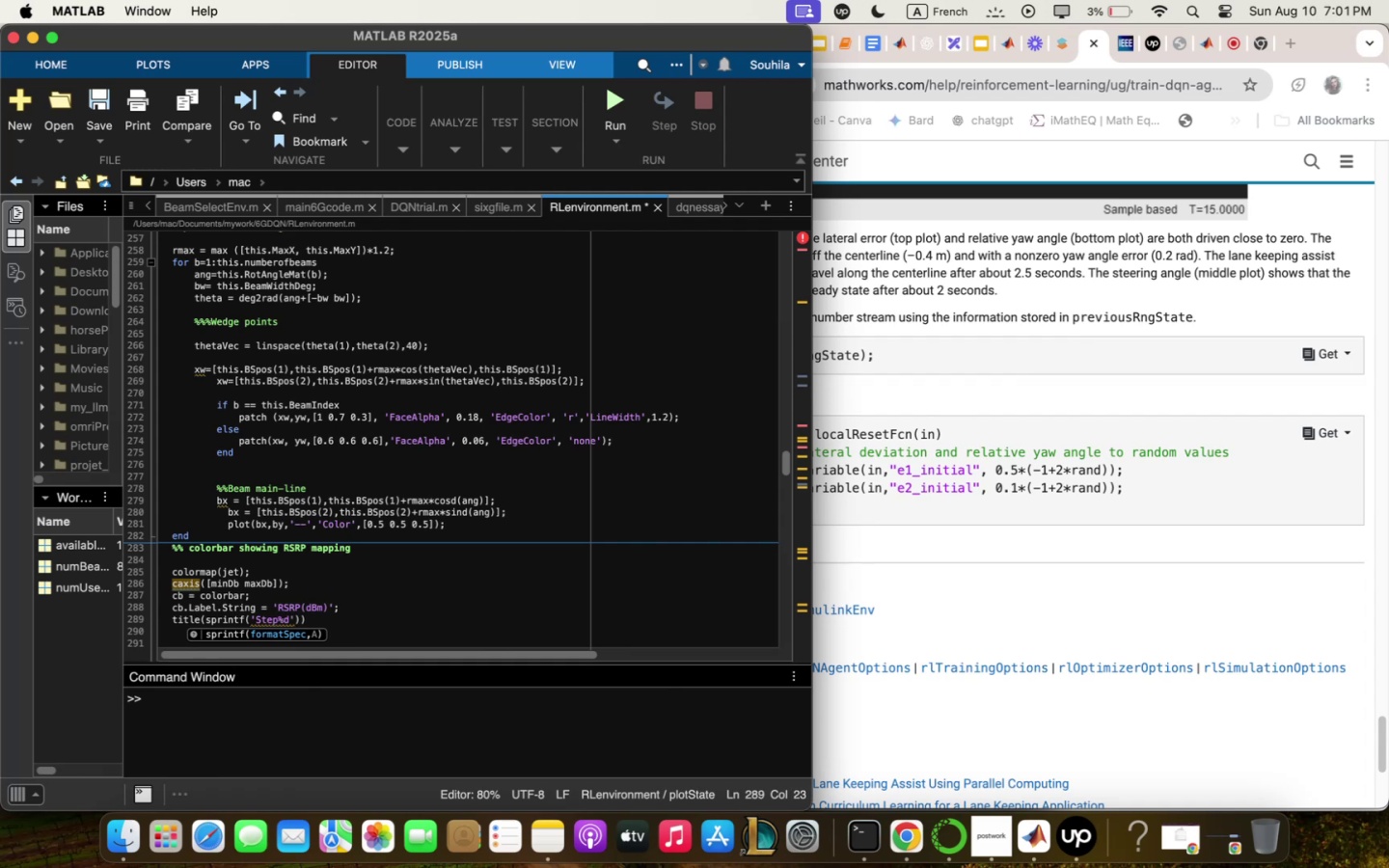 
key(Backspace)
 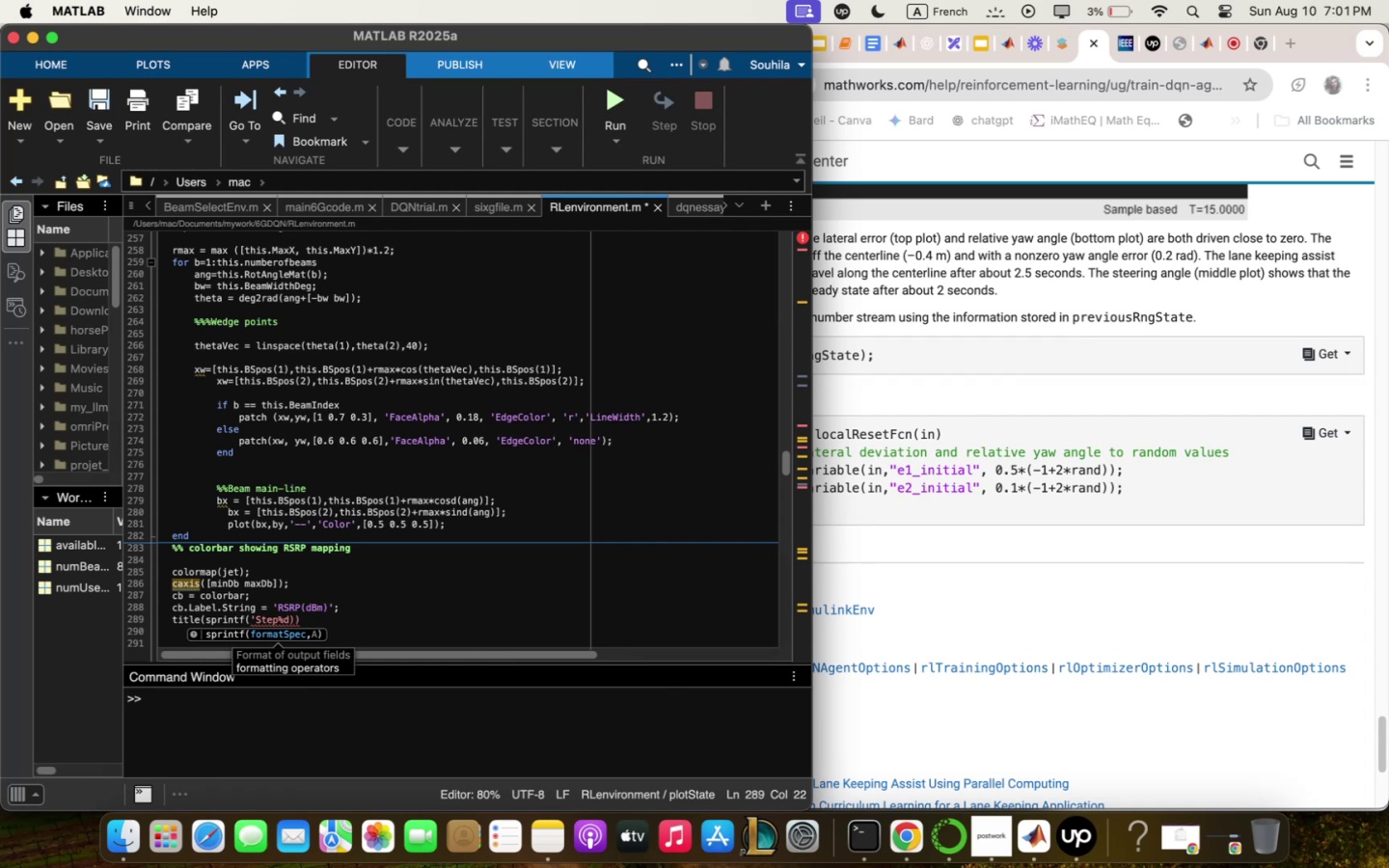 
key(ArrowLeft)
 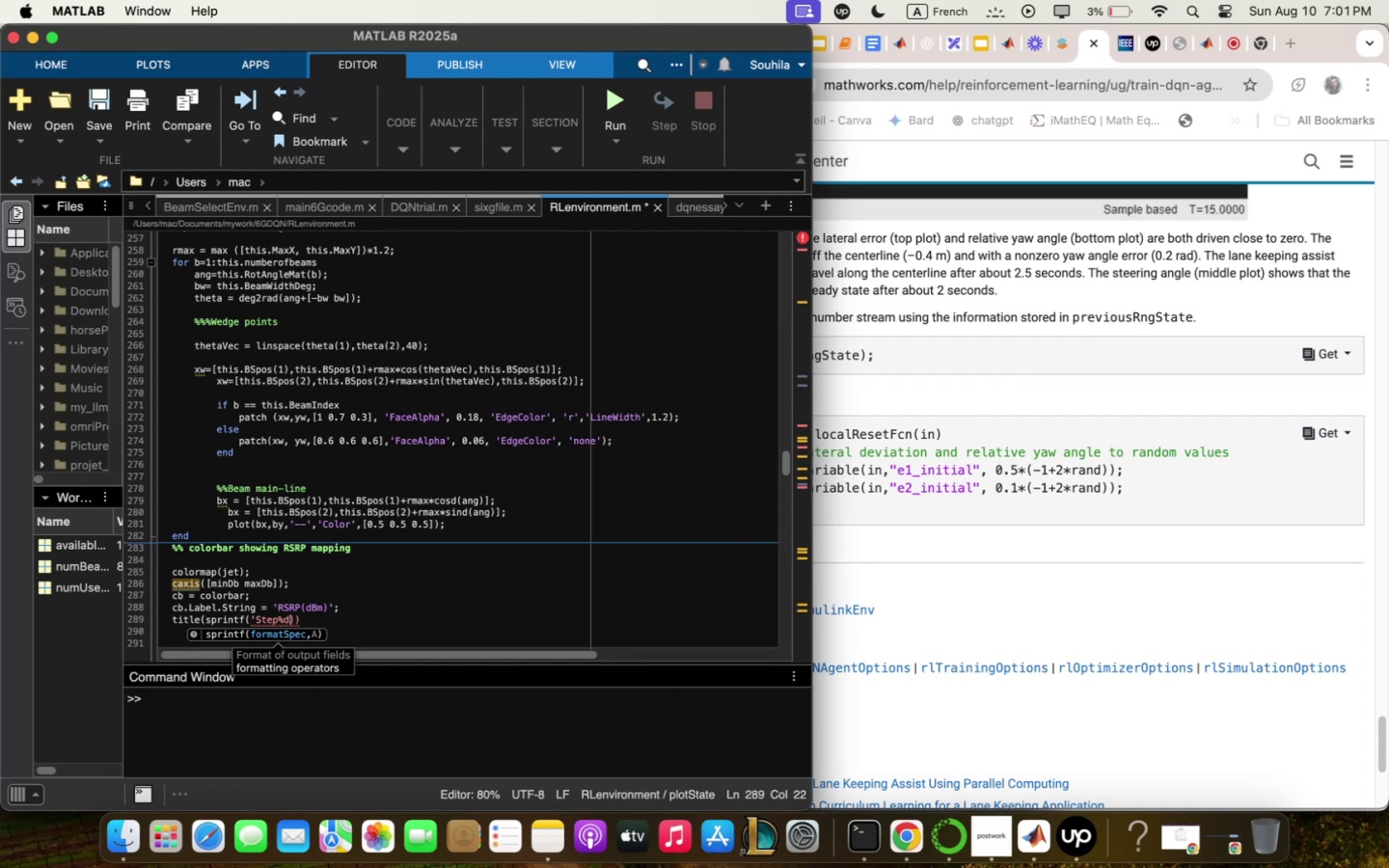 
key(ArrowLeft)
 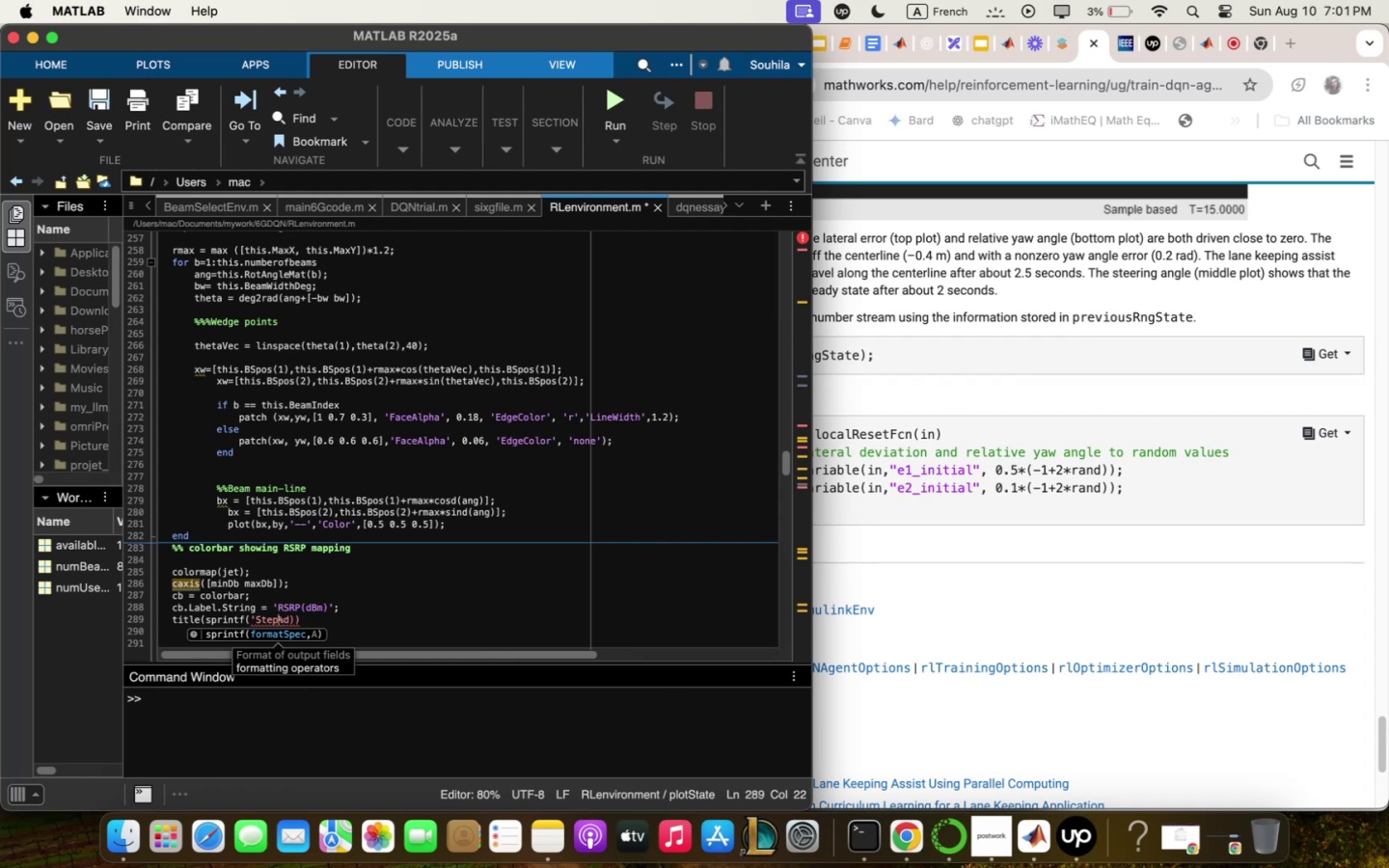 
key(Space)
 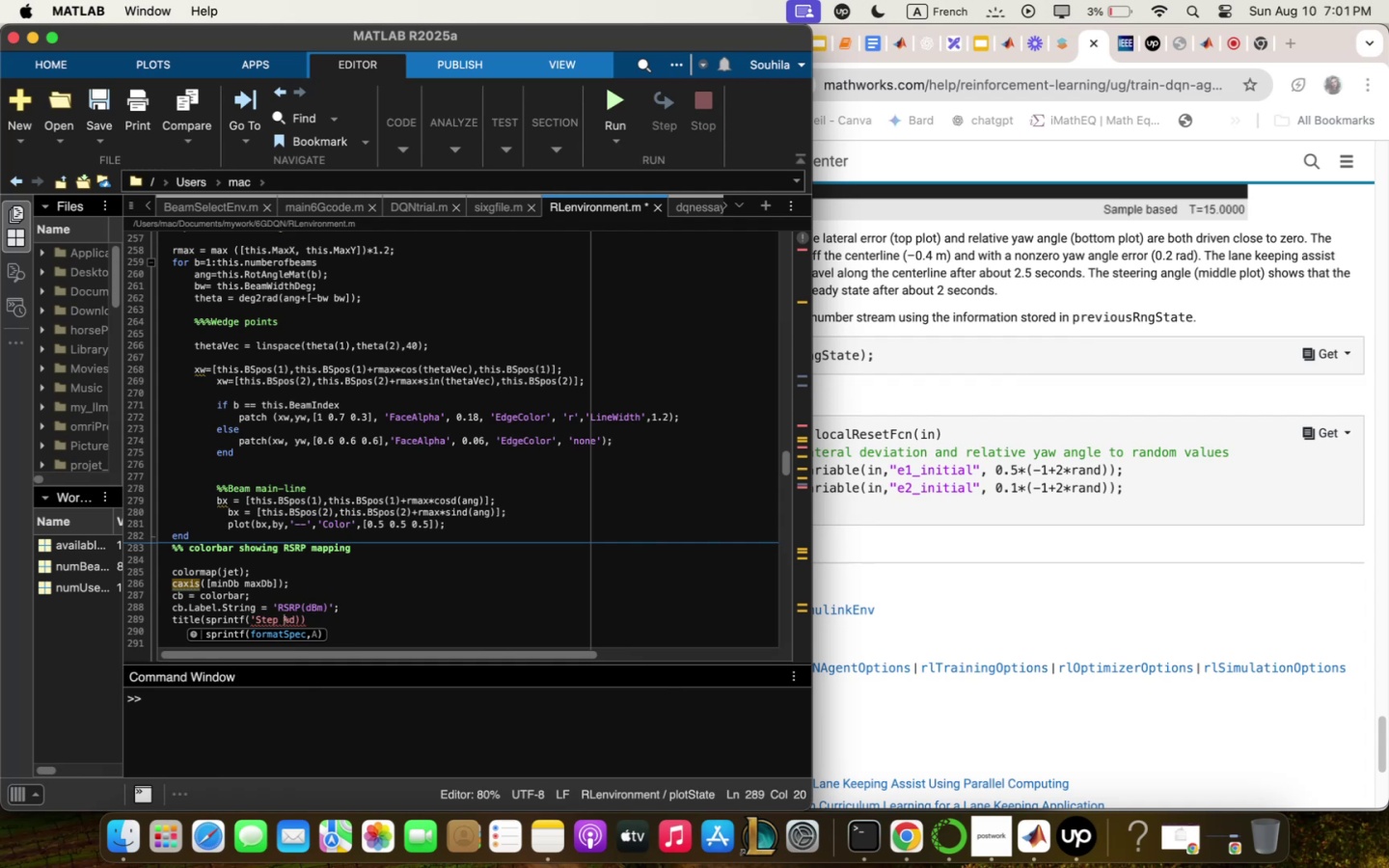 
key(ArrowRight)
 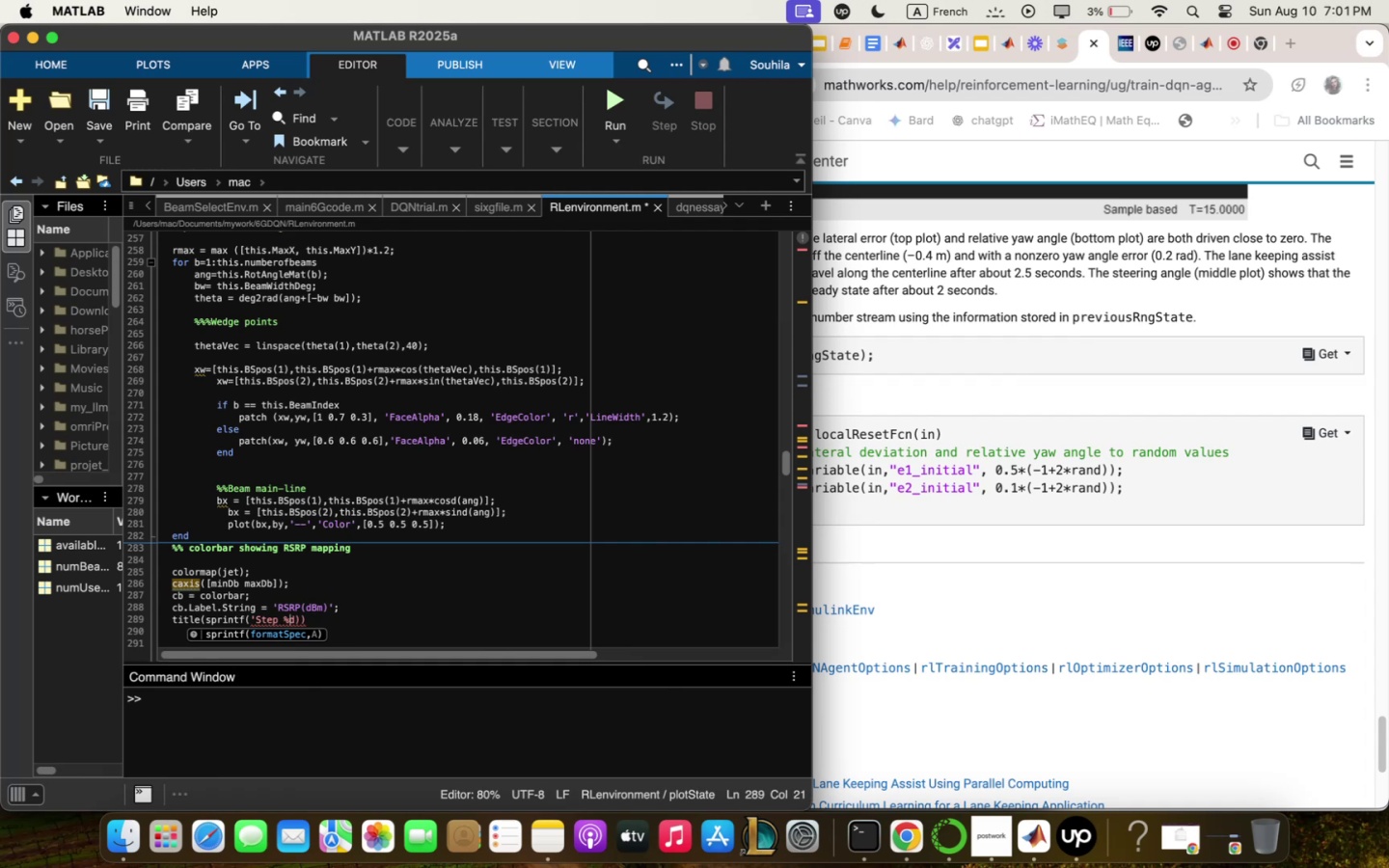 
key(ArrowRight)
 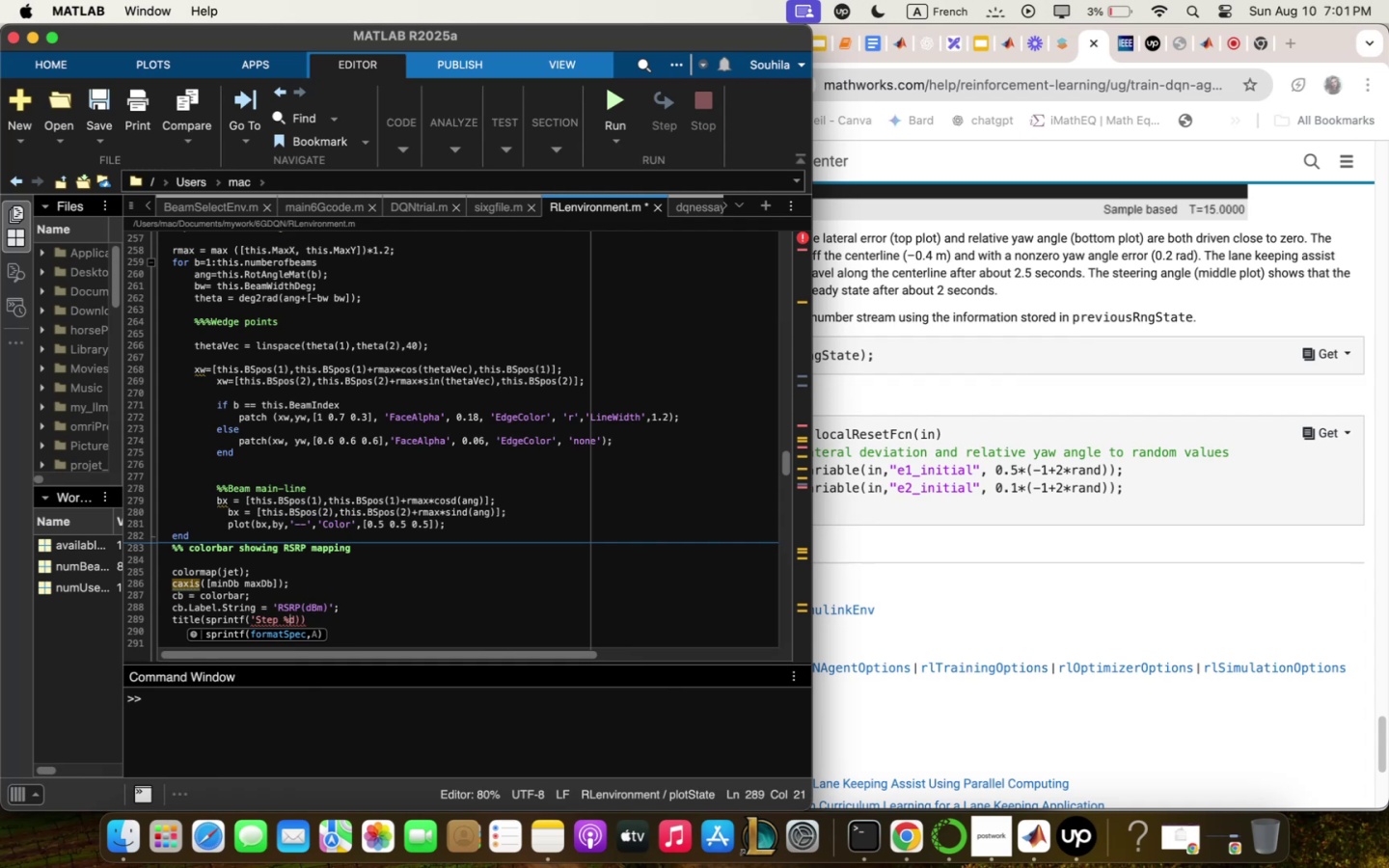 
key(ArrowRight)
 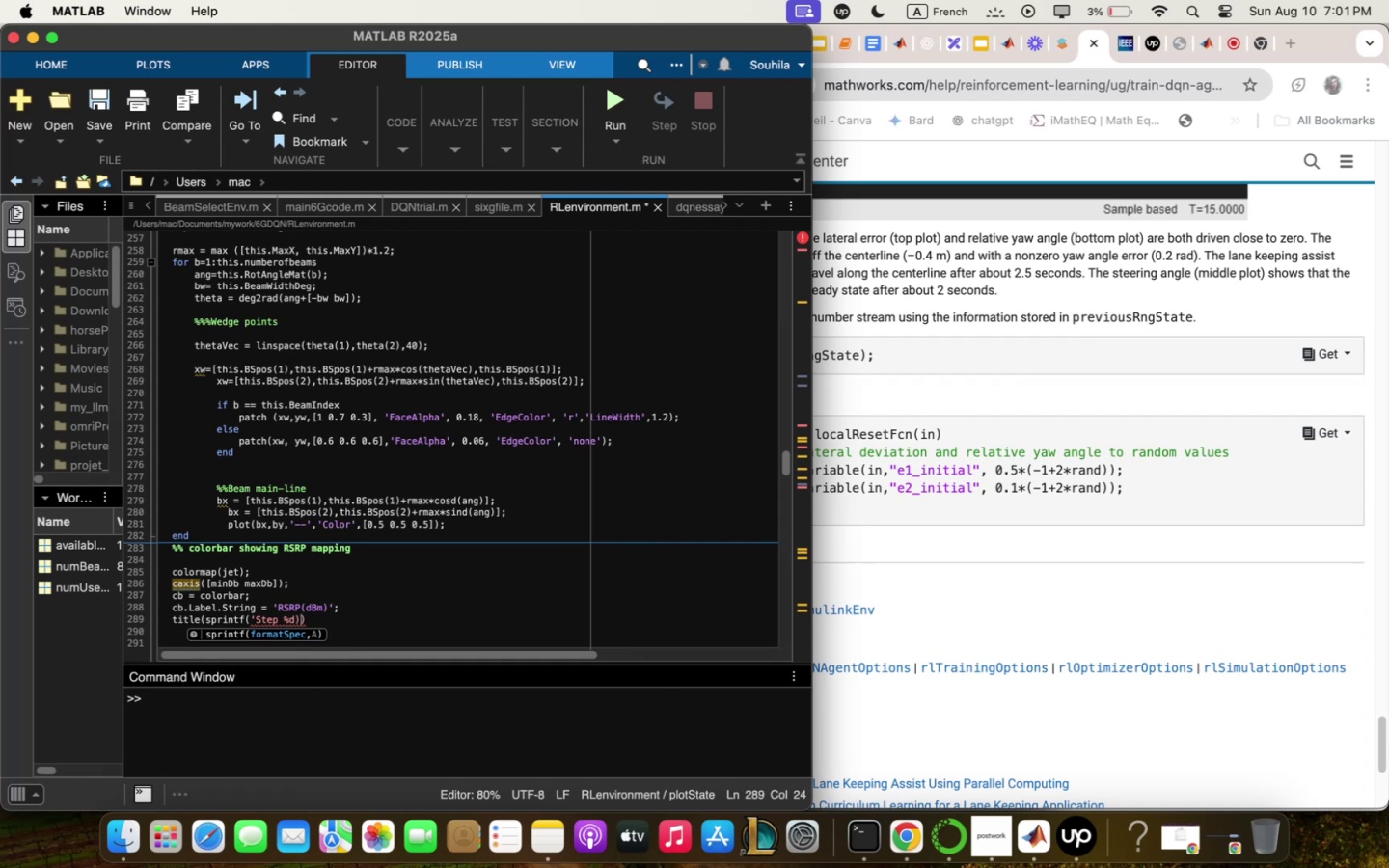 
key(ArrowLeft)
 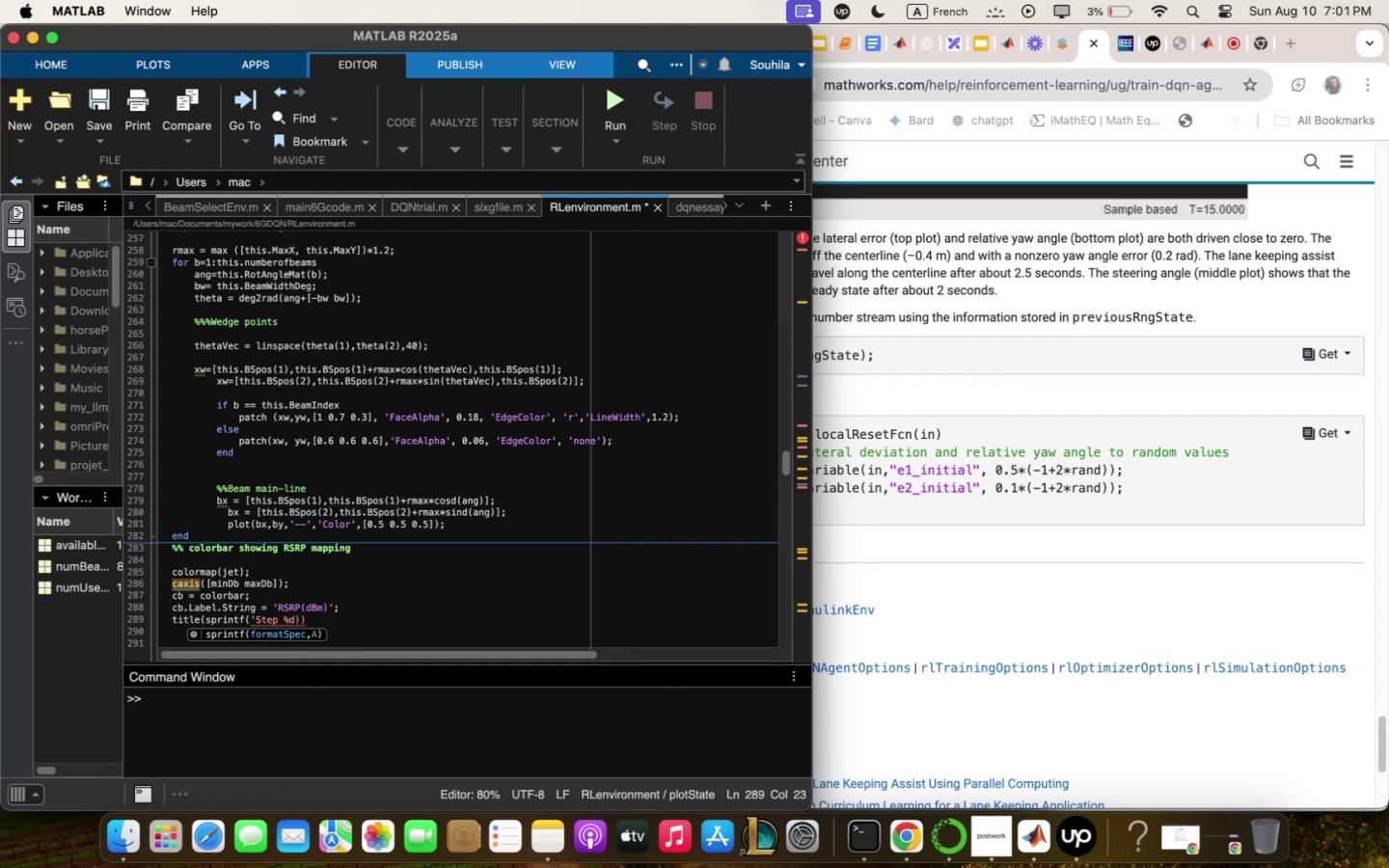 
type( l)
key(Backspace)
type(i selec)
key(Backspace)
key(Backspace)
key(Backspace)
key(Backspace)
key(Backspace)
type(SELECTED BEQ; "D 5 QNGLE/"<!F-_)
key(Backspace)
key(Backspace)
type(_)
 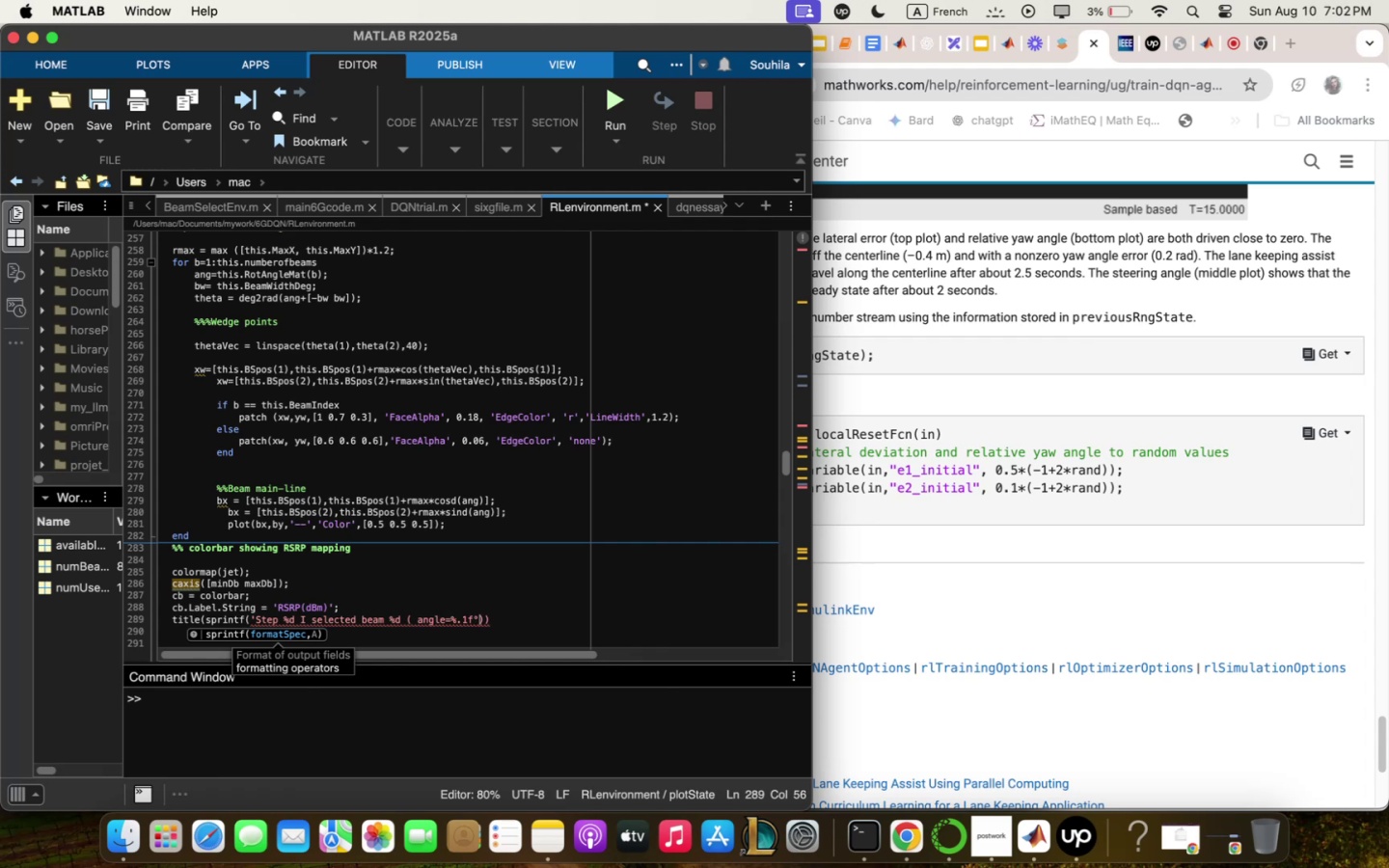 
hold_key(key=CapsLock, duration=0.31)
 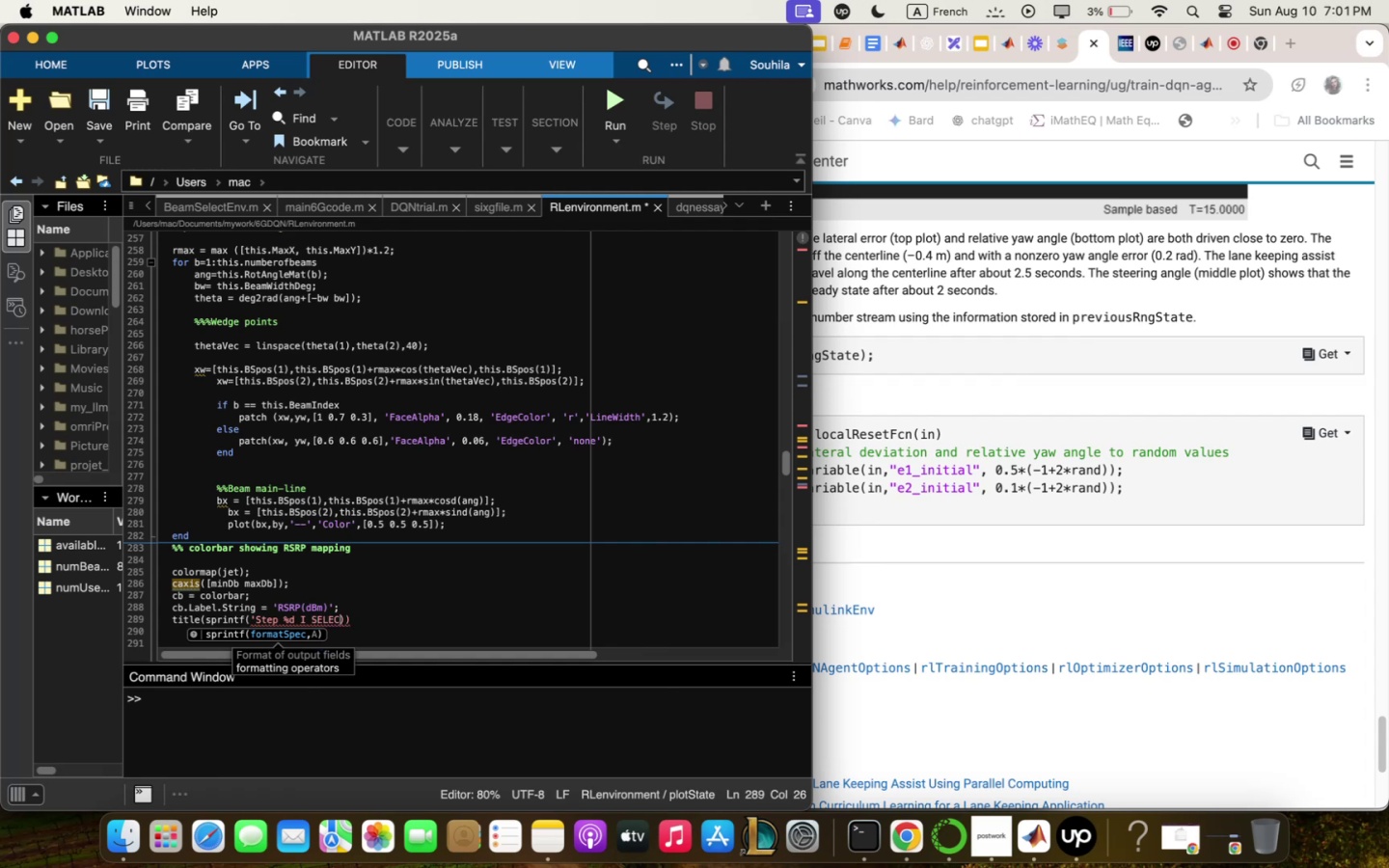 
wait(7.54)
 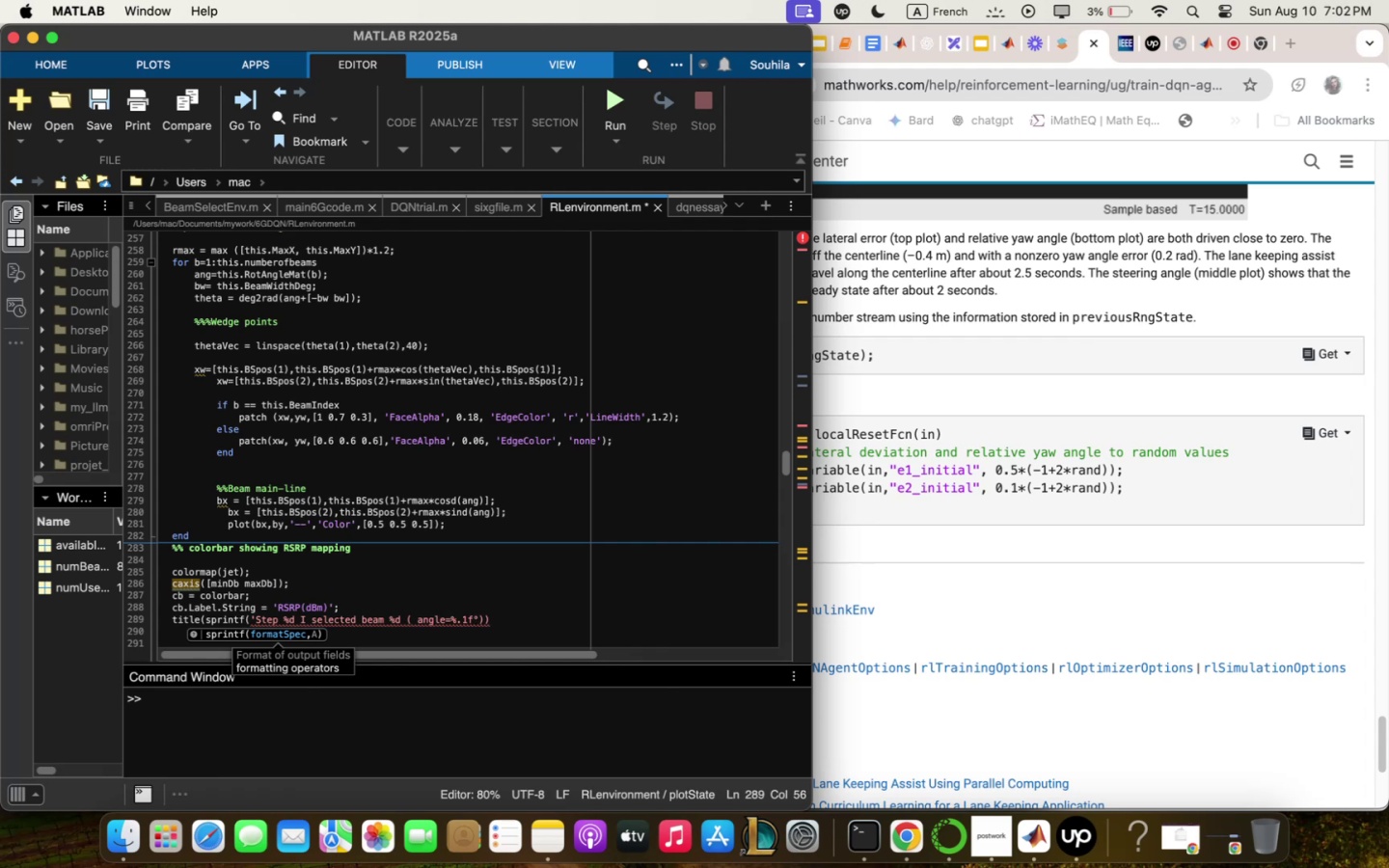 
key(4)
 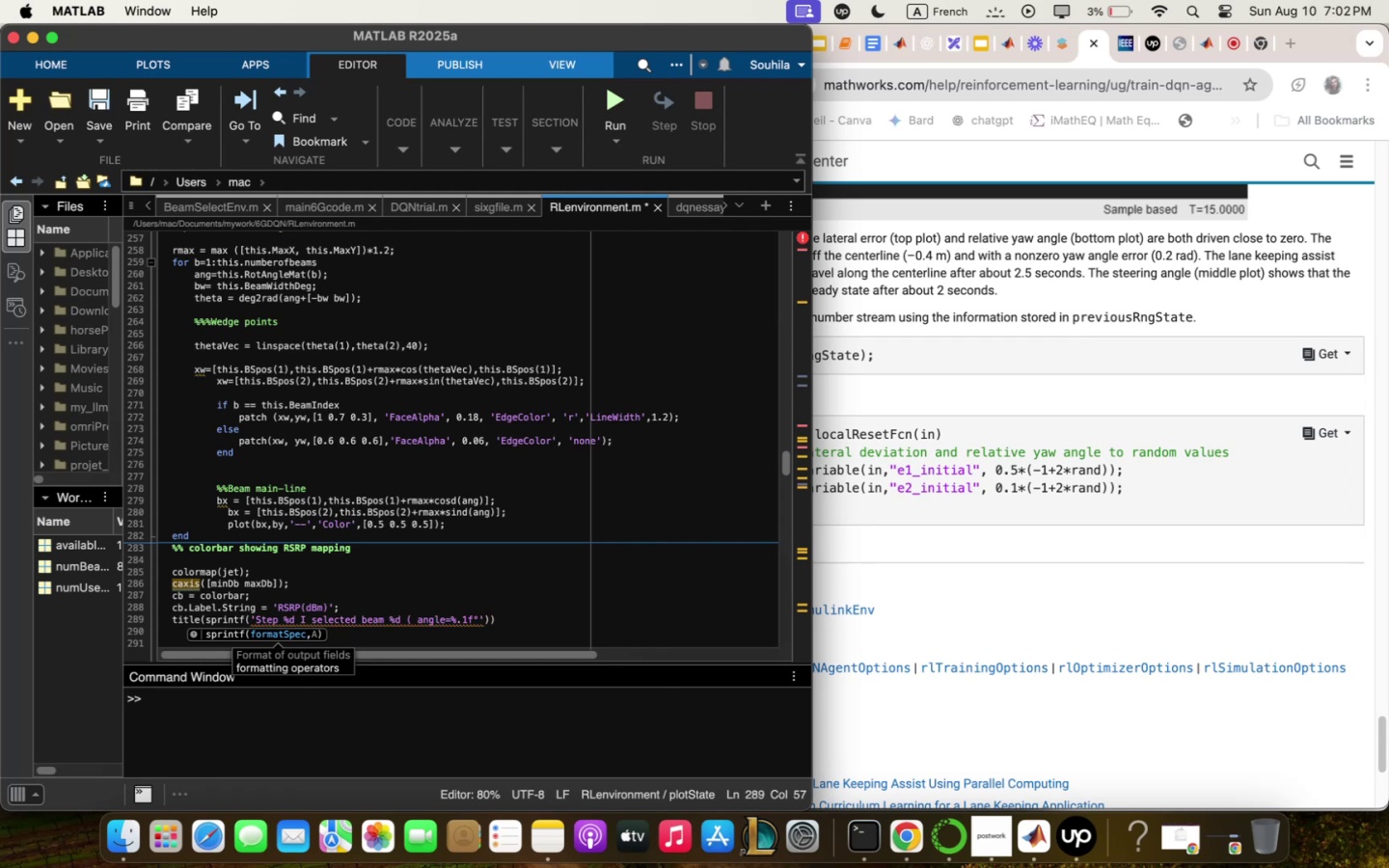 
key(Backspace)
 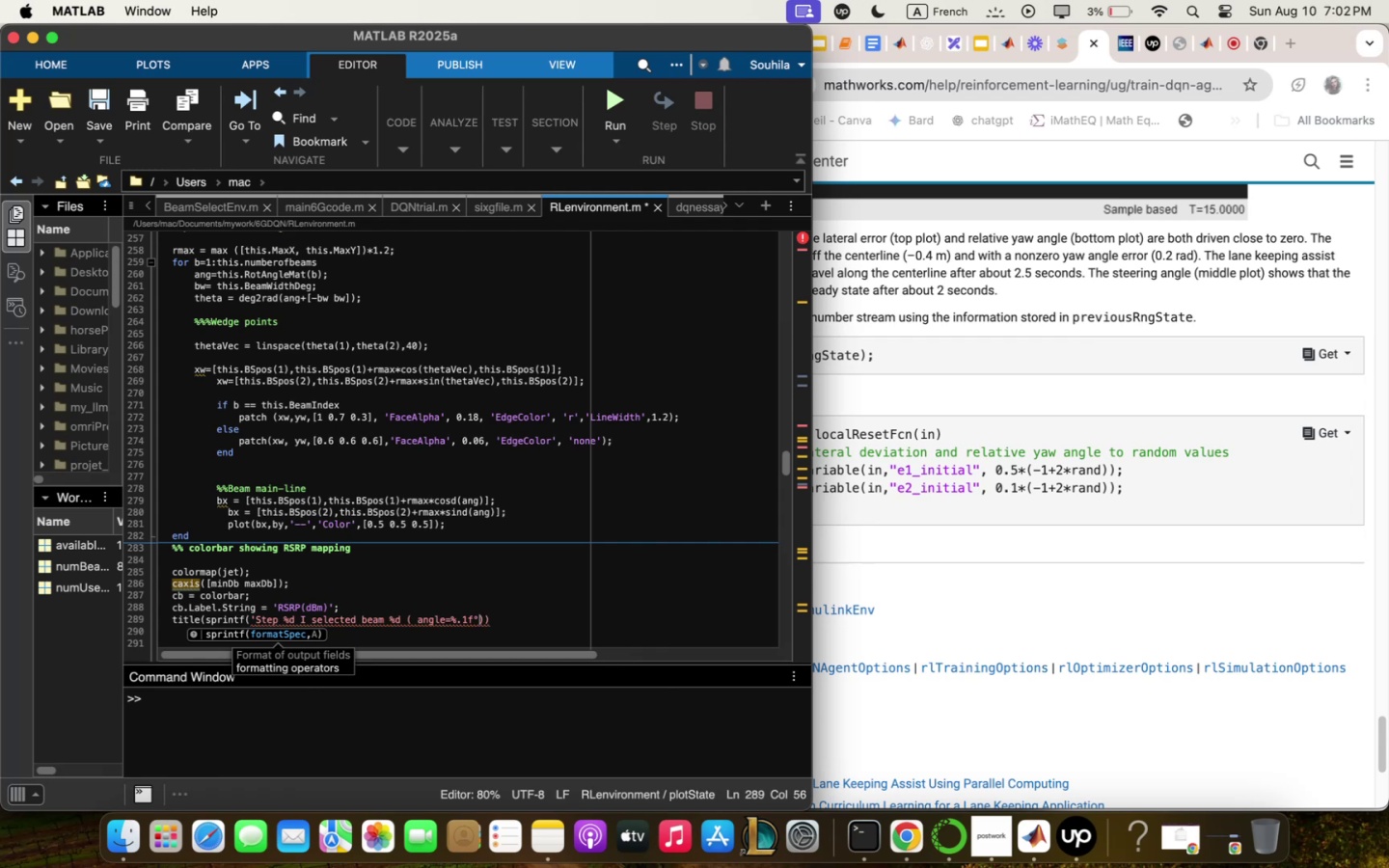 
key(ArrowRight)
 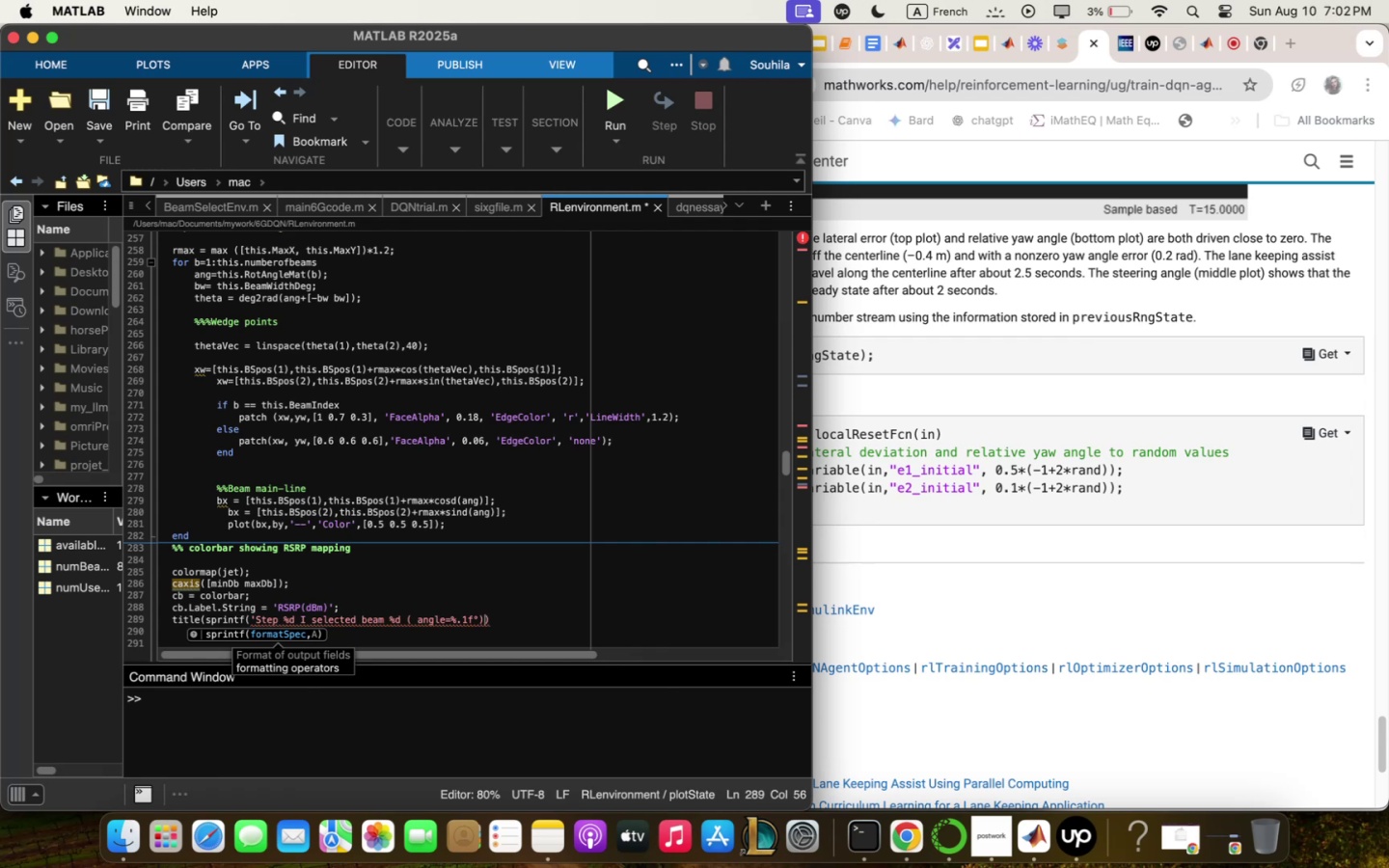 
key(4)
 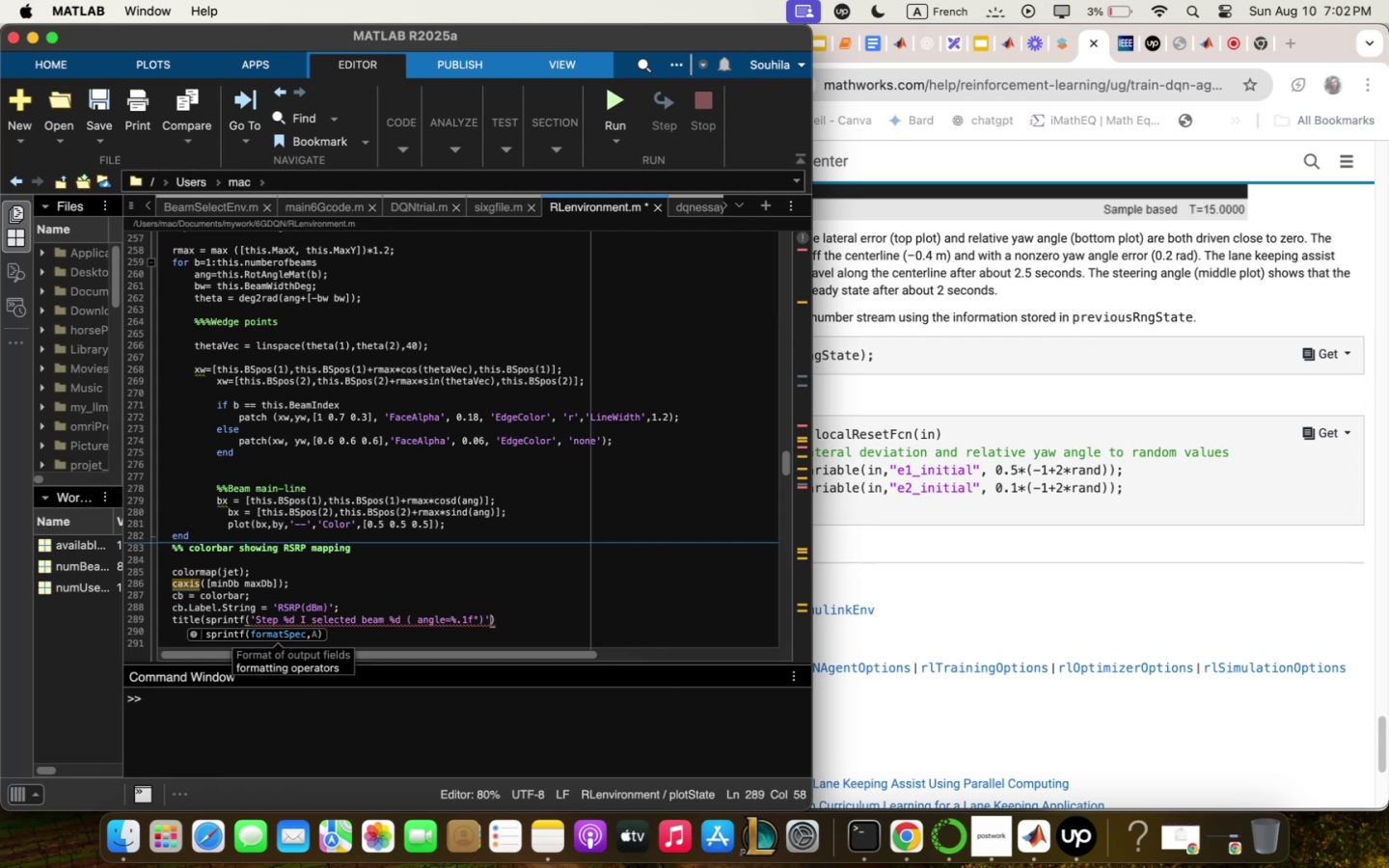 
key(ArrowRight)
 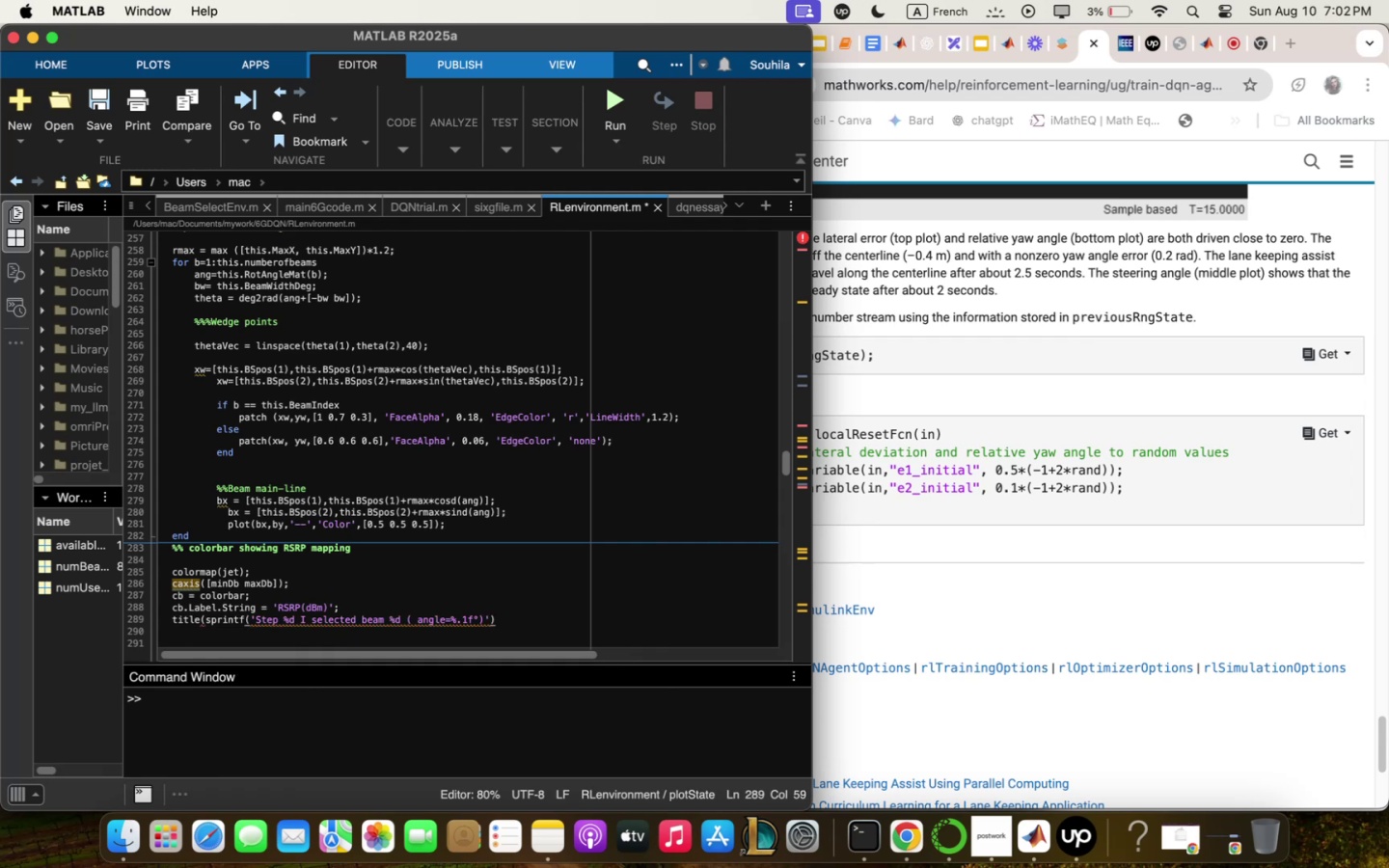 
key(Backspace)
type(m this<stepco)
 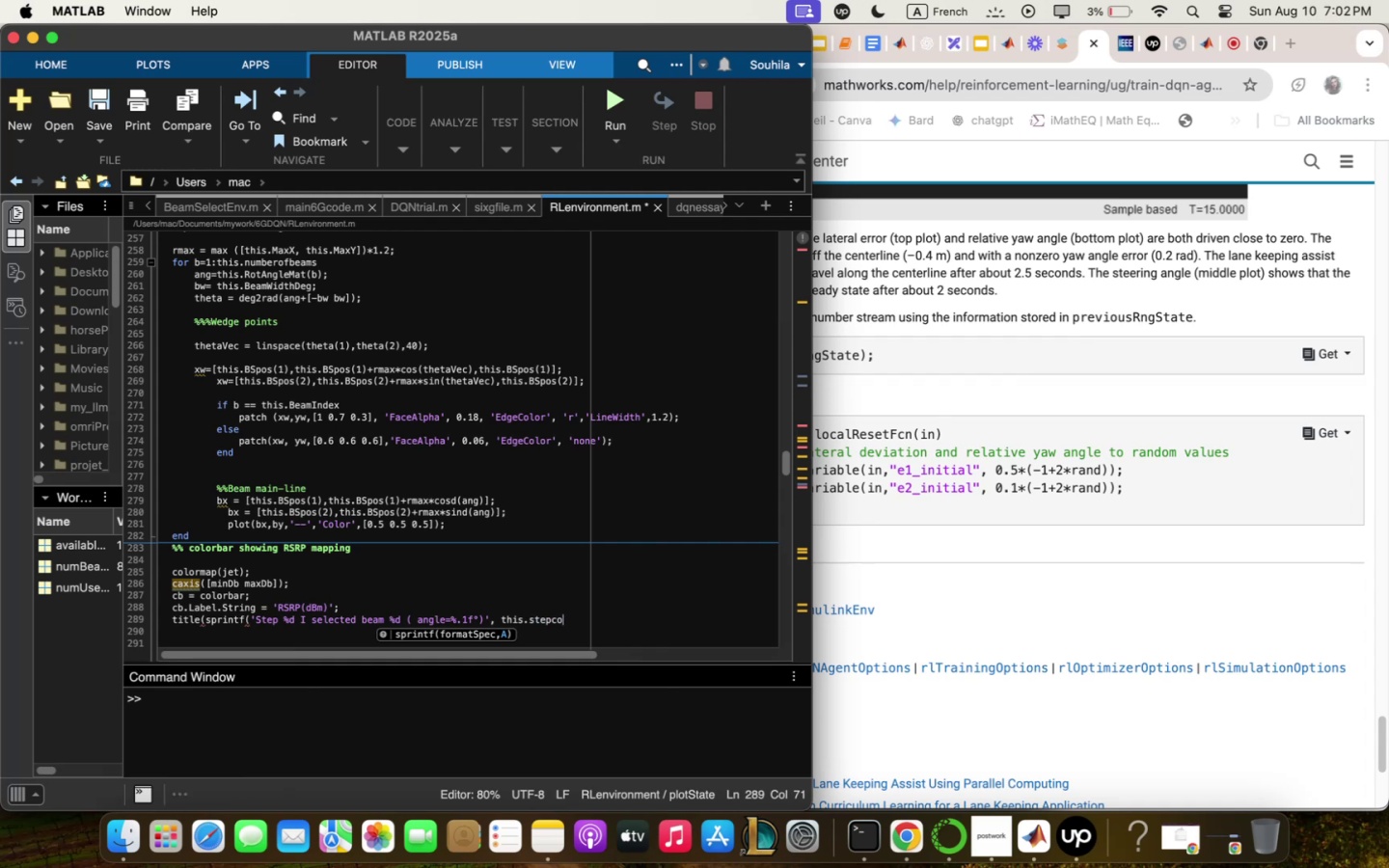 
key(ArrowUp)
 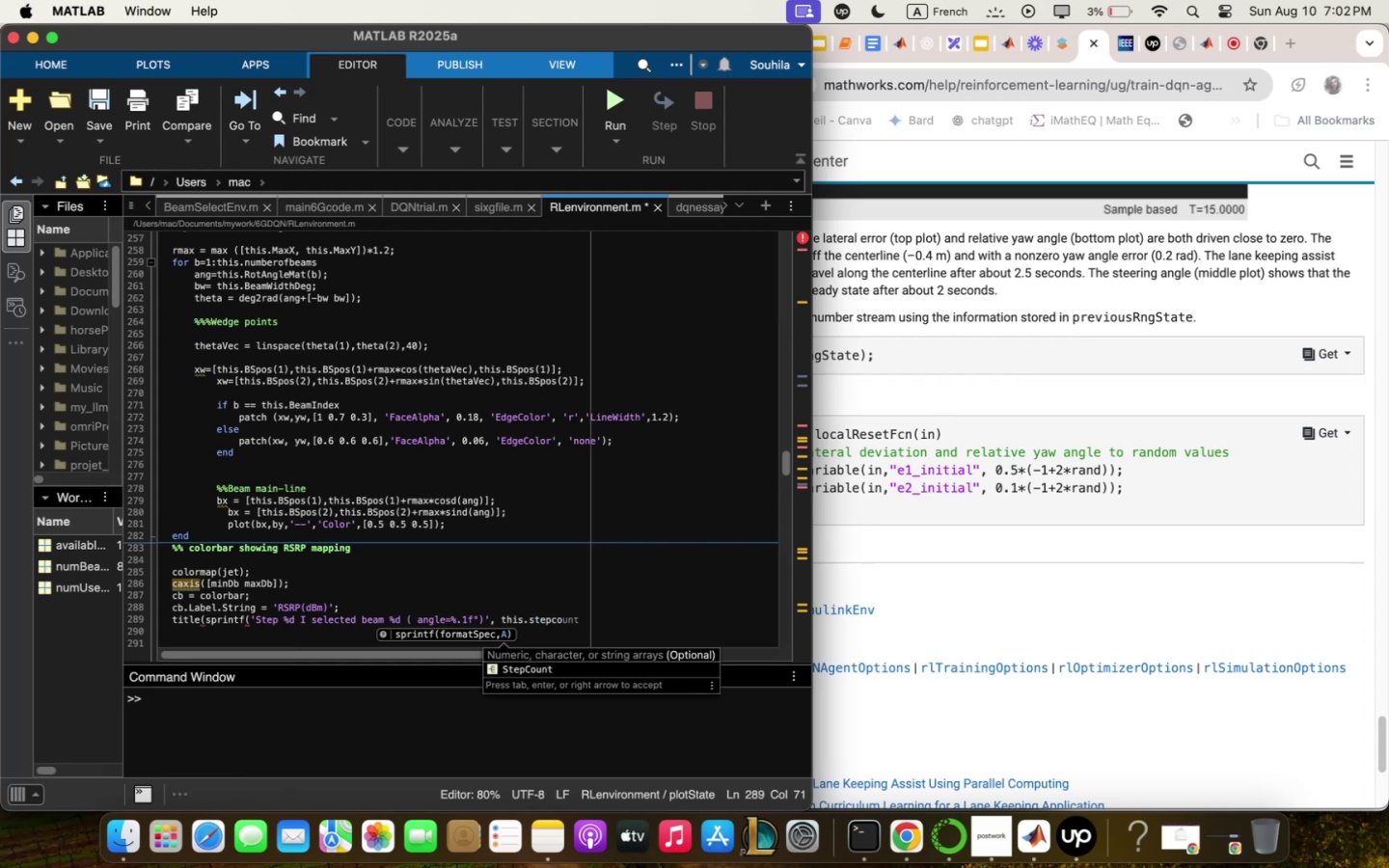 
key(ArrowDown)
 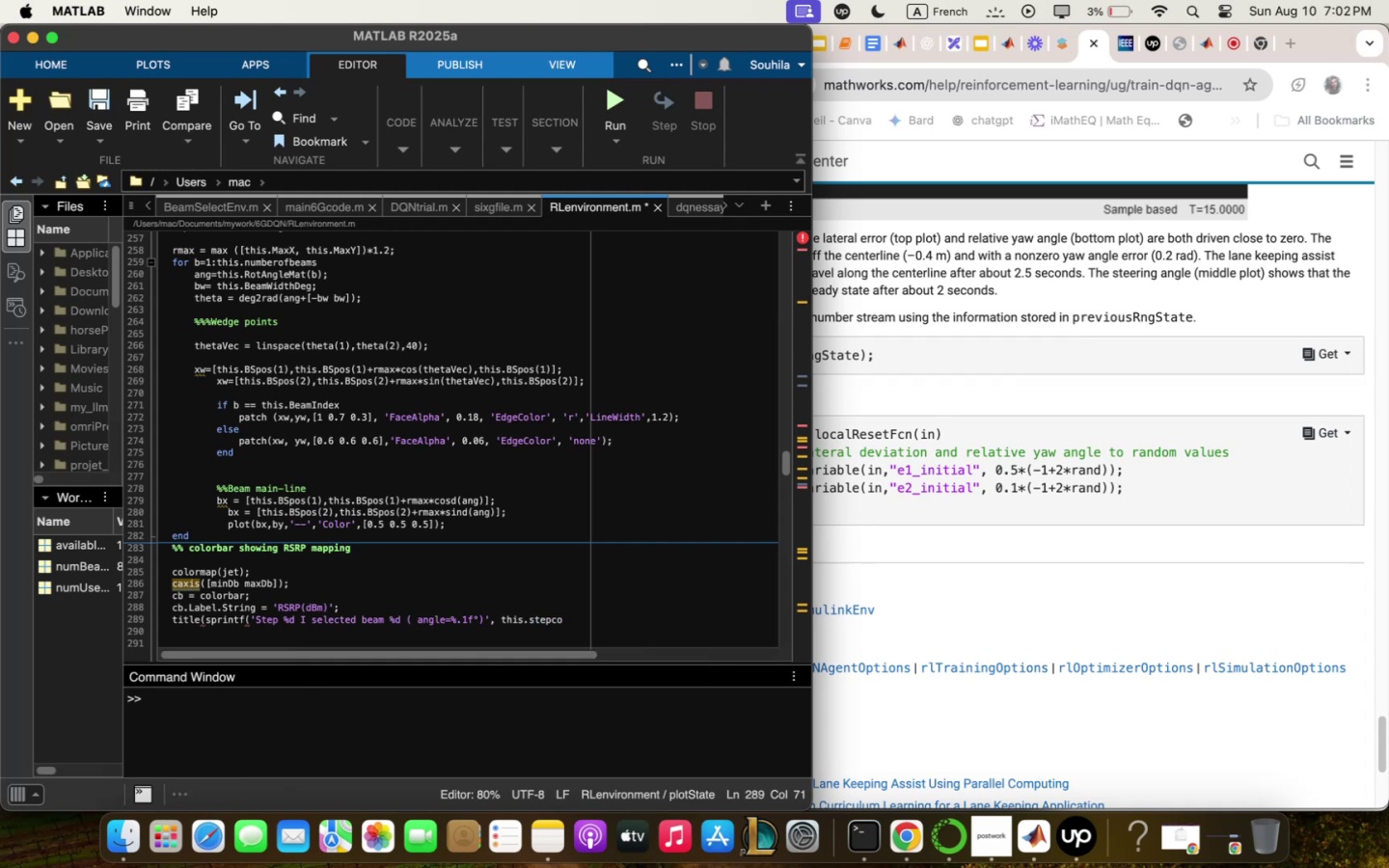 
type(un)
 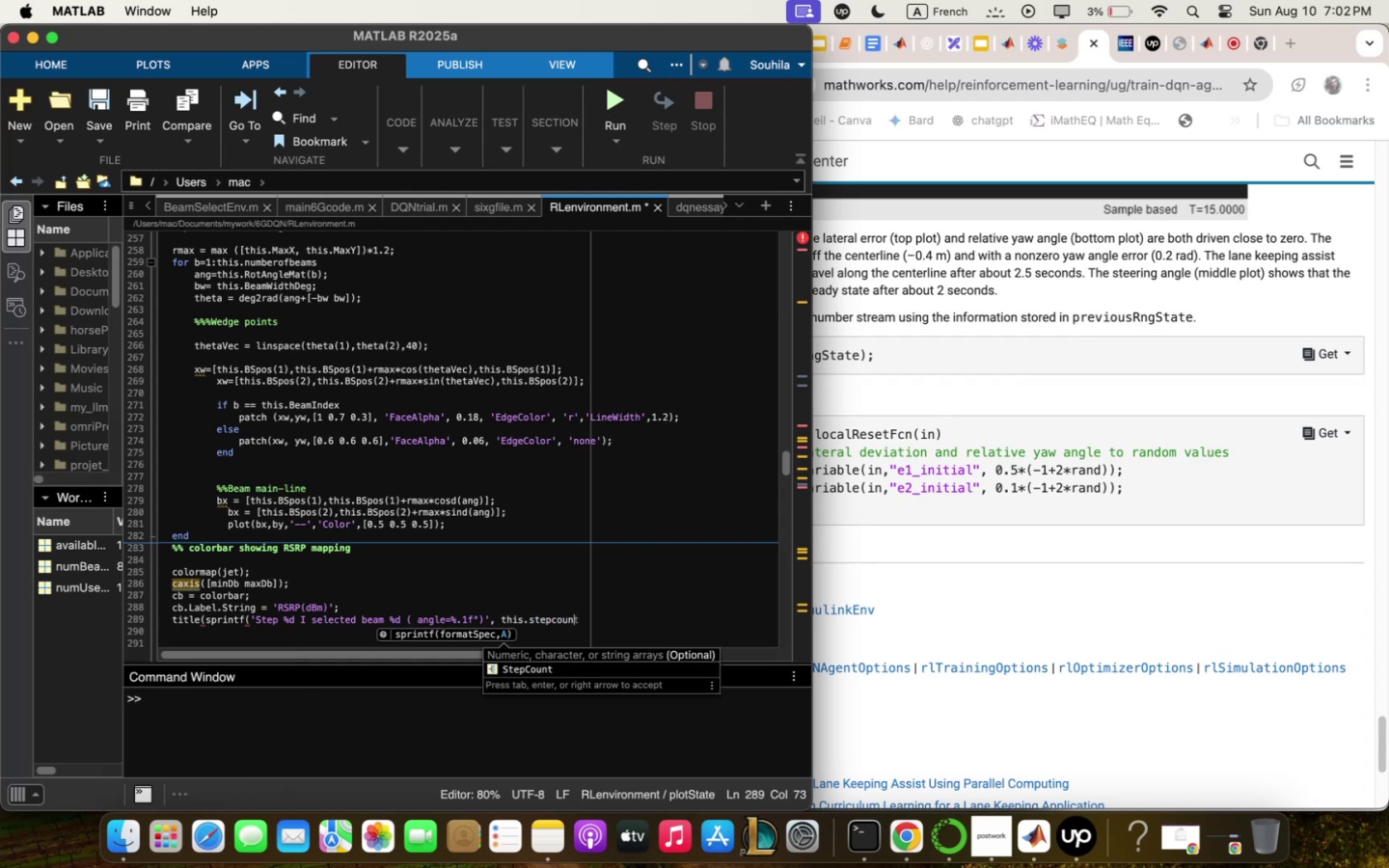 
key(ArrowDown)
 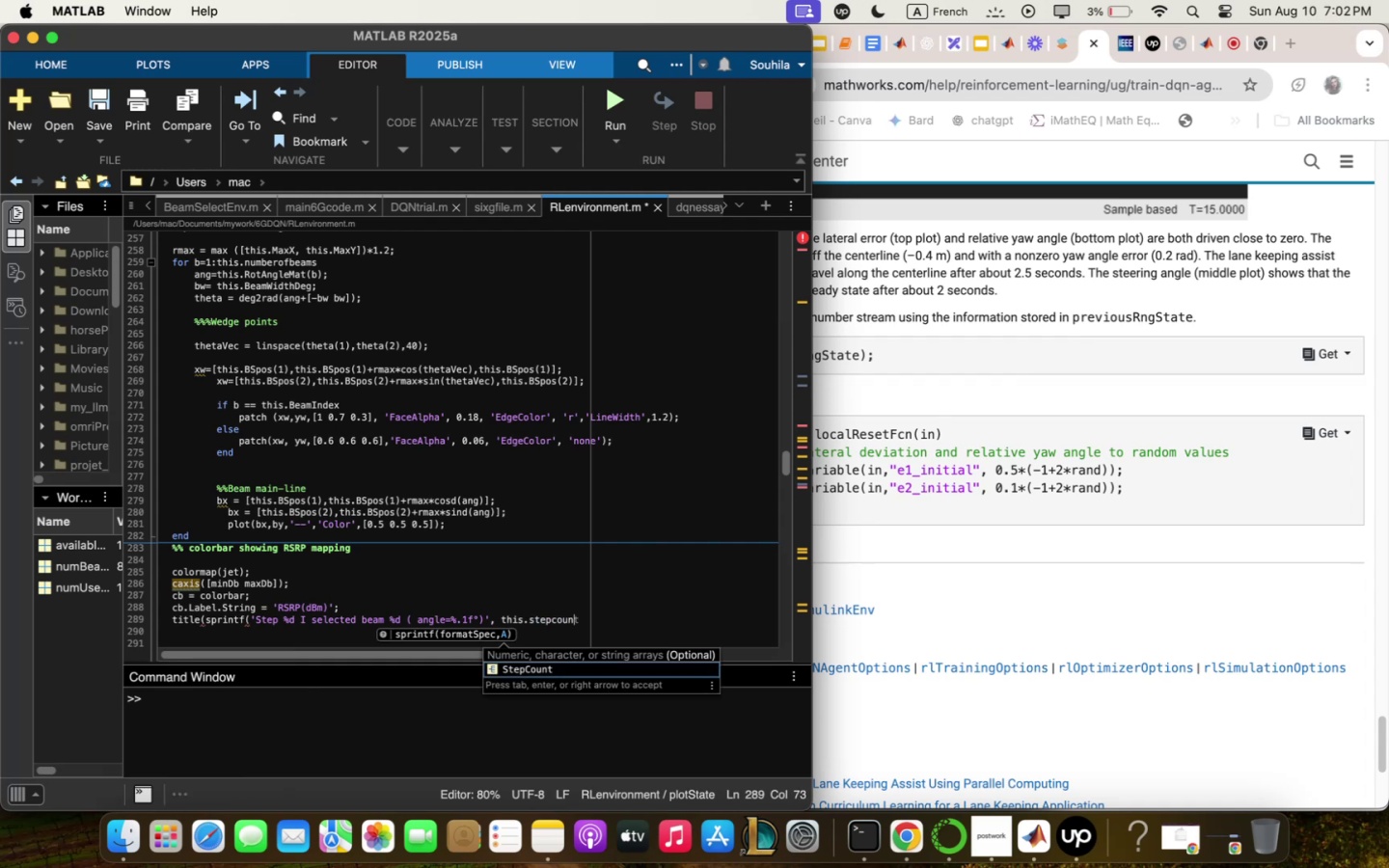 
key(Enter)
 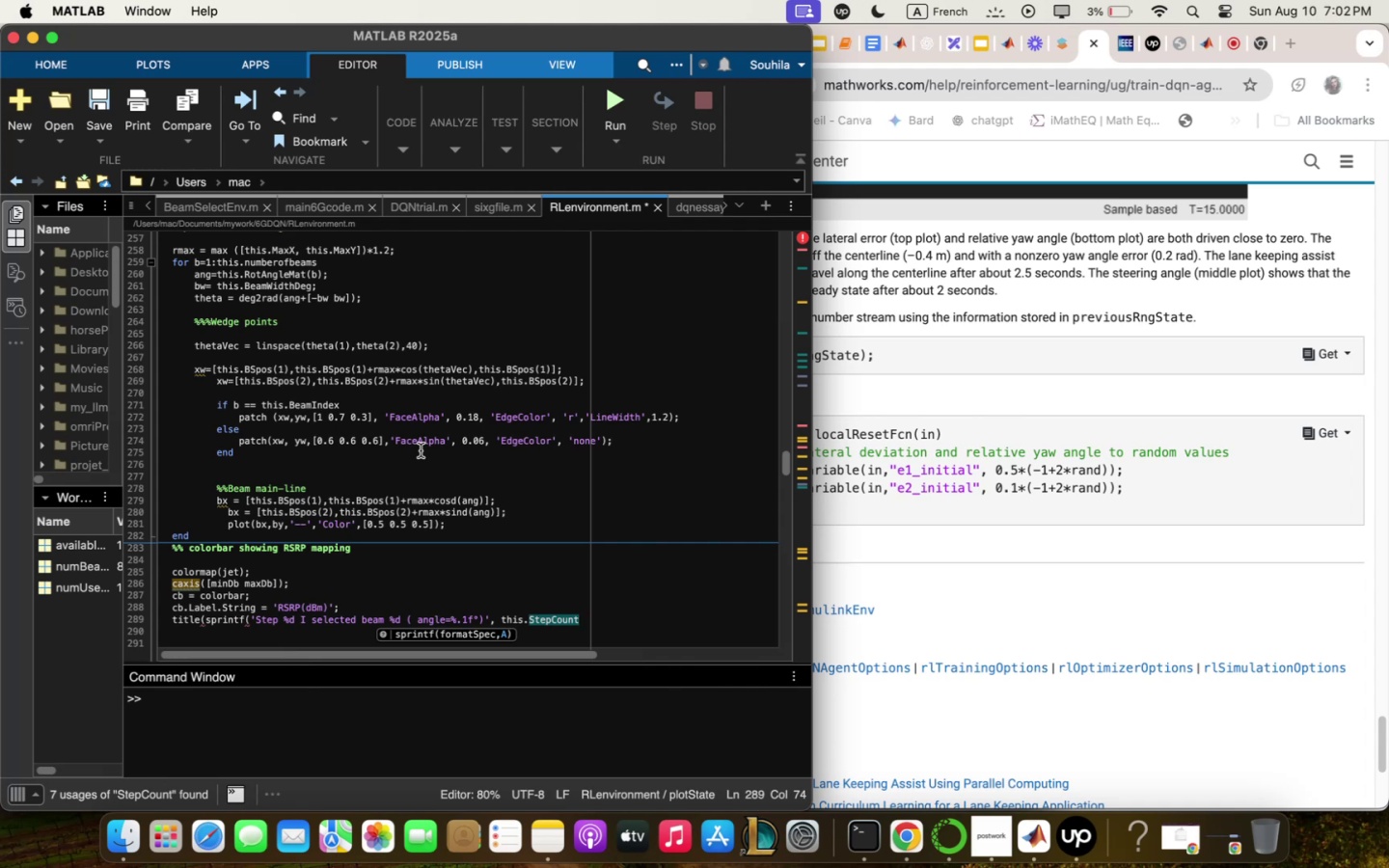 
wait(20.3)
 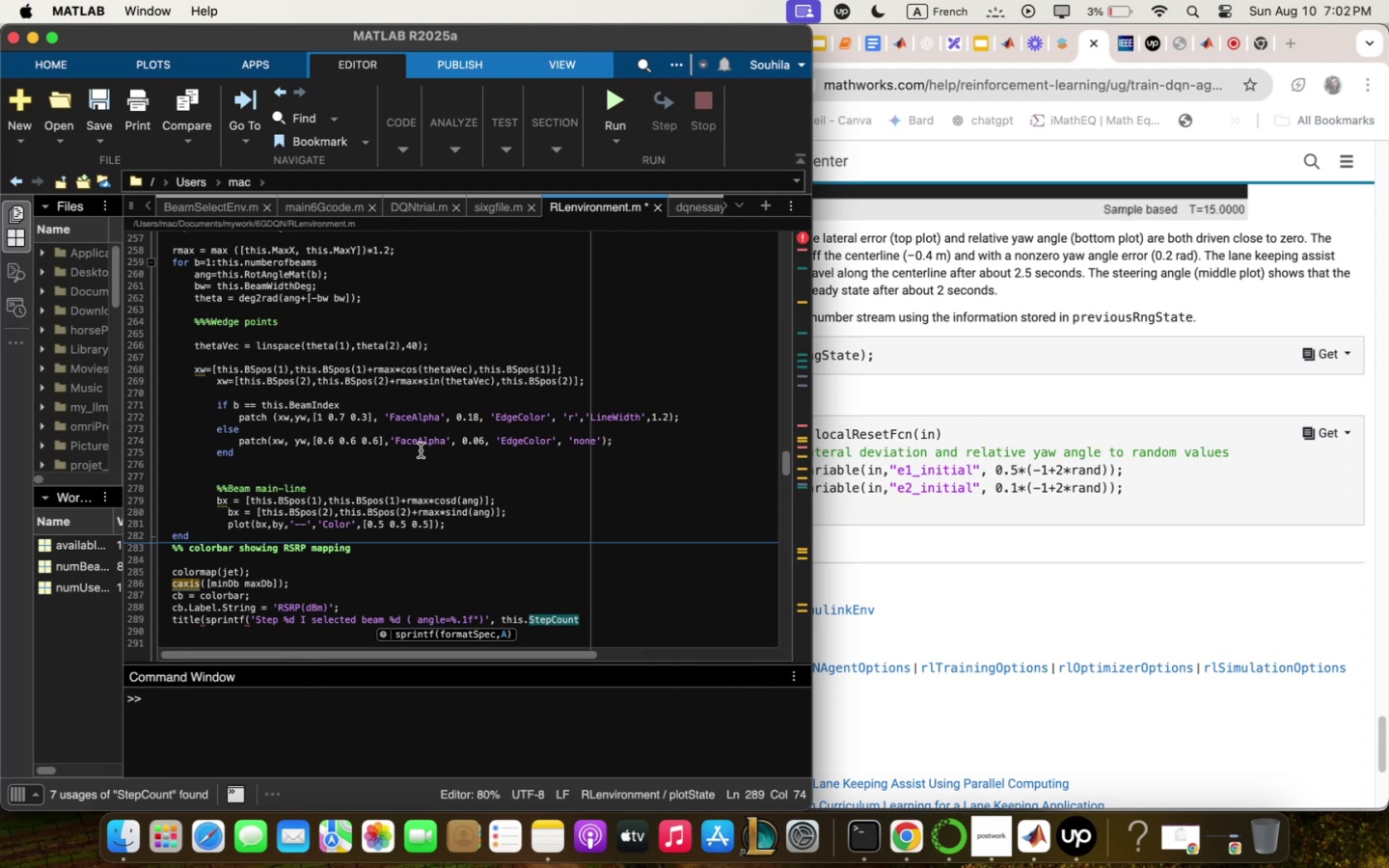 
type(m thus)
key(Backspace)
key(Backspace)
type(is<Be)
 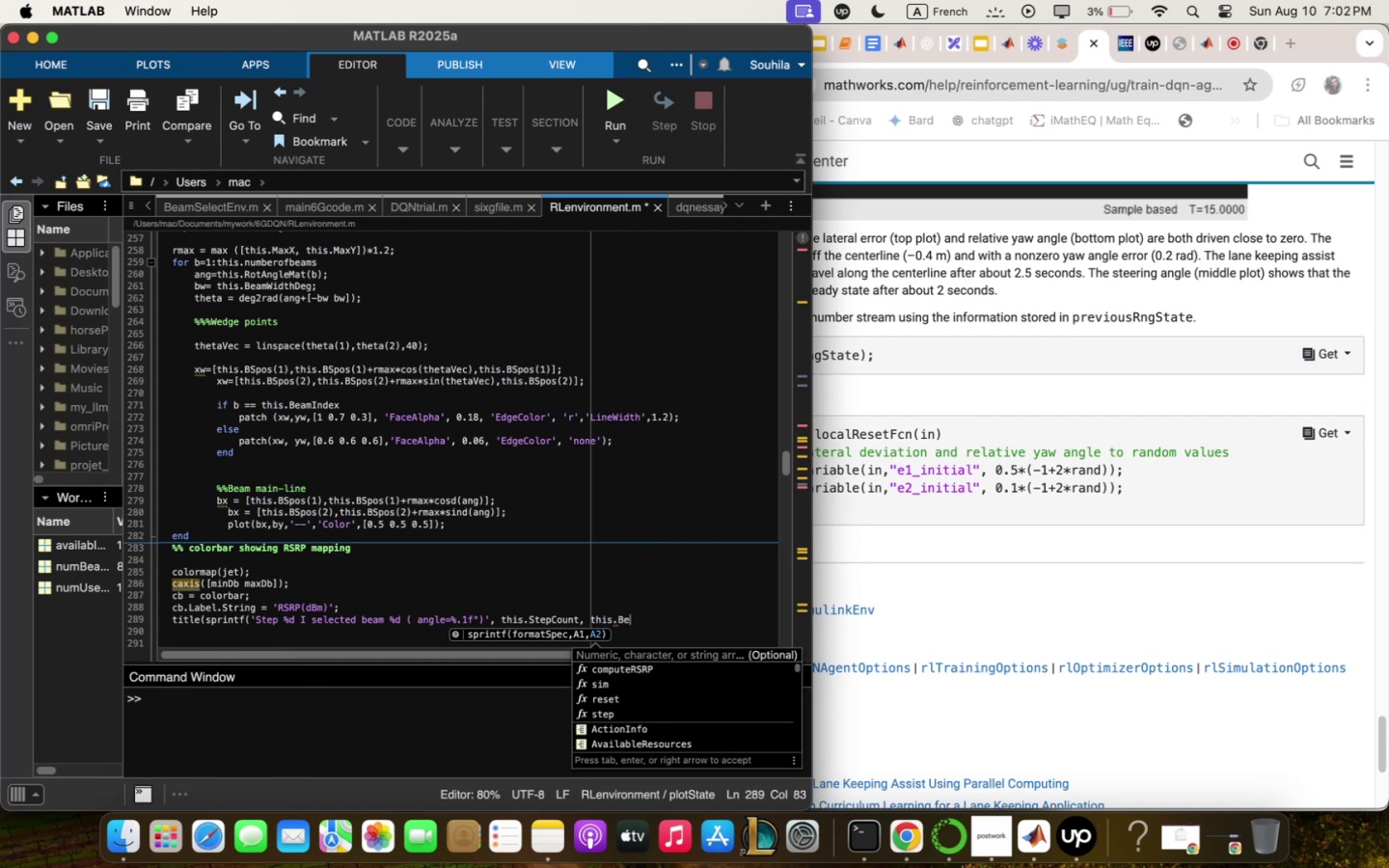 
key(ArrowDown)
 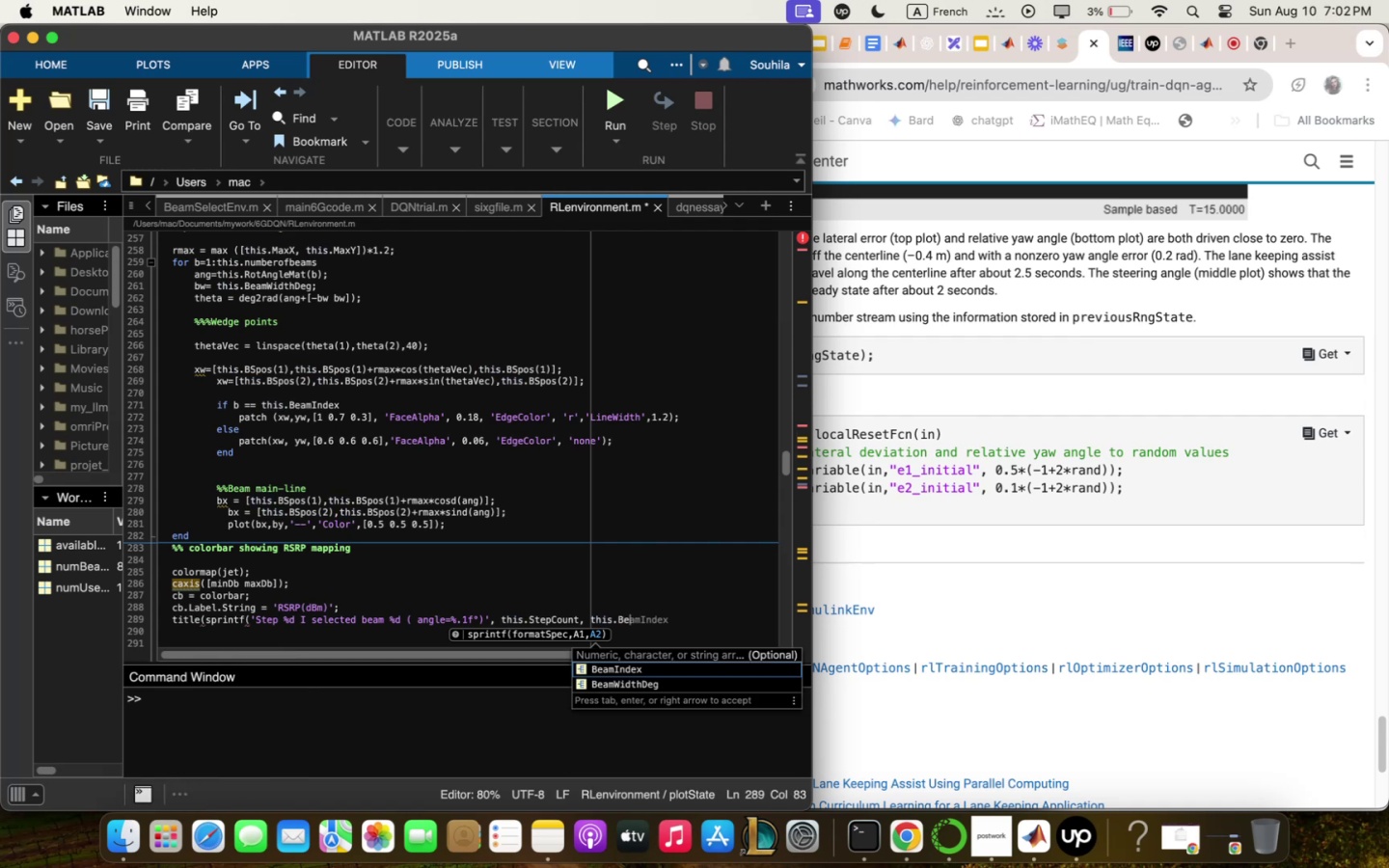 
key(Enter)
 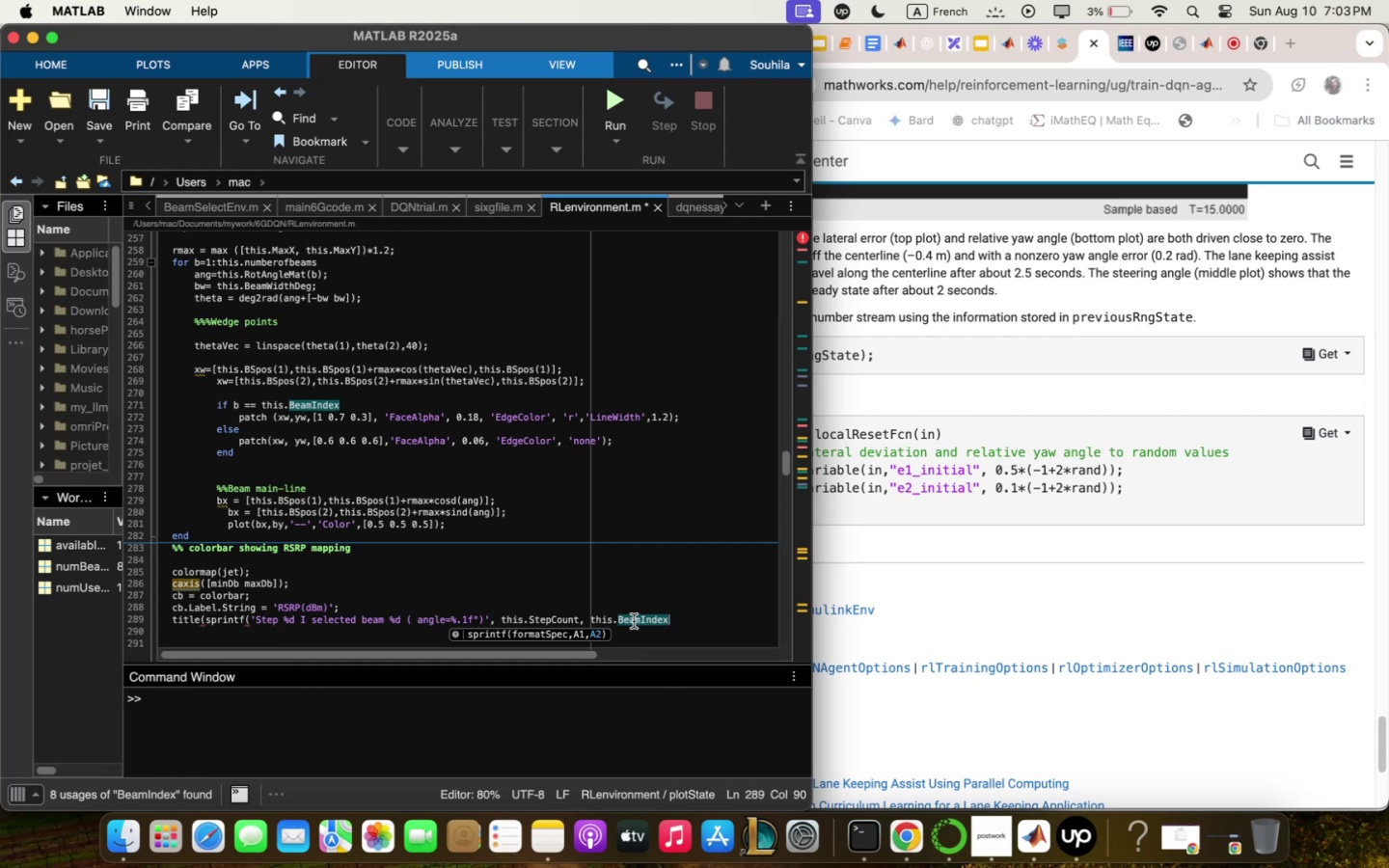 
wait(5.16)
 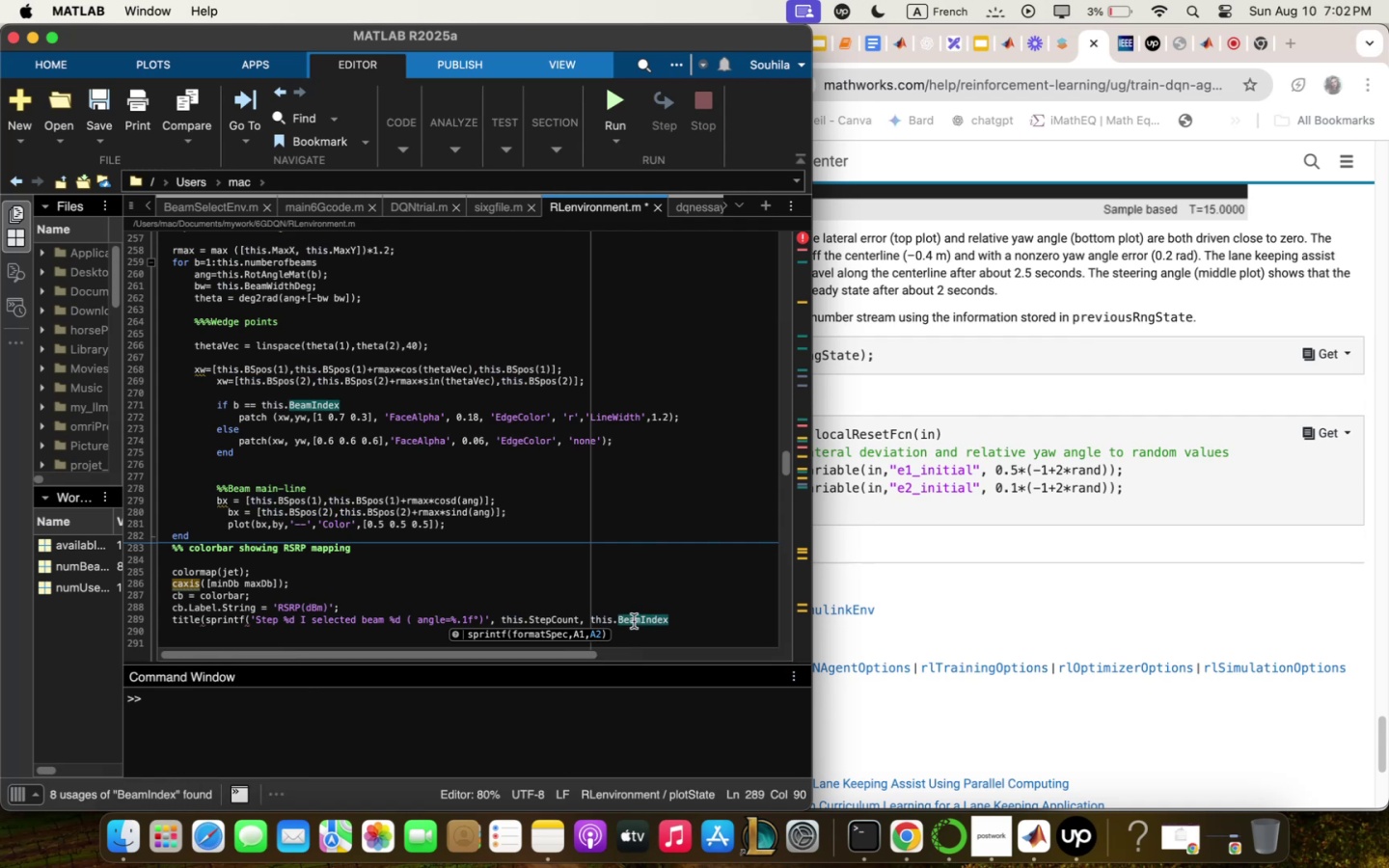 
type( m this<)
 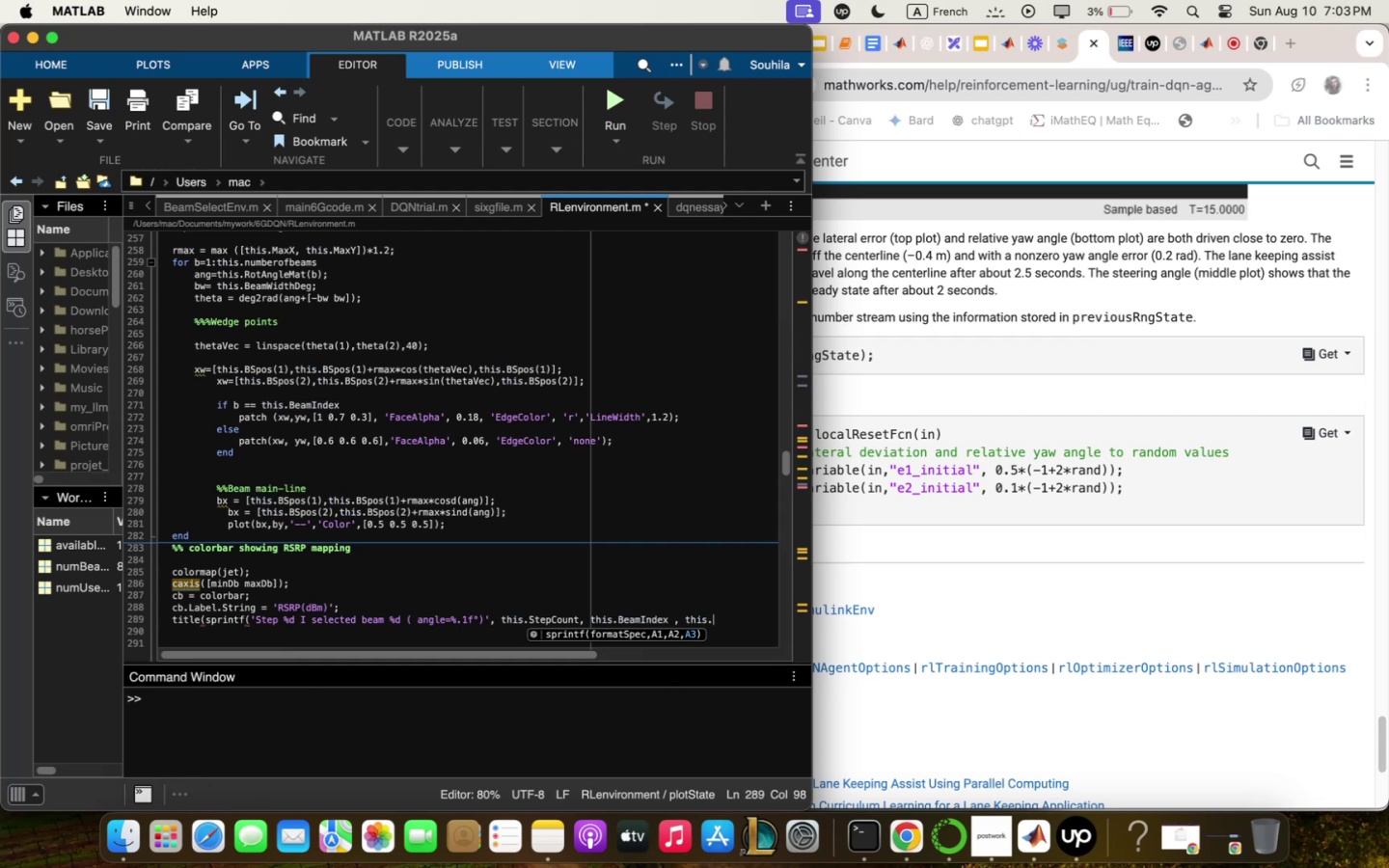 
wait(5.02)
 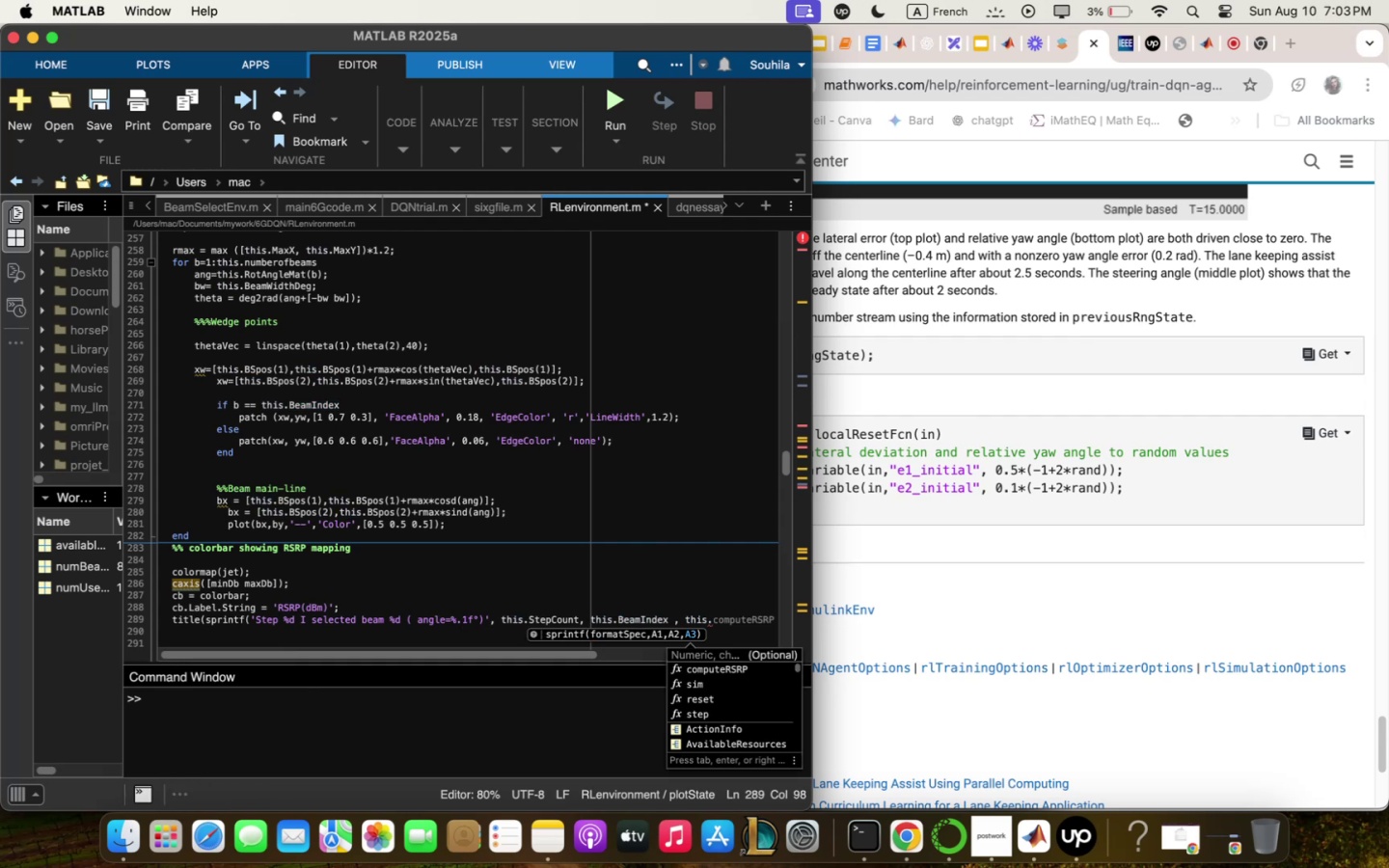 
key(Shift+R)
 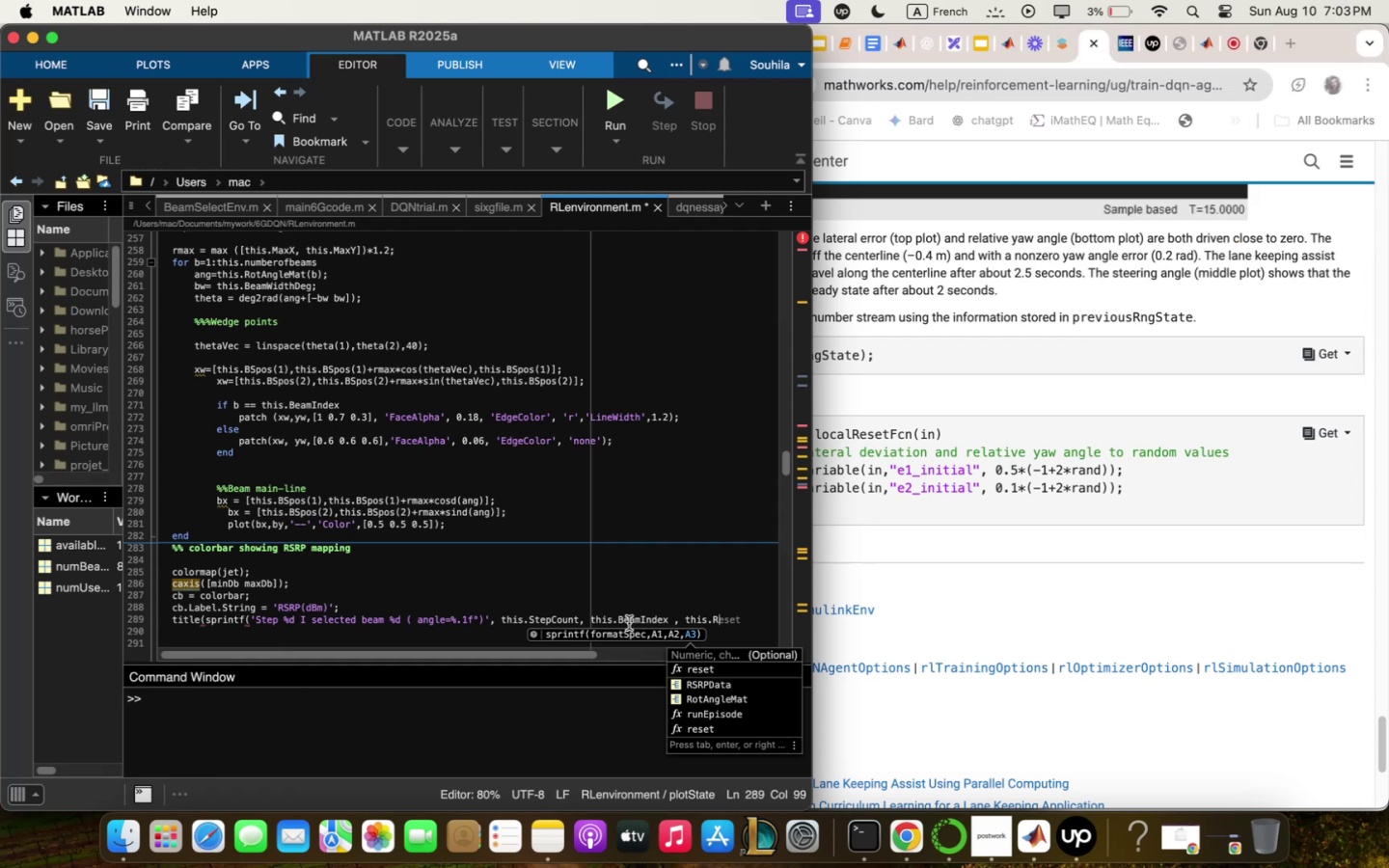 
wait(13.7)
 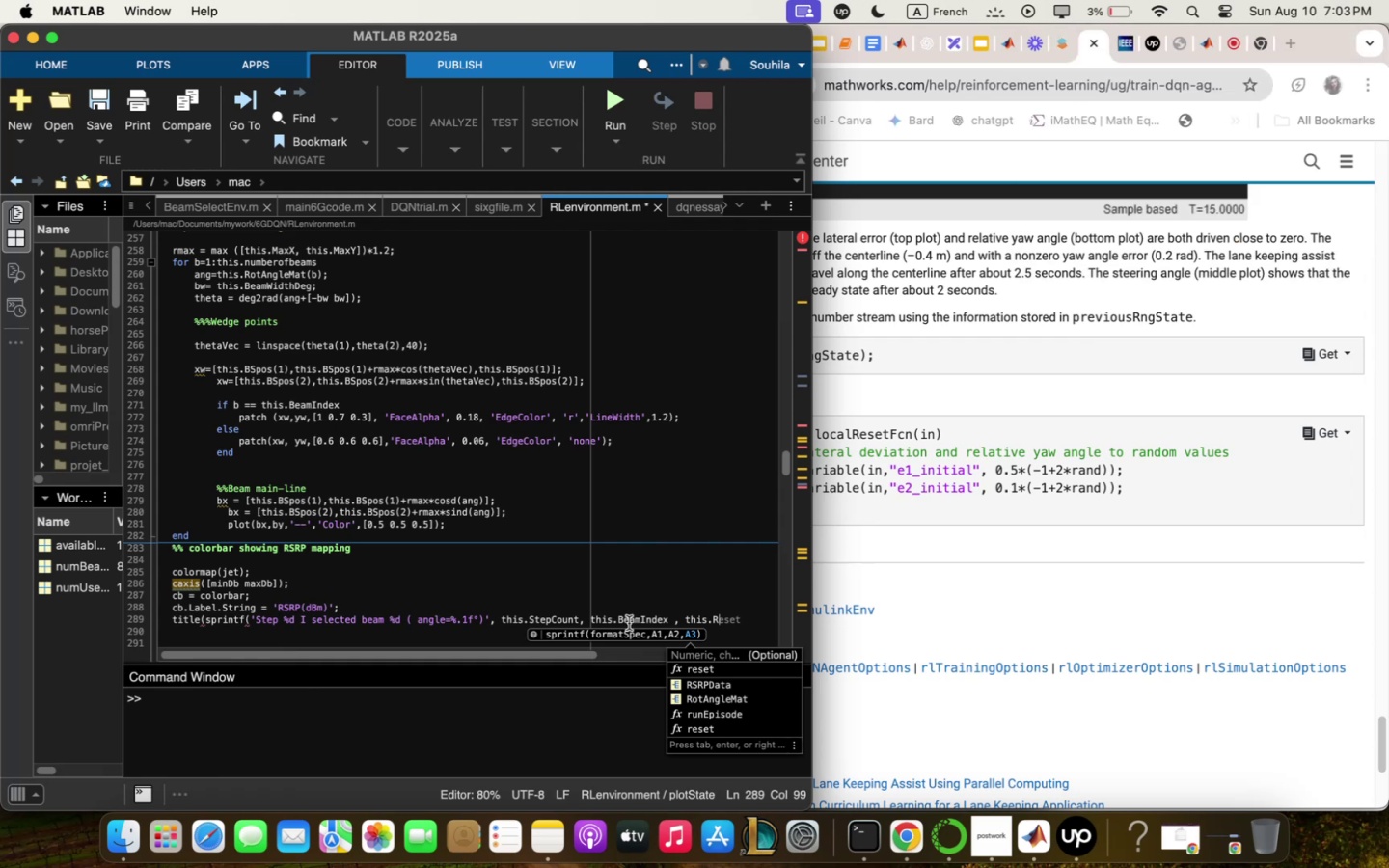 
type(ot)
 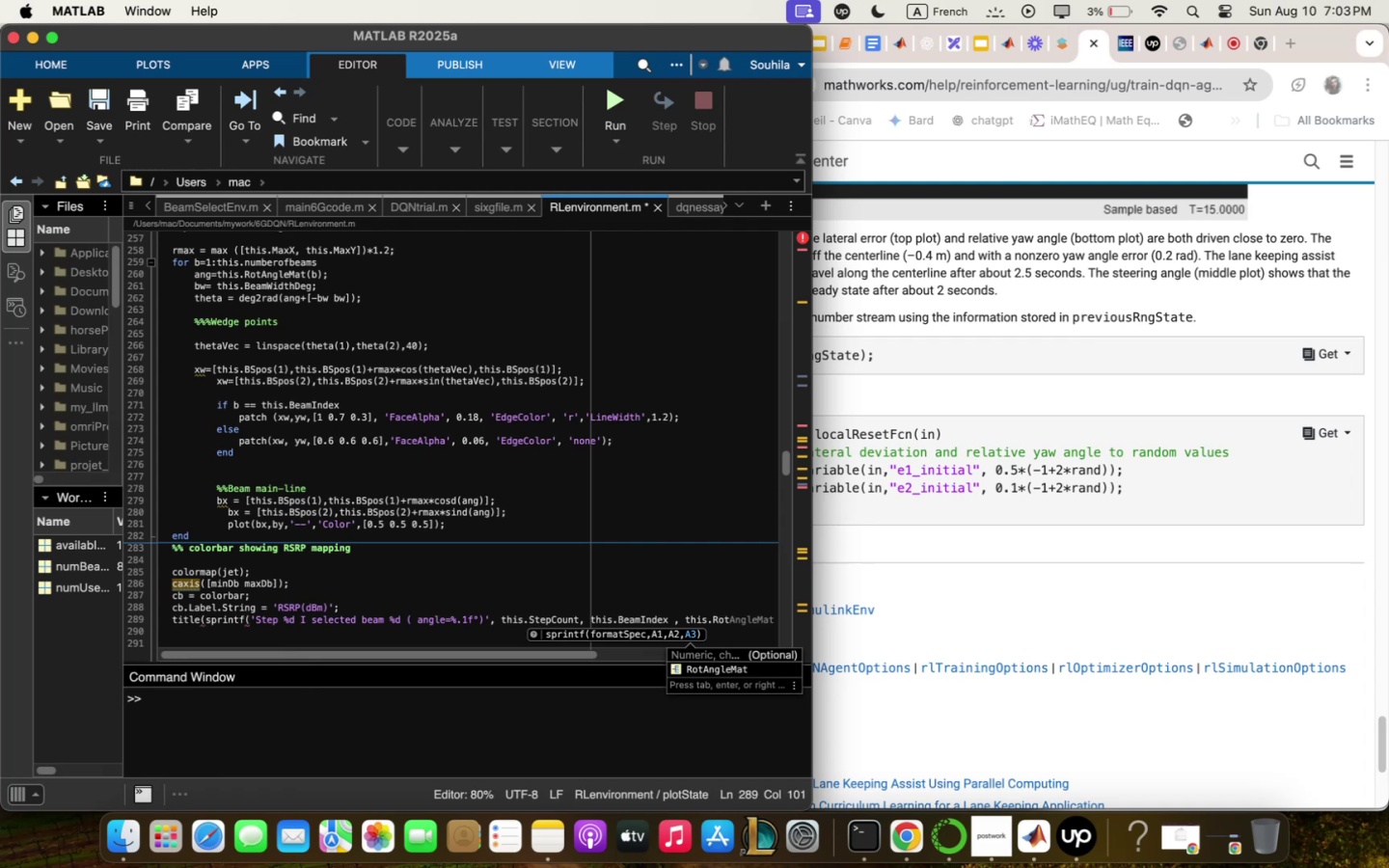 
key(ArrowDown)
 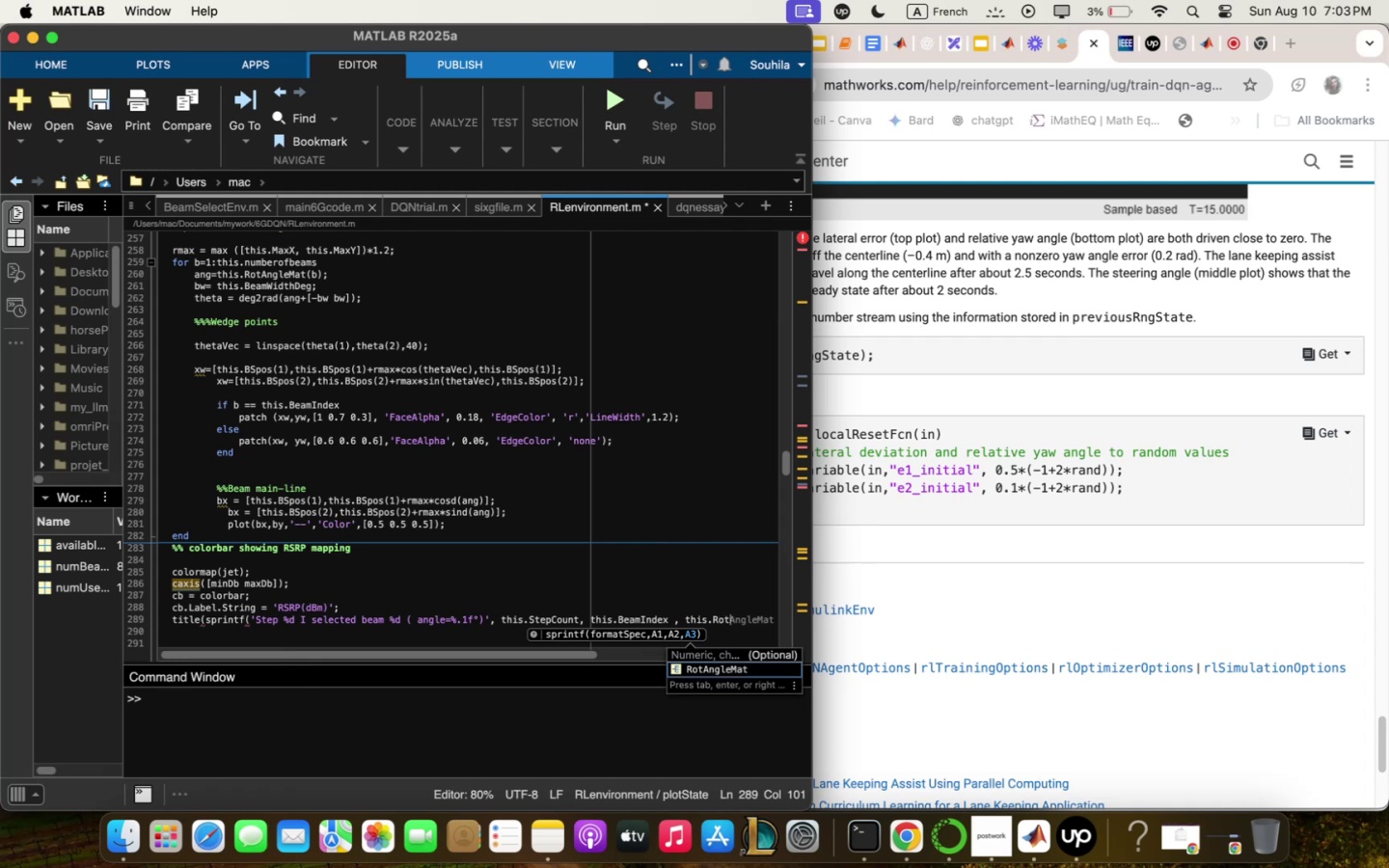 
key(Enter)
 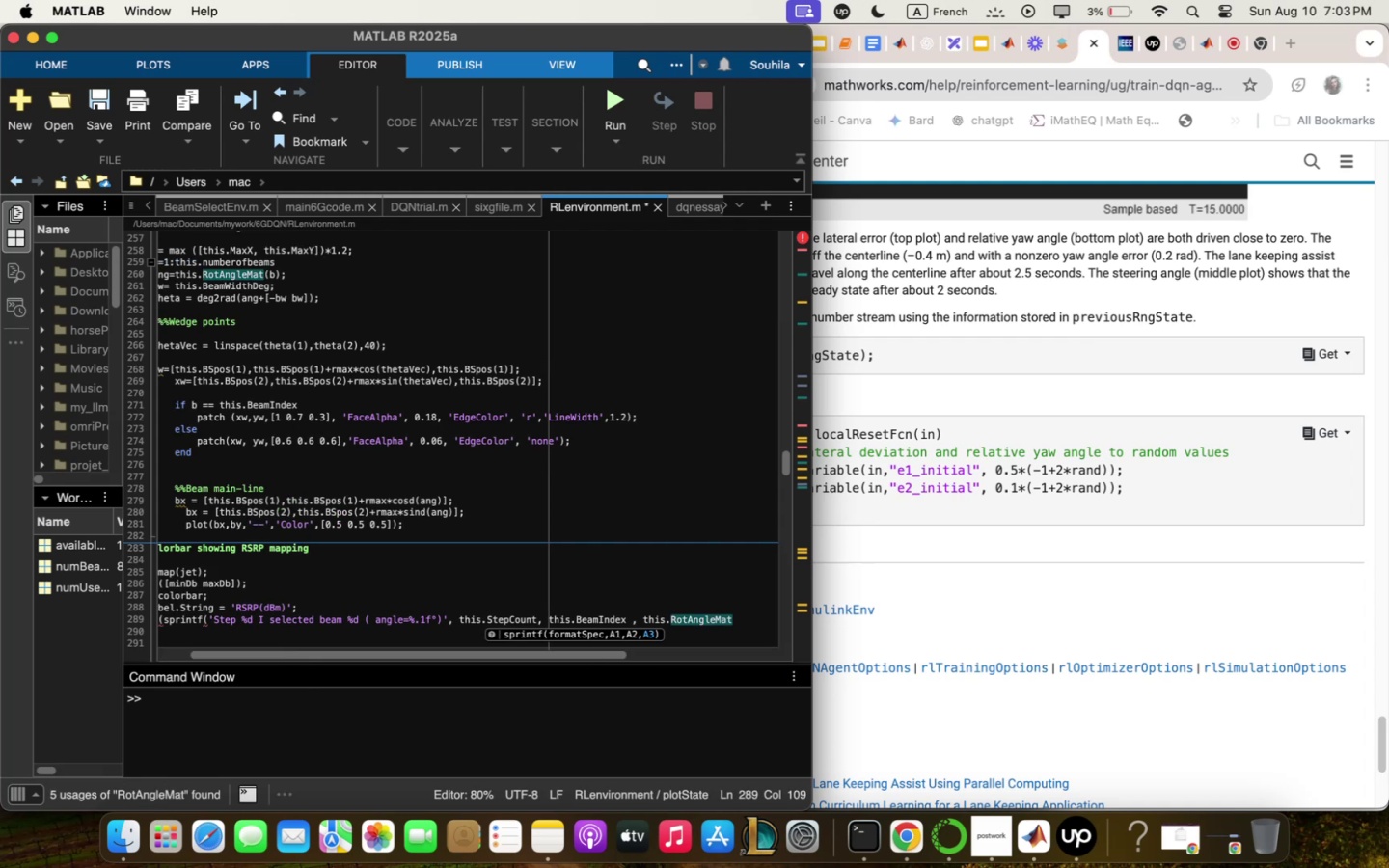 
type(5this<B)
 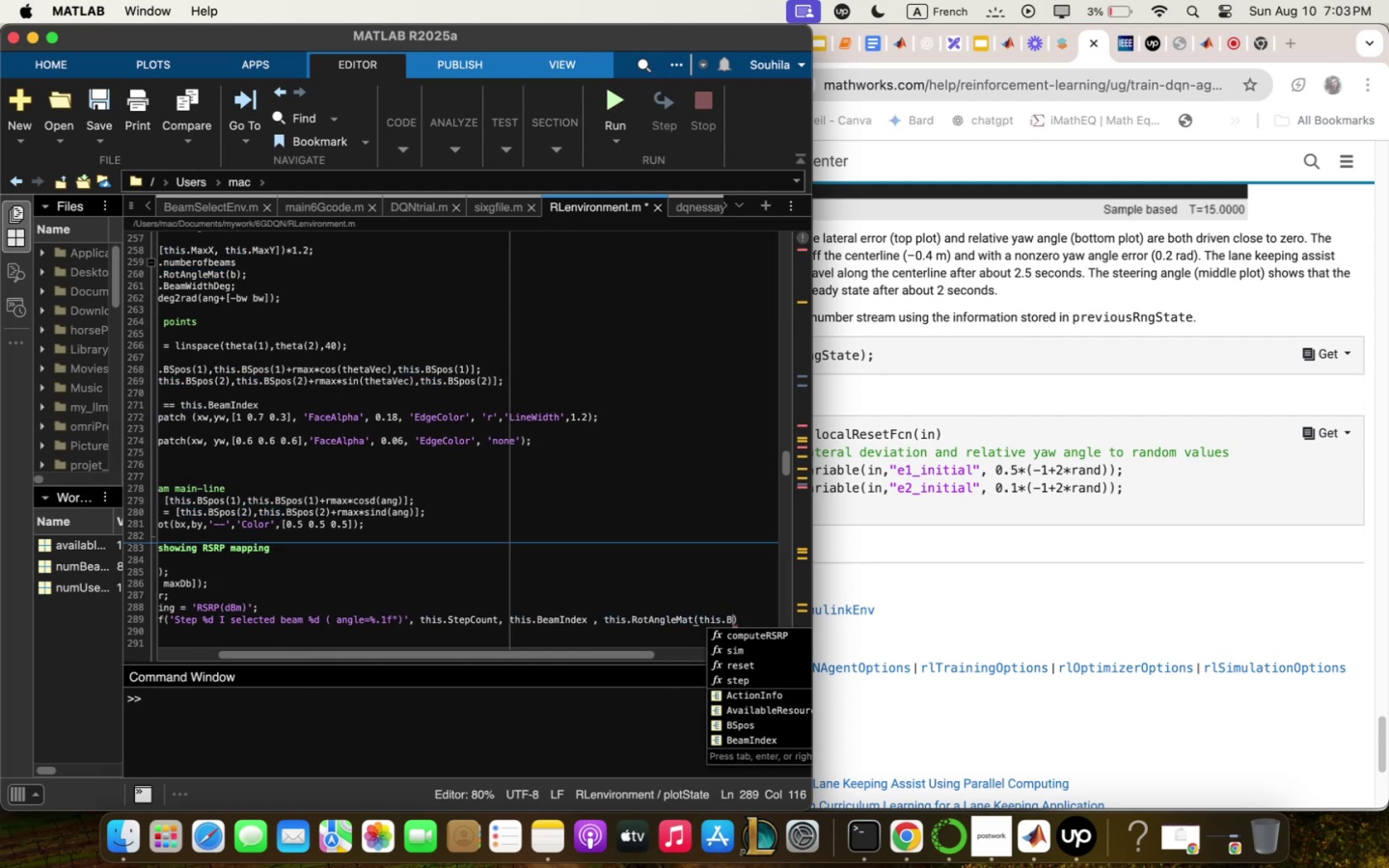 
wait(5.03)
 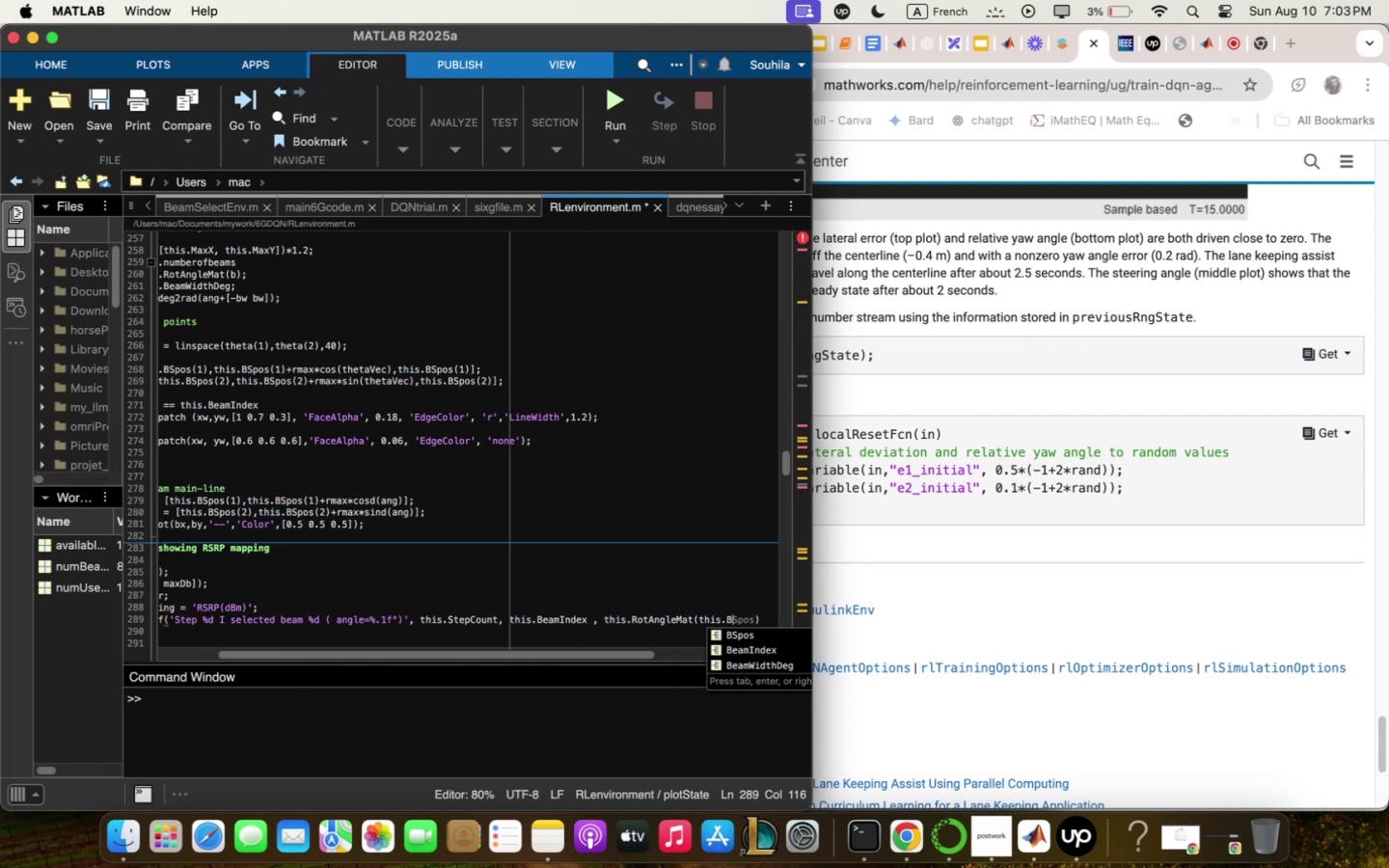 
key(ArrowDown)
 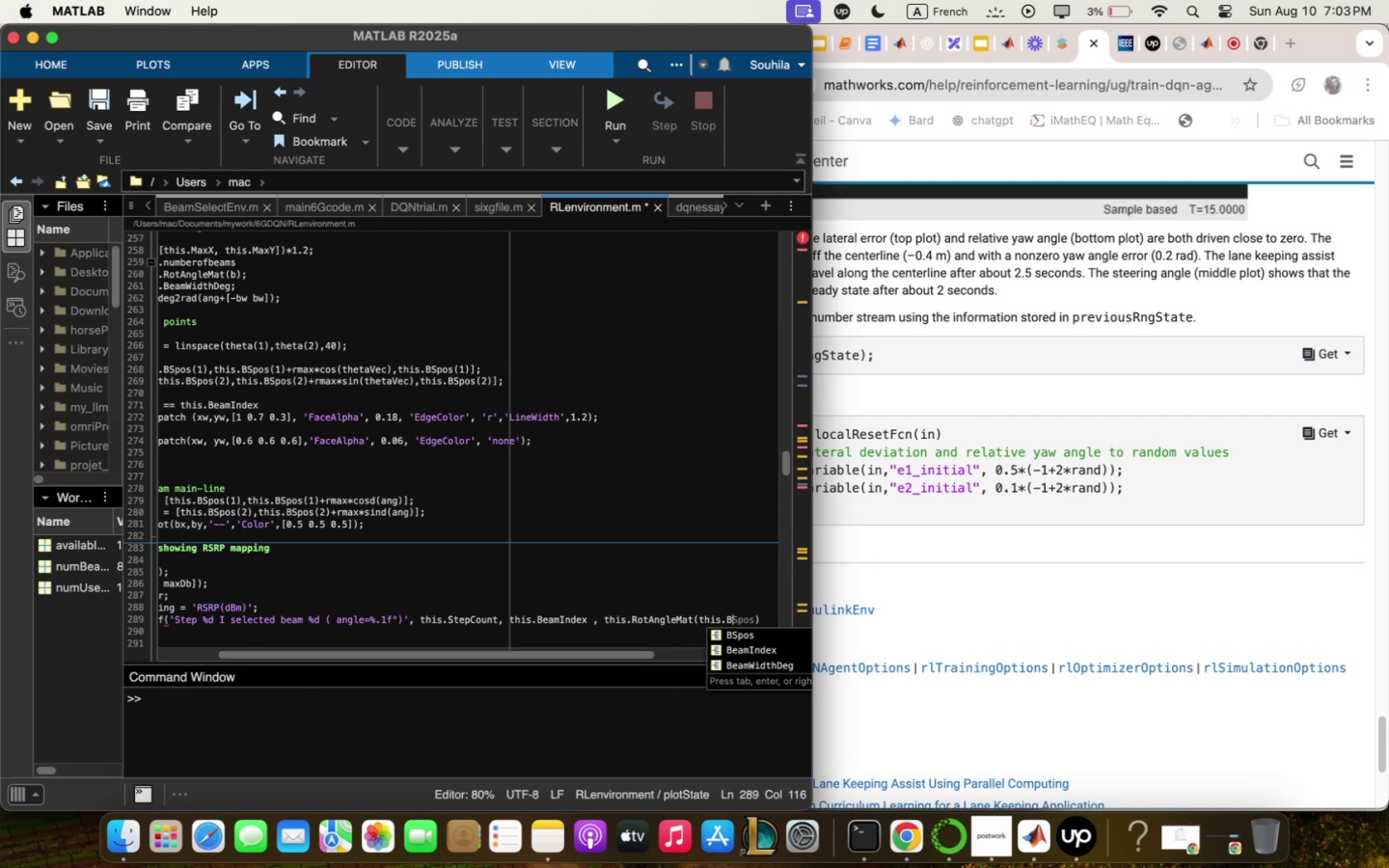 
key(ArrowDown)
 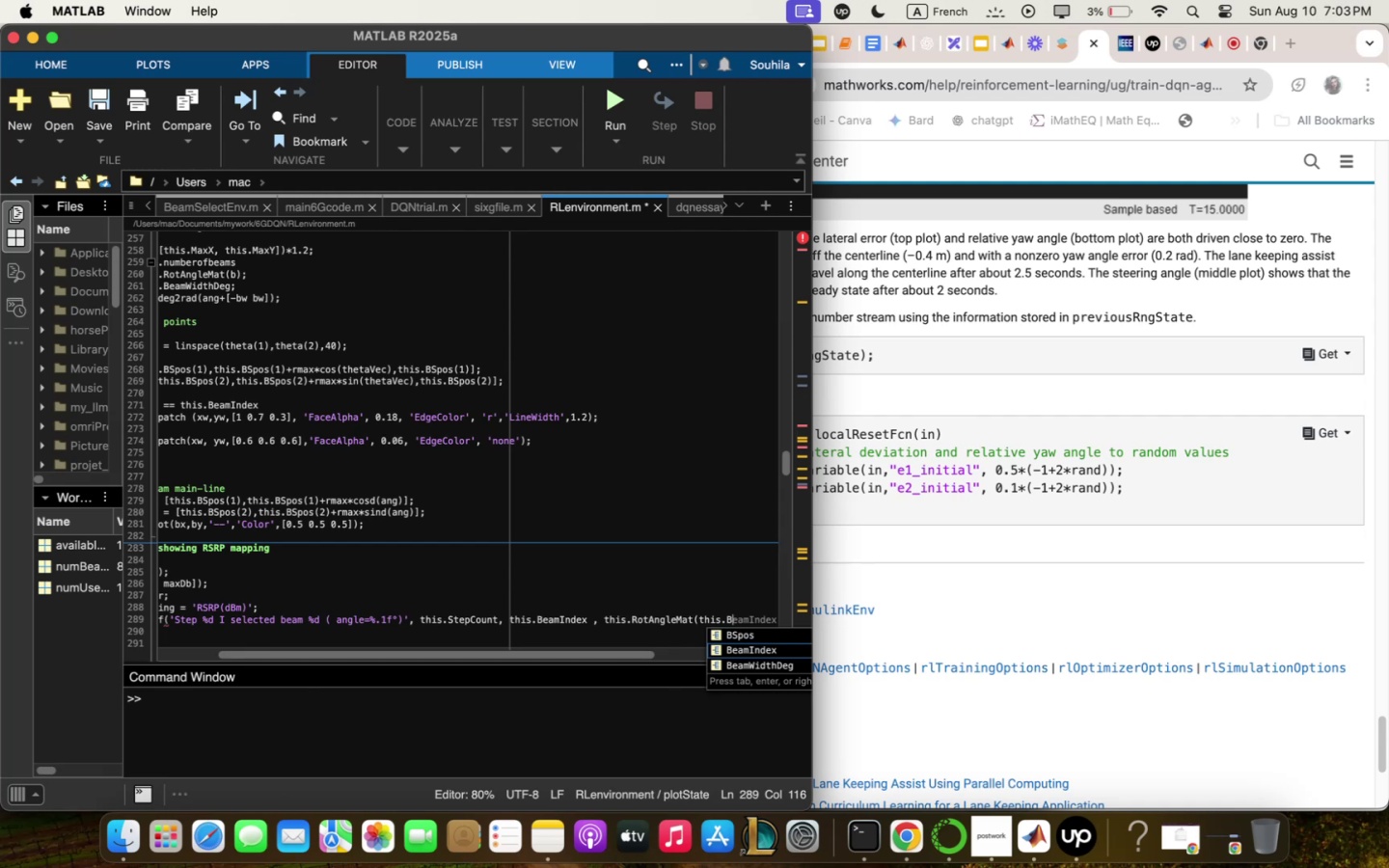 
key(Enter)
 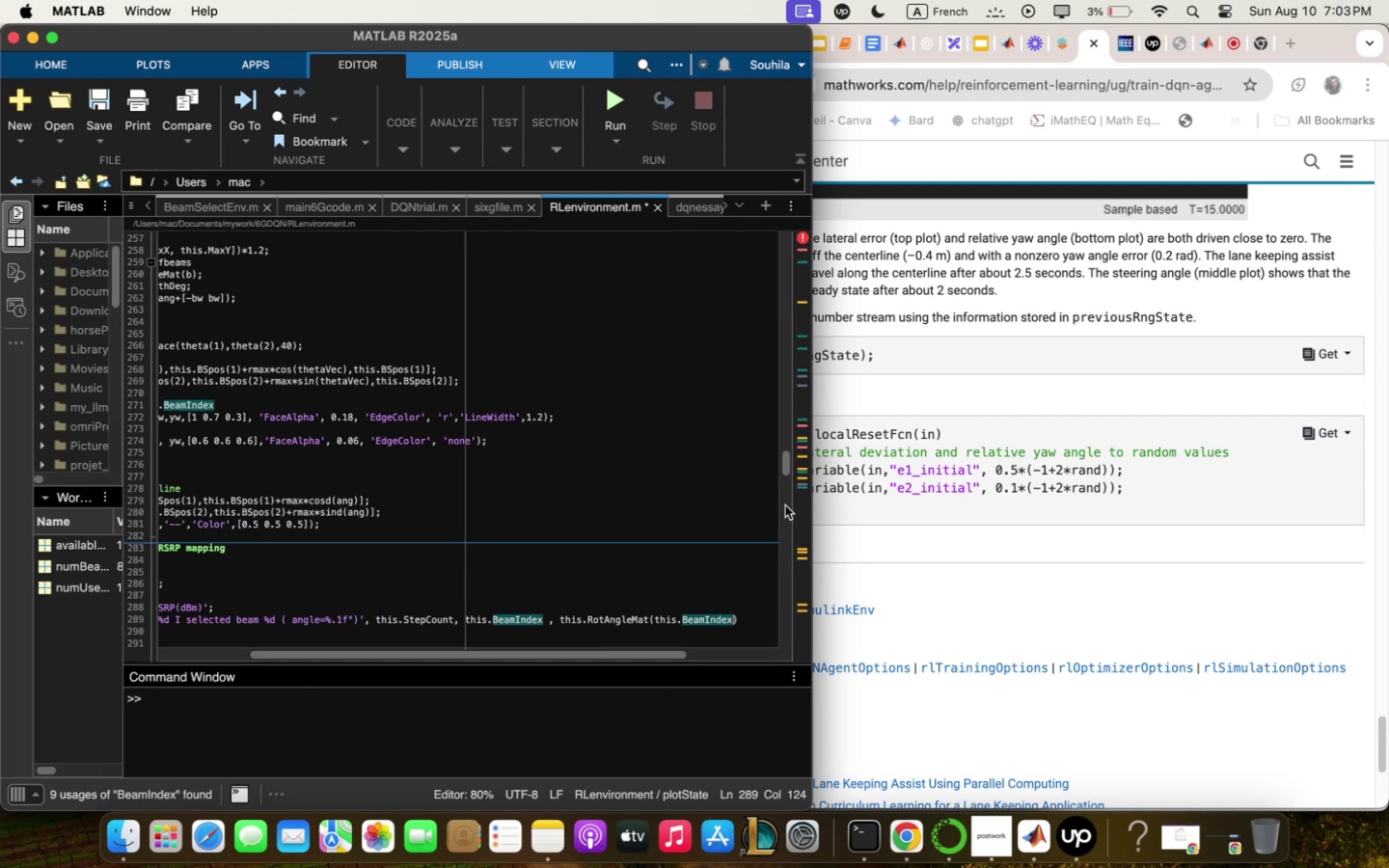 
wait(7.12)
 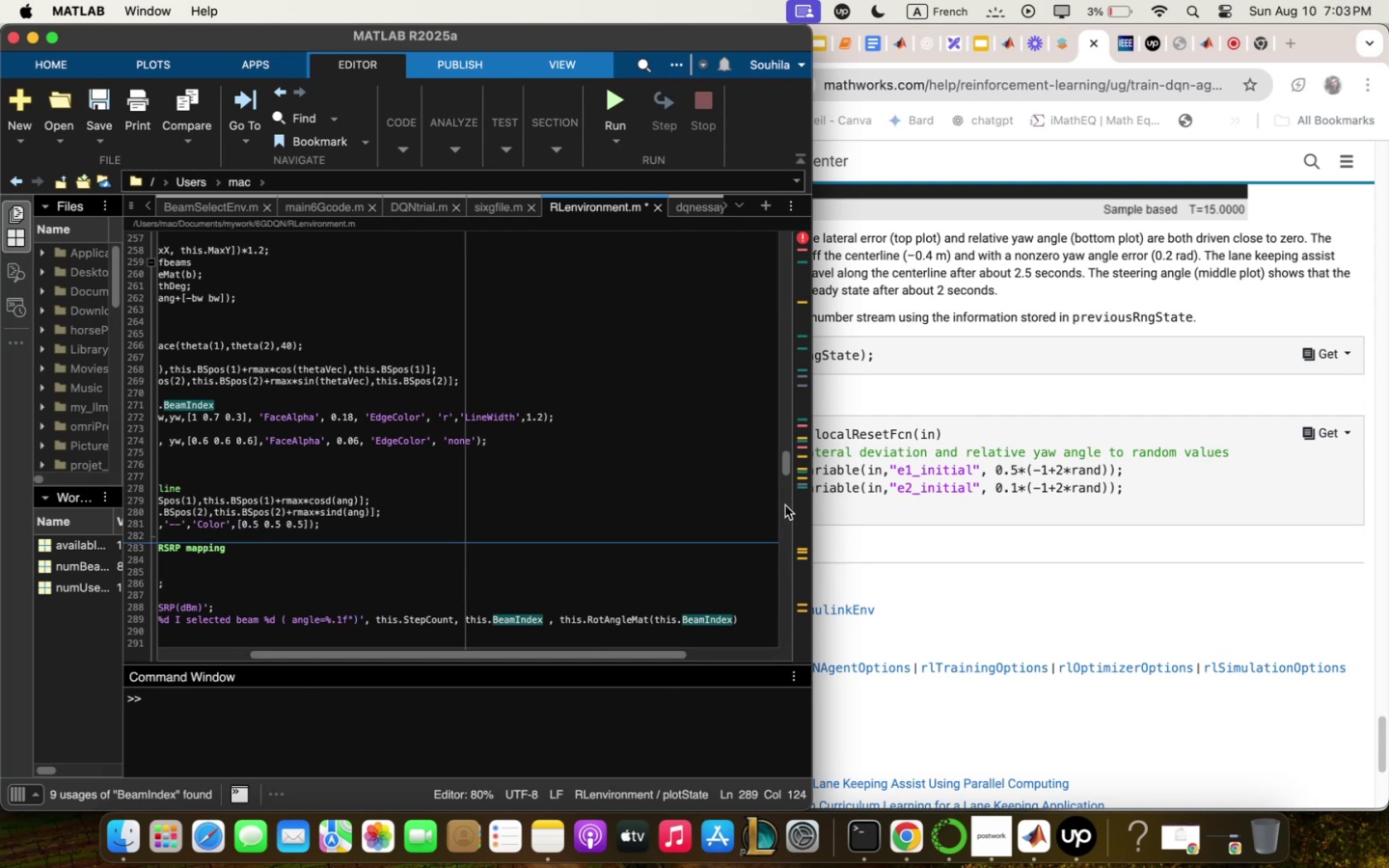 
key(Minus)
 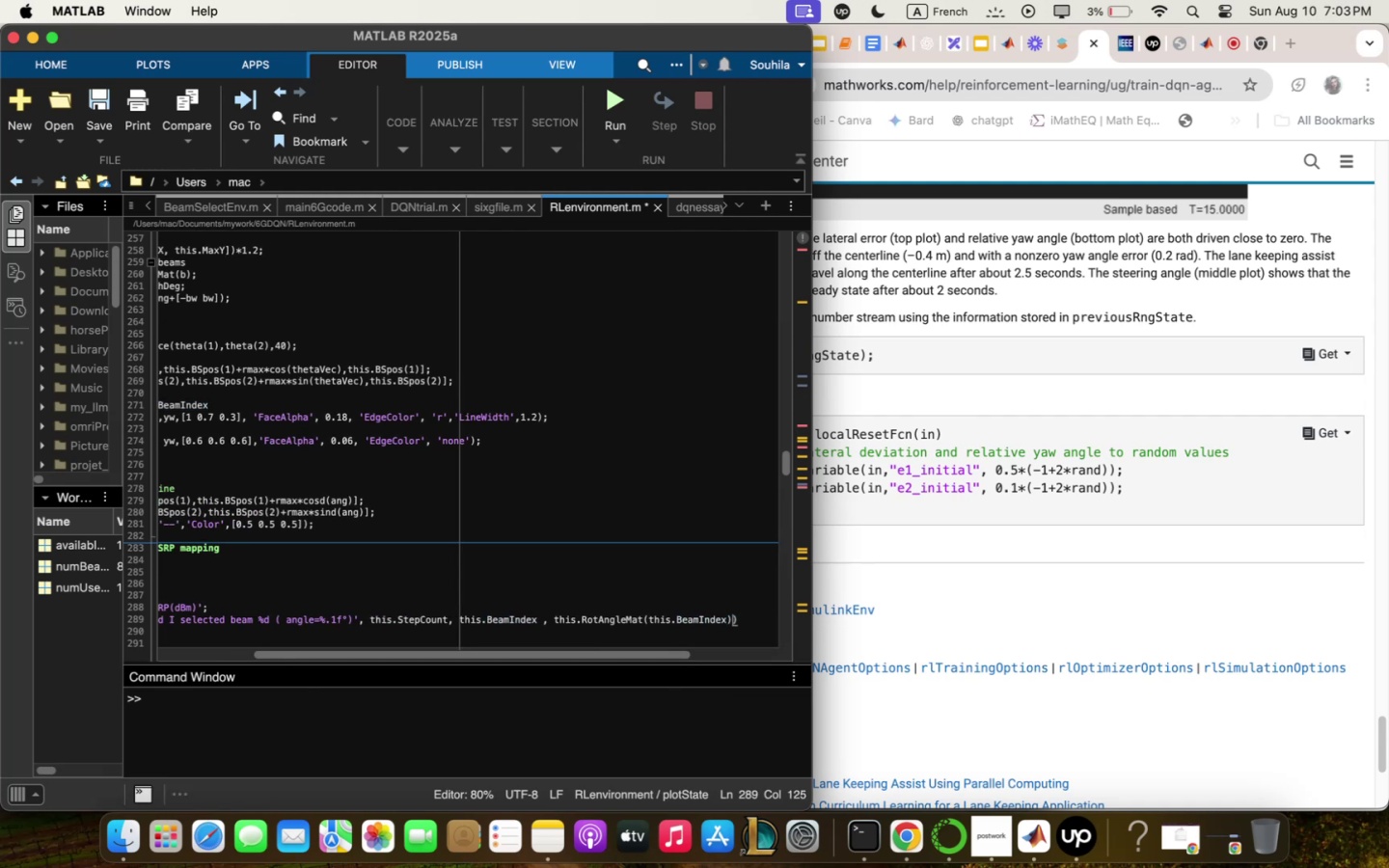 
key(Minus)
 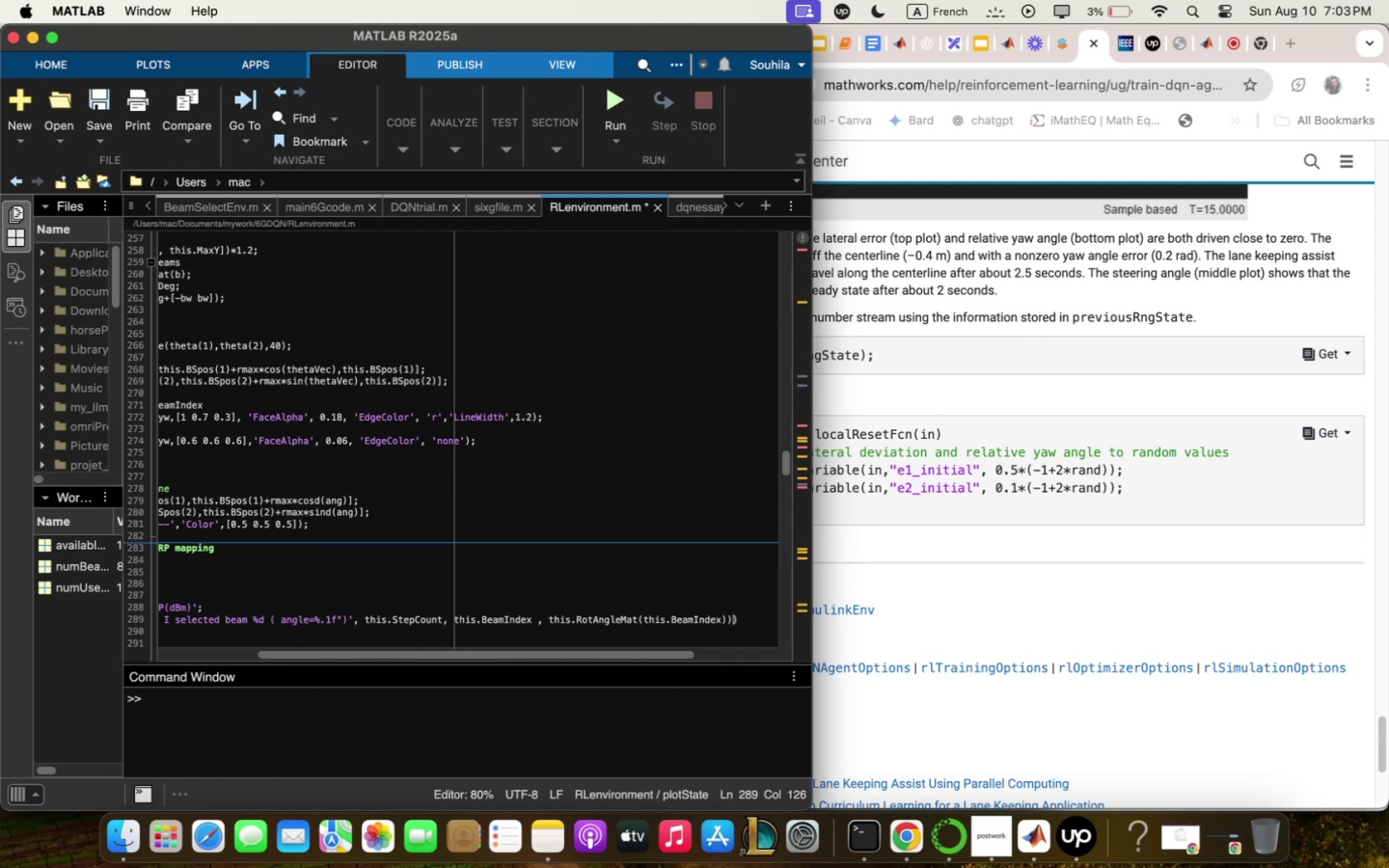 
key(ArrowRight)
 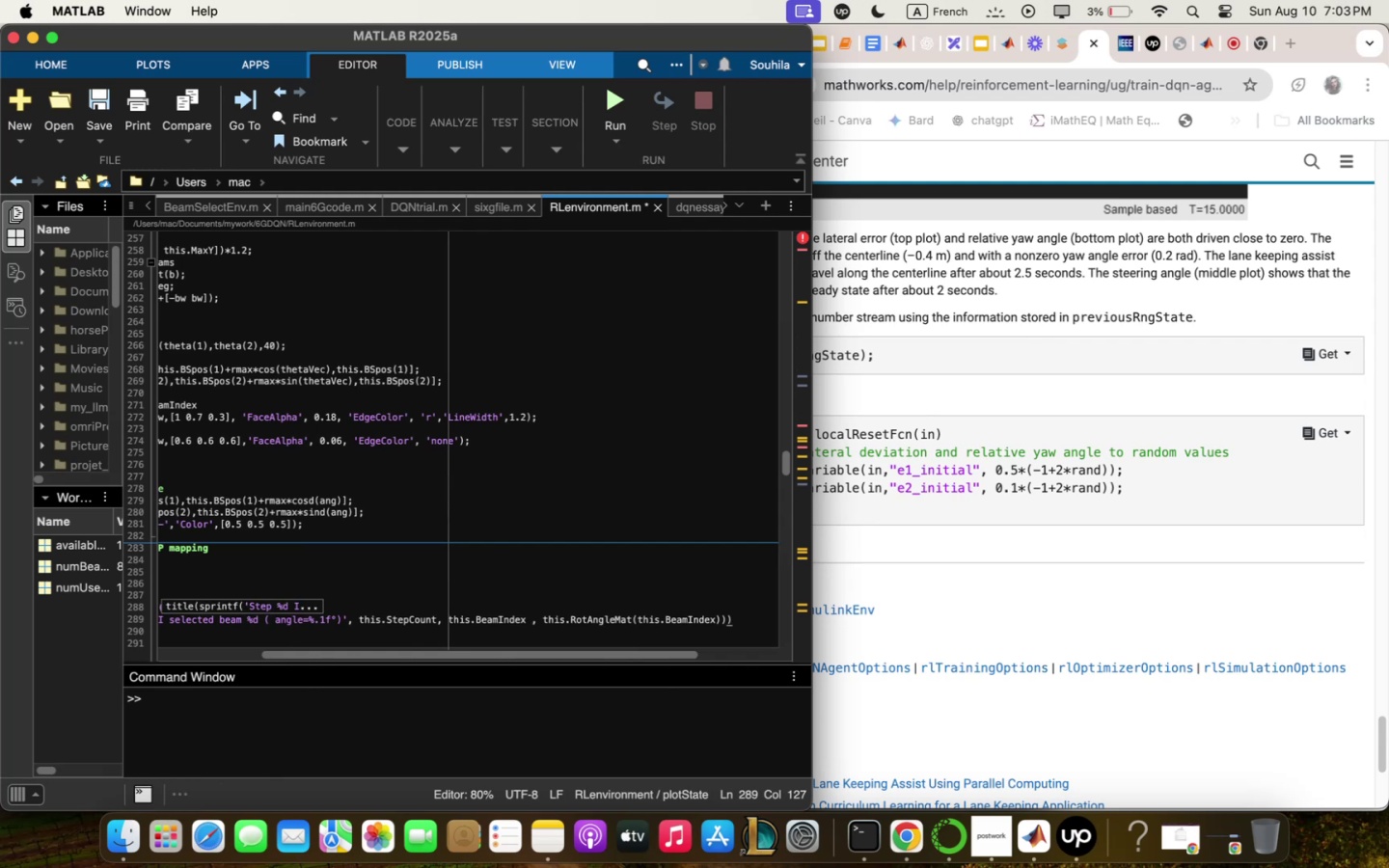 
key(Comma)
 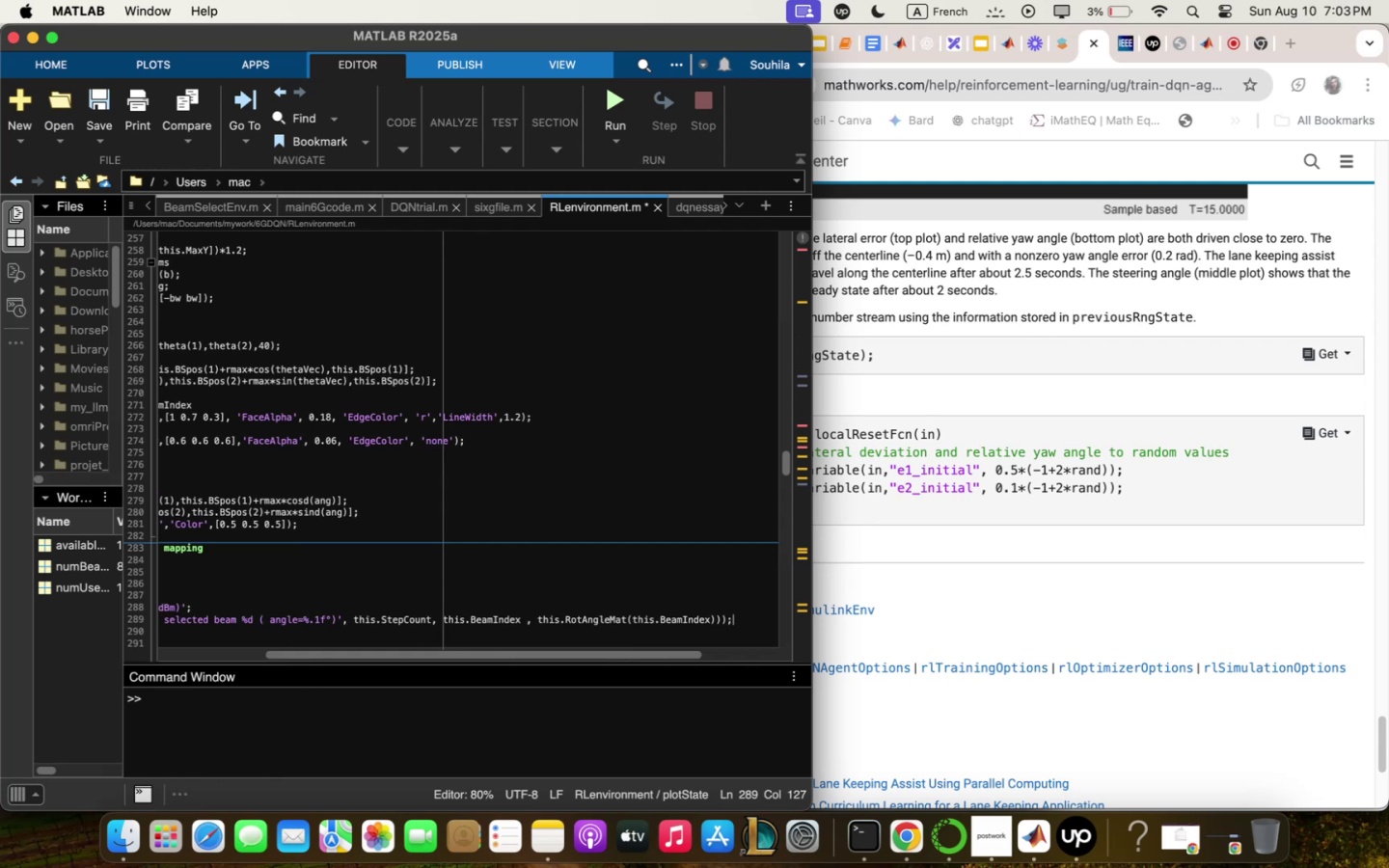 
key(Enter)
 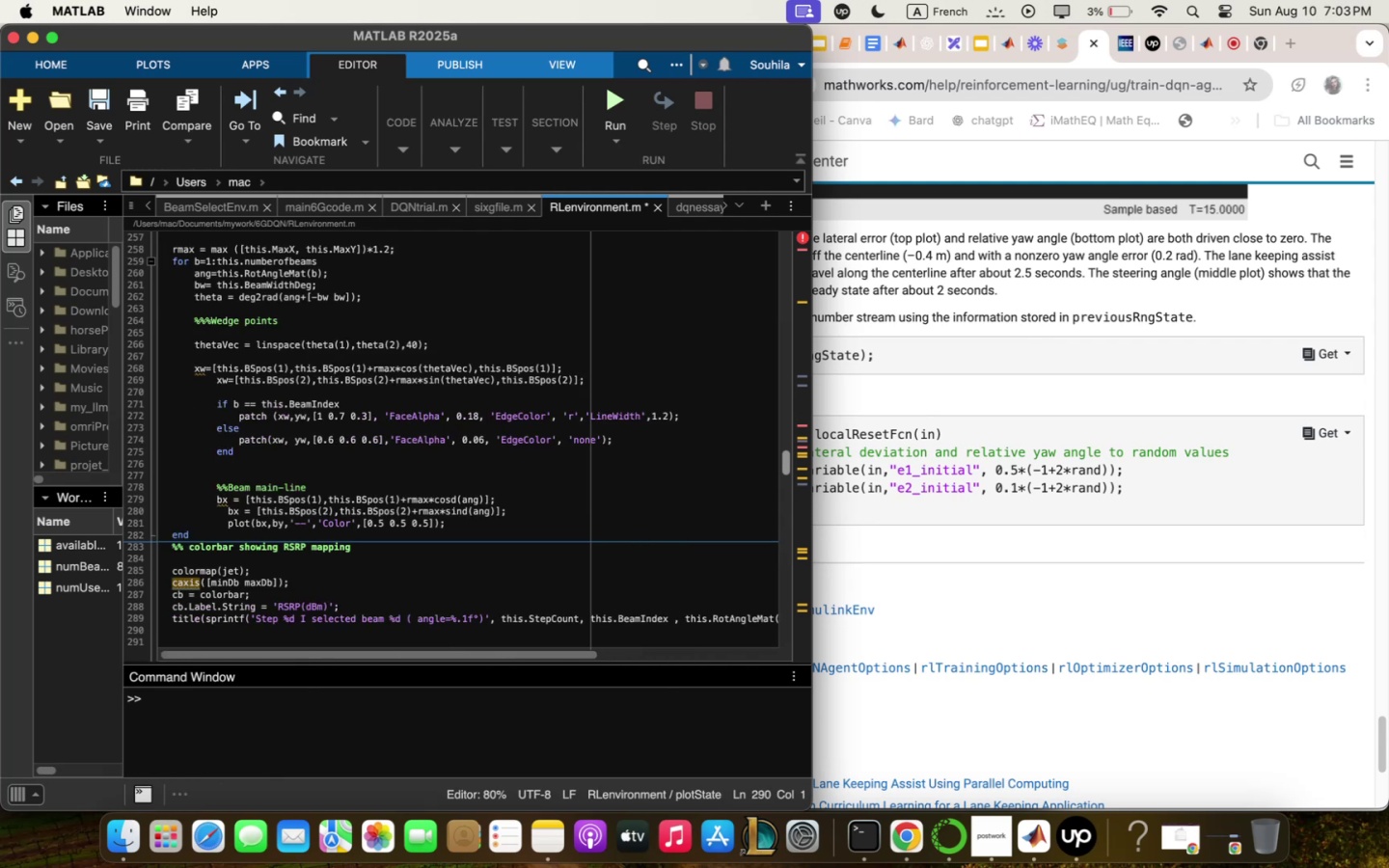 
type(end )
 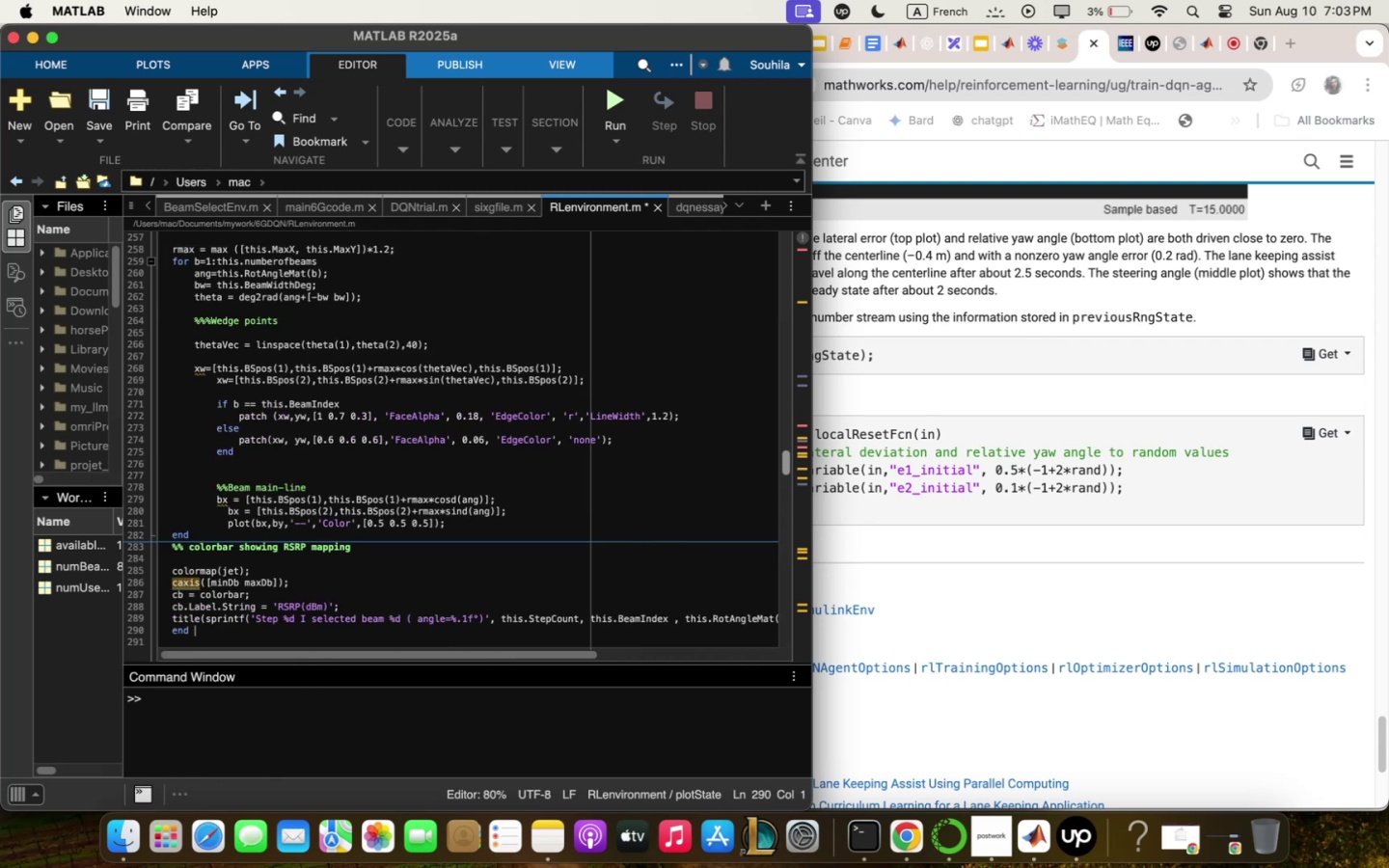 
key(Enter)
 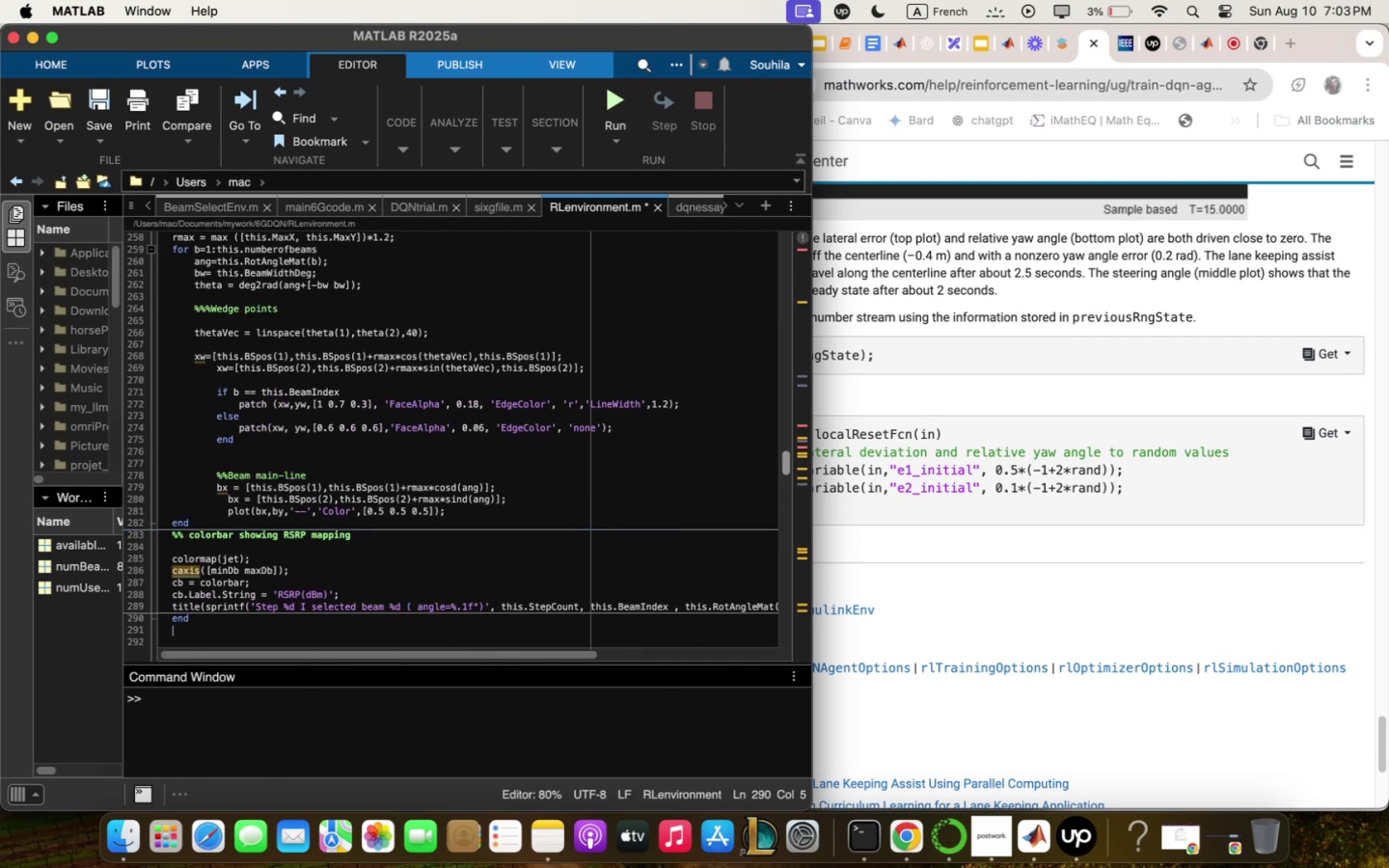 
type(end )
 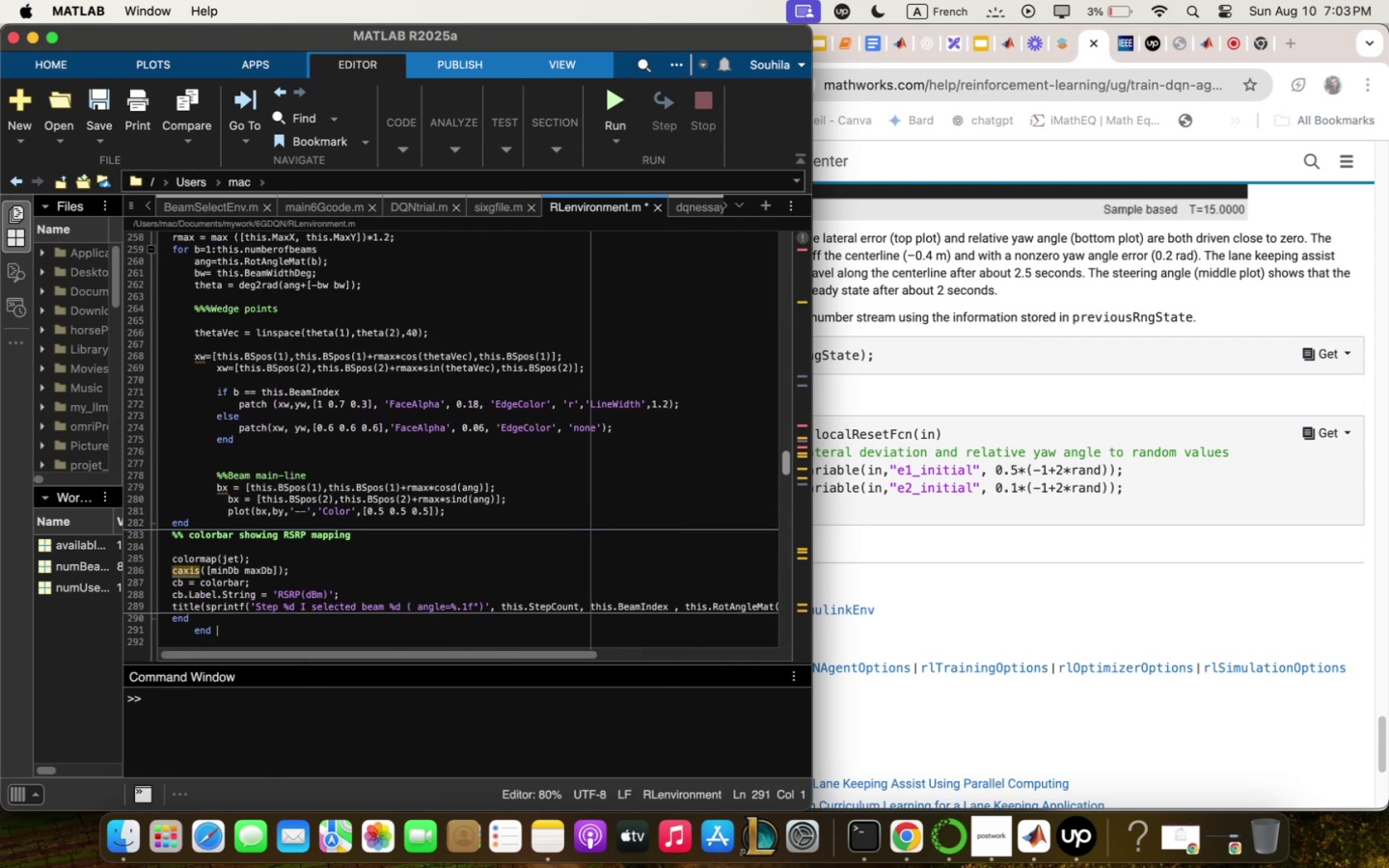 
key(Enter)
 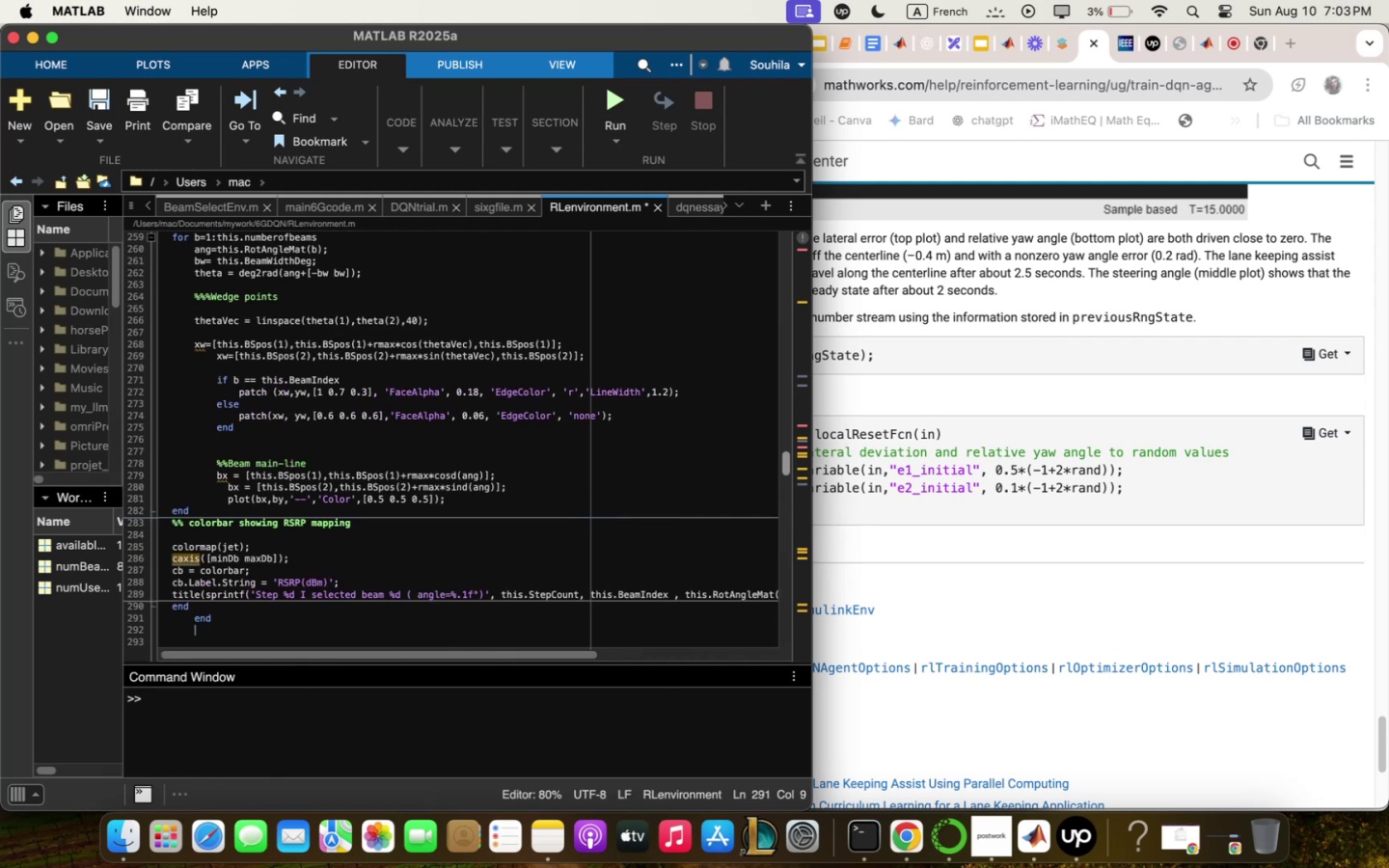 
type(end )
 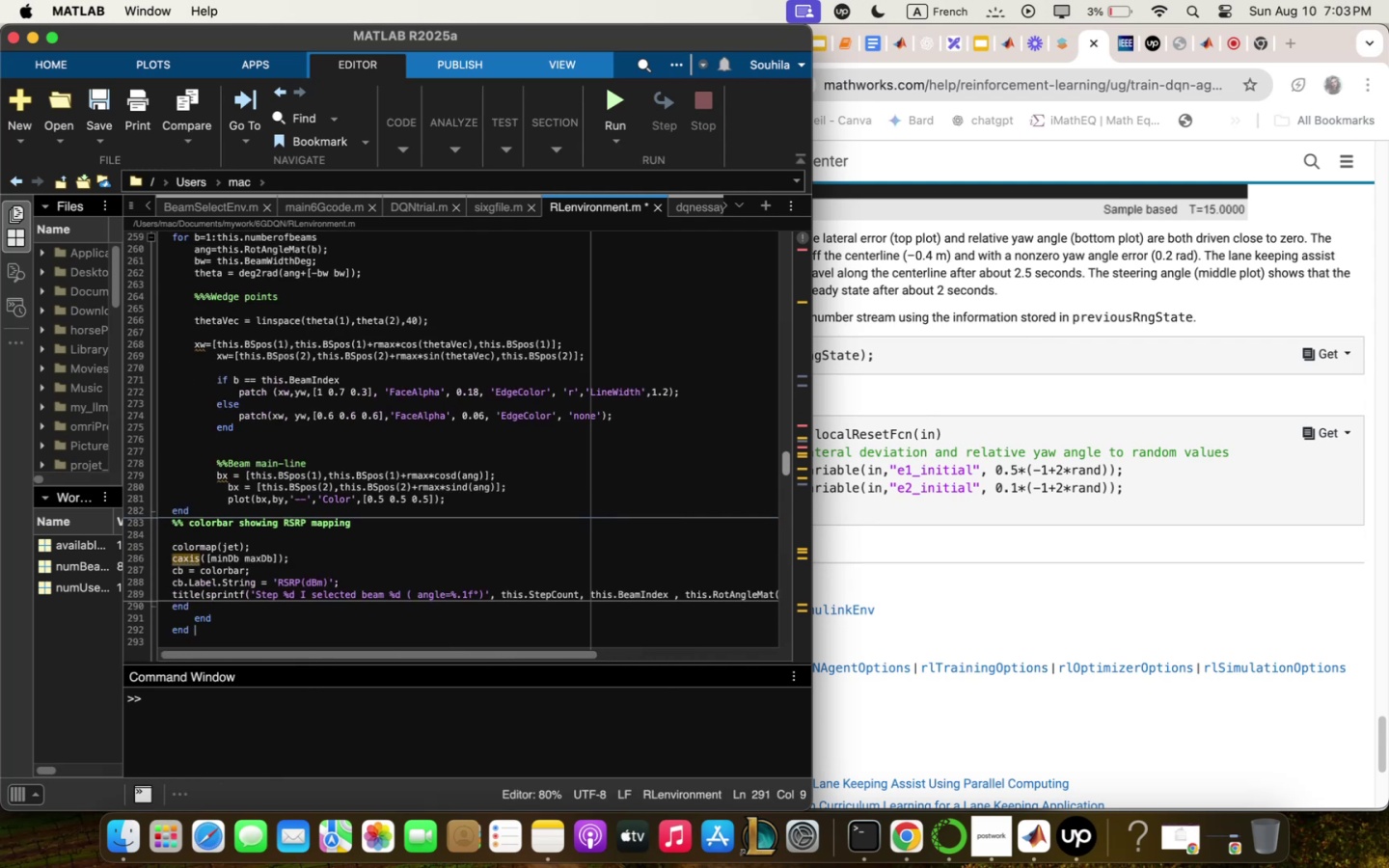 
key(Enter)
 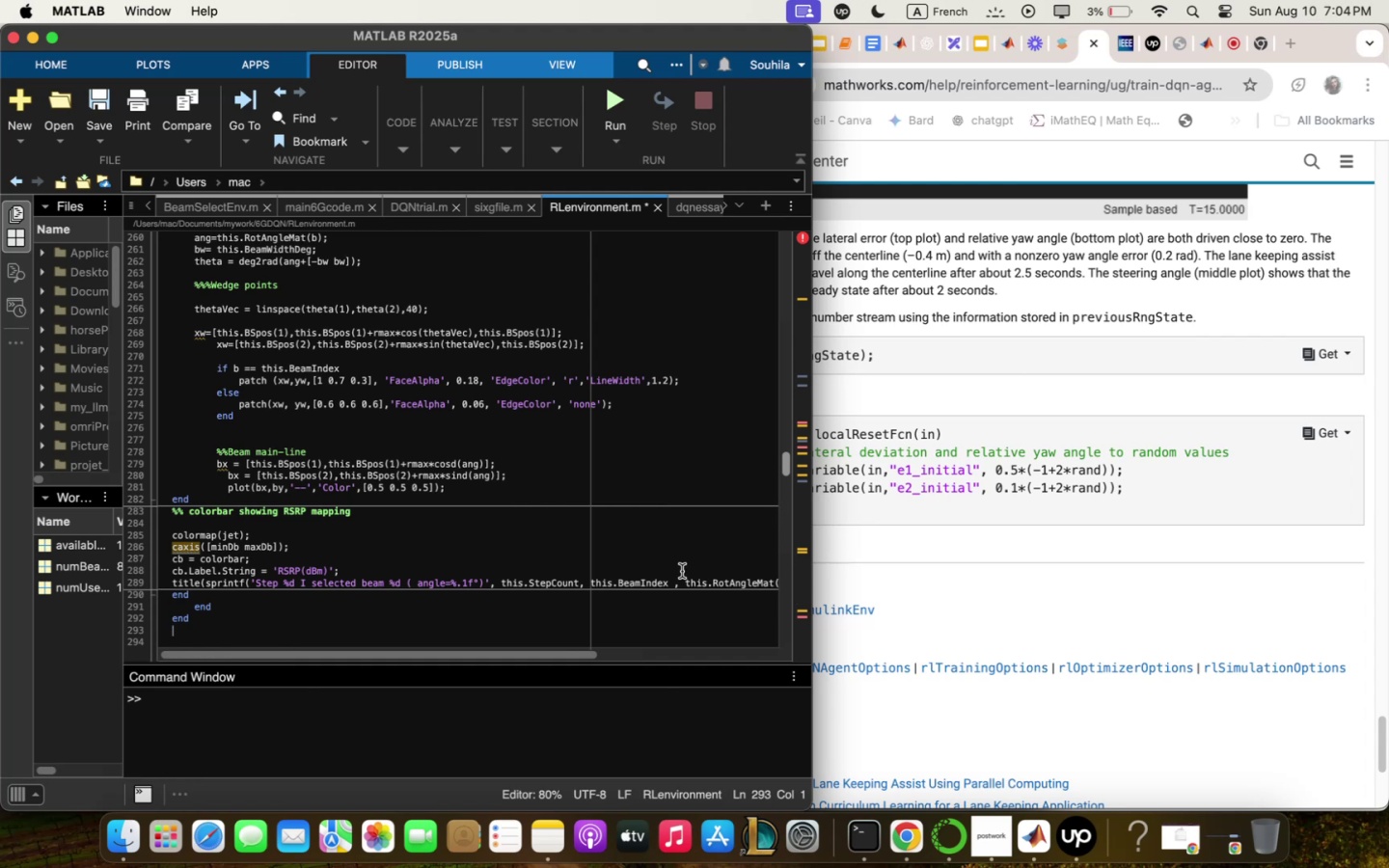 
scroll: coordinate [282, 481], scroll_direction: up, amount: 3.0
 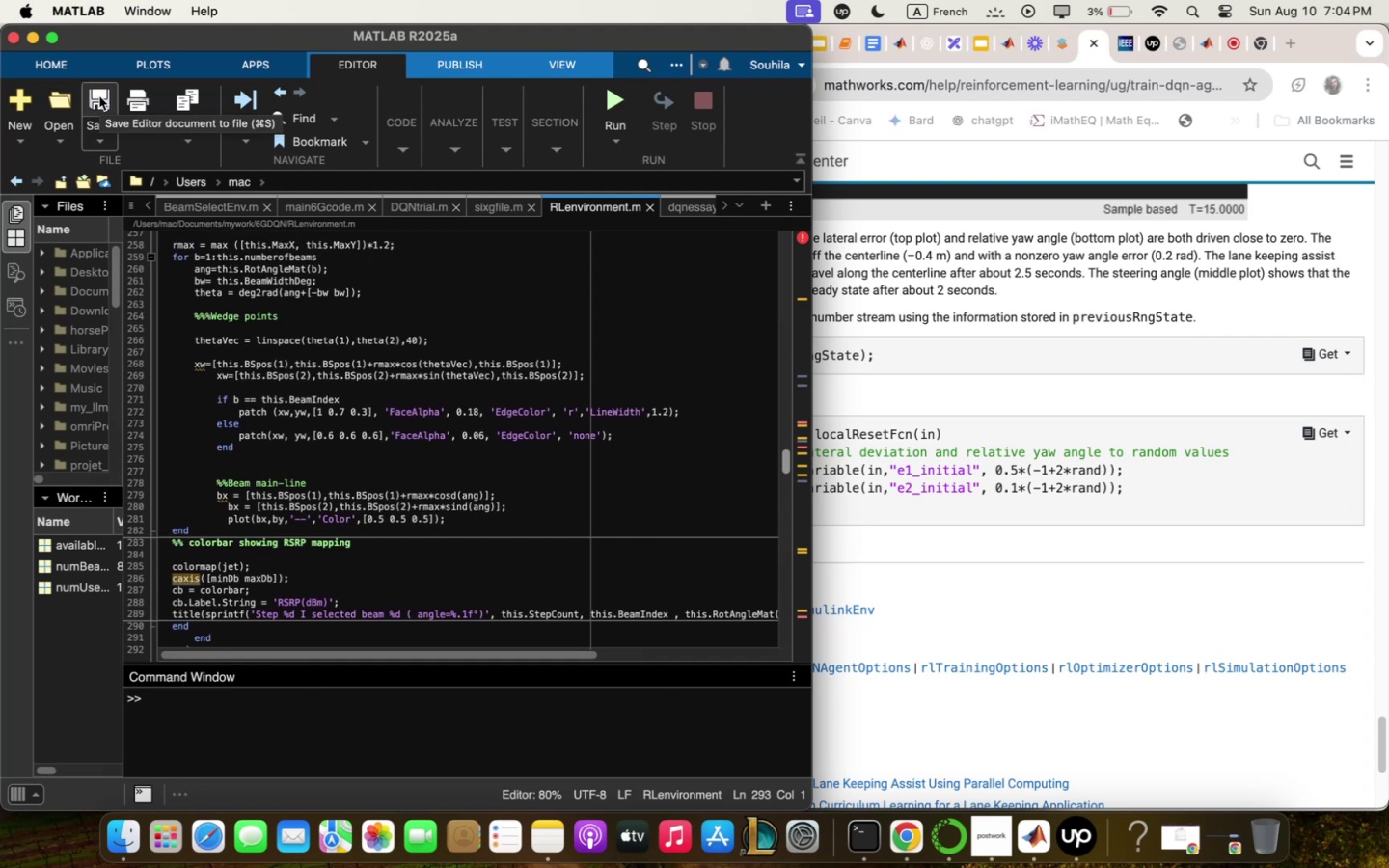 
wait(10.27)
 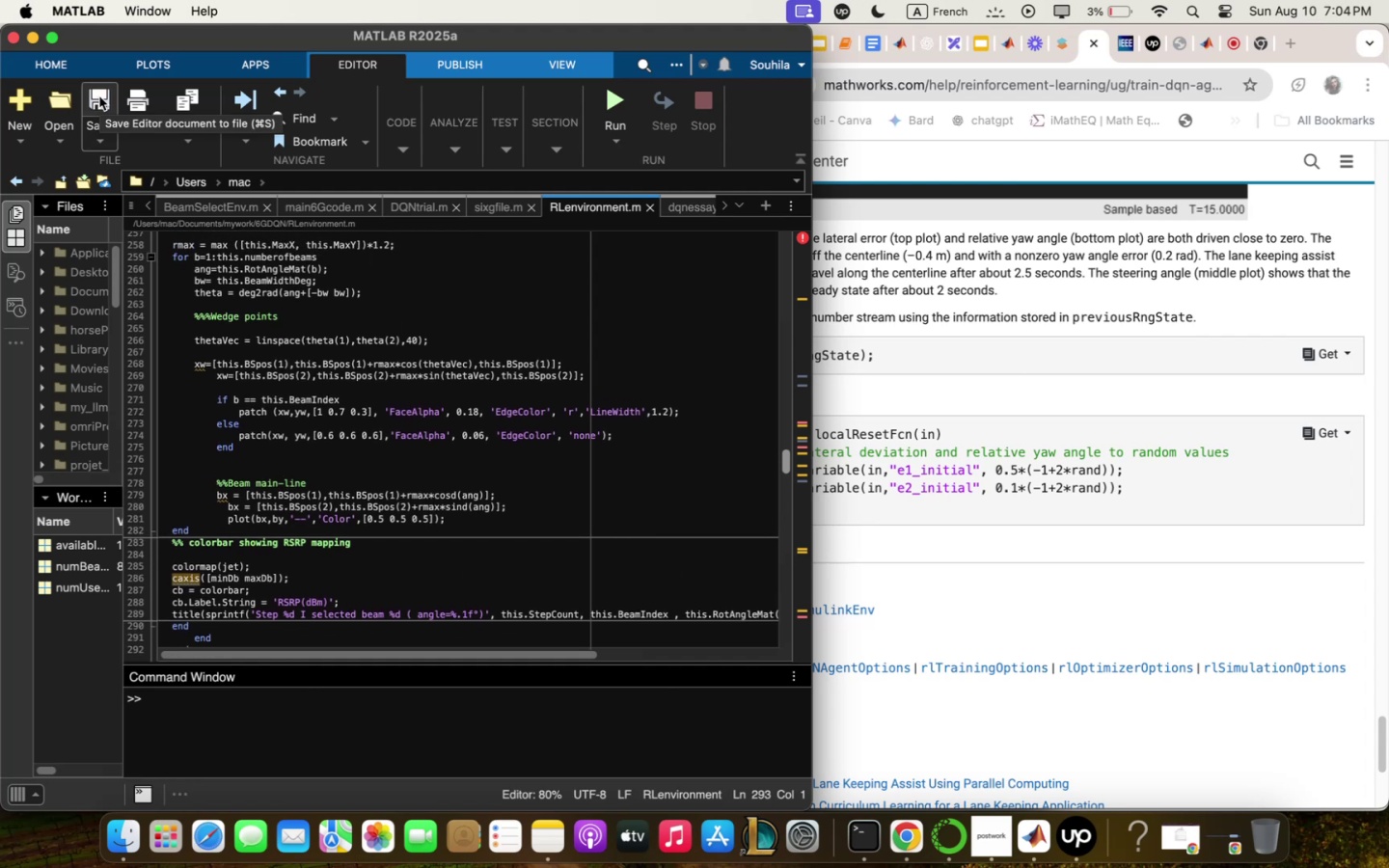 
left_click([694, 211])
 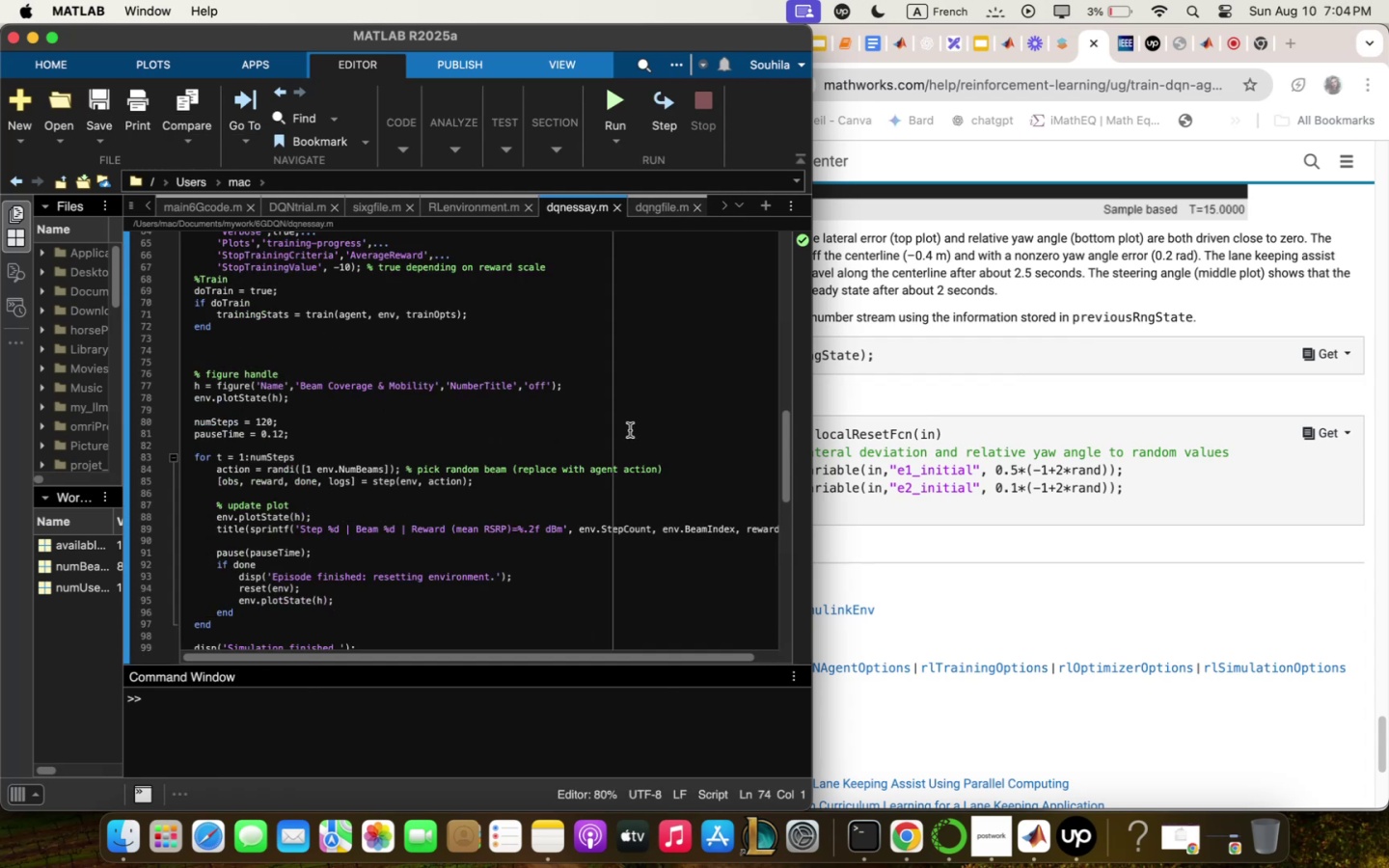 
scroll: coordinate [631, 433], scroll_direction: up, amount: 19.0
 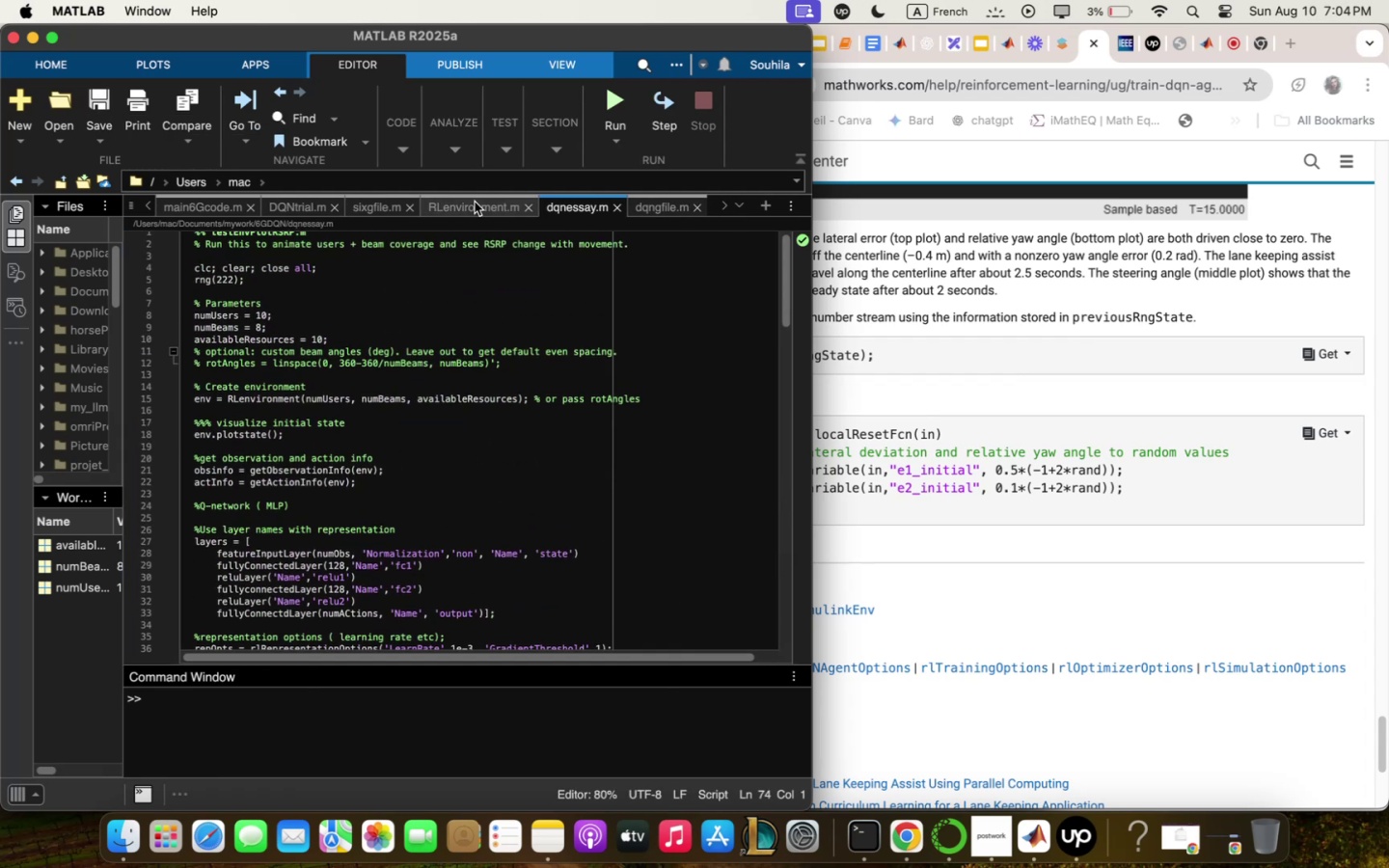 
left_click([475, 202])
 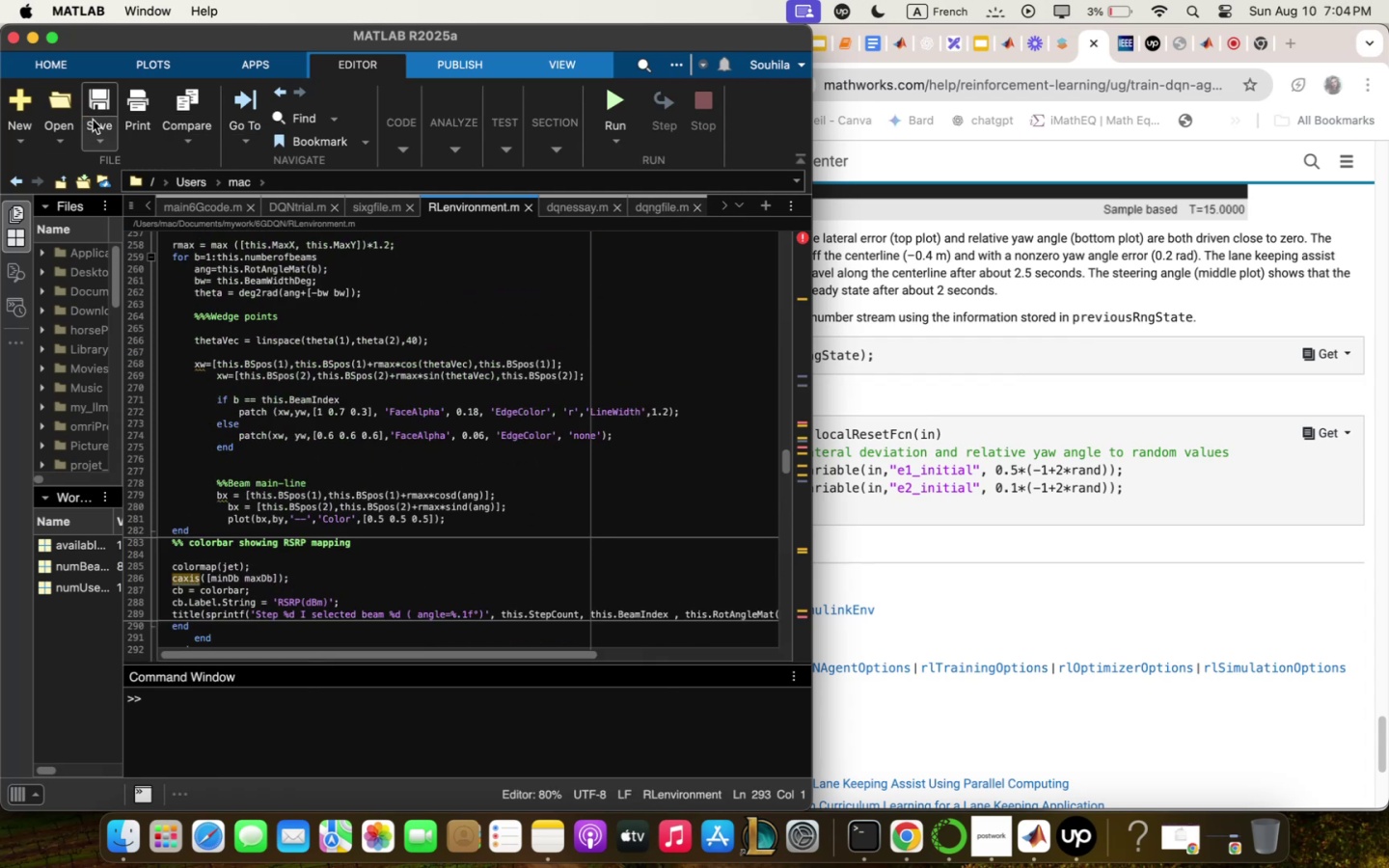 
left_click([96, 110])
 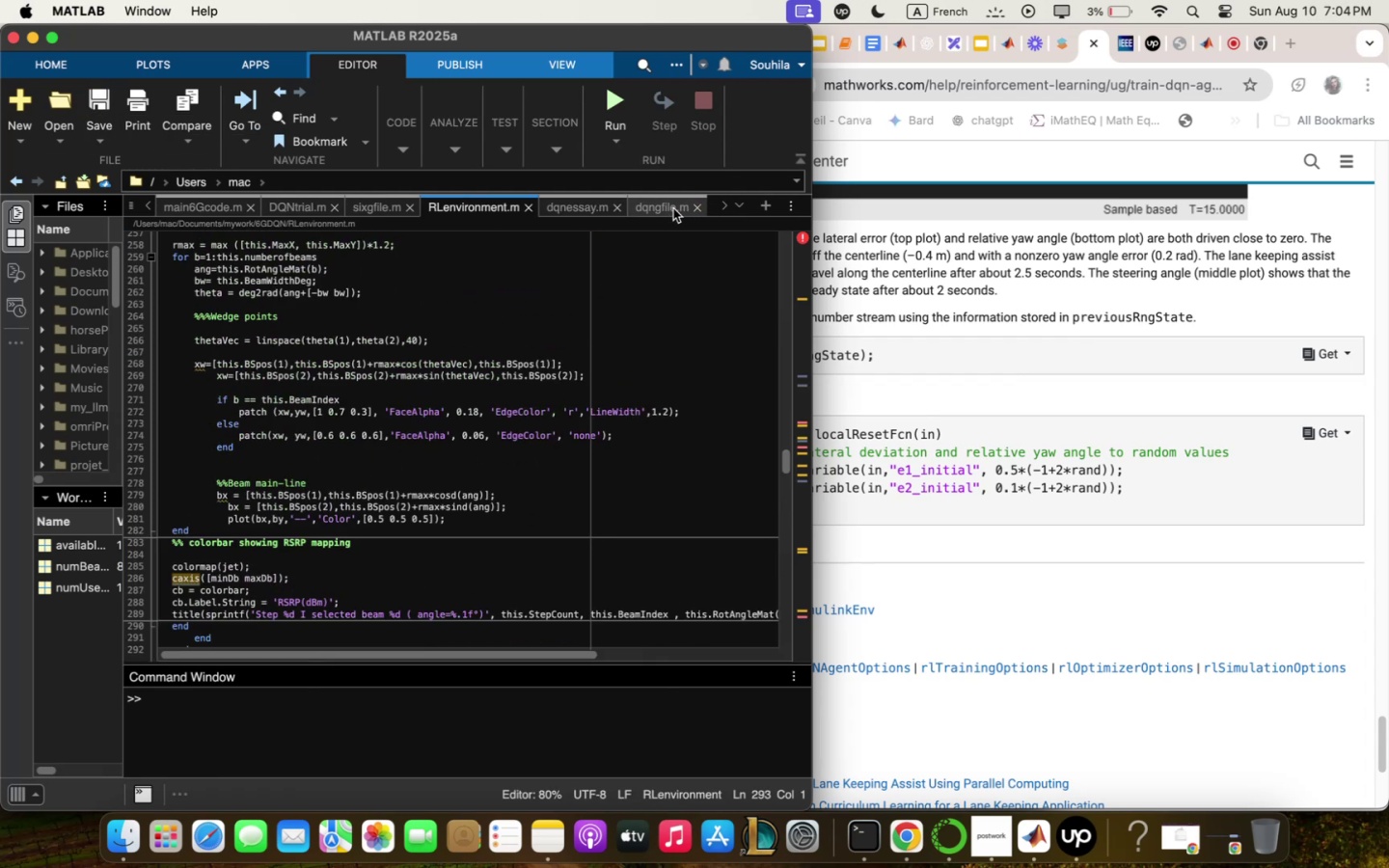 
left_click([667, 210])
 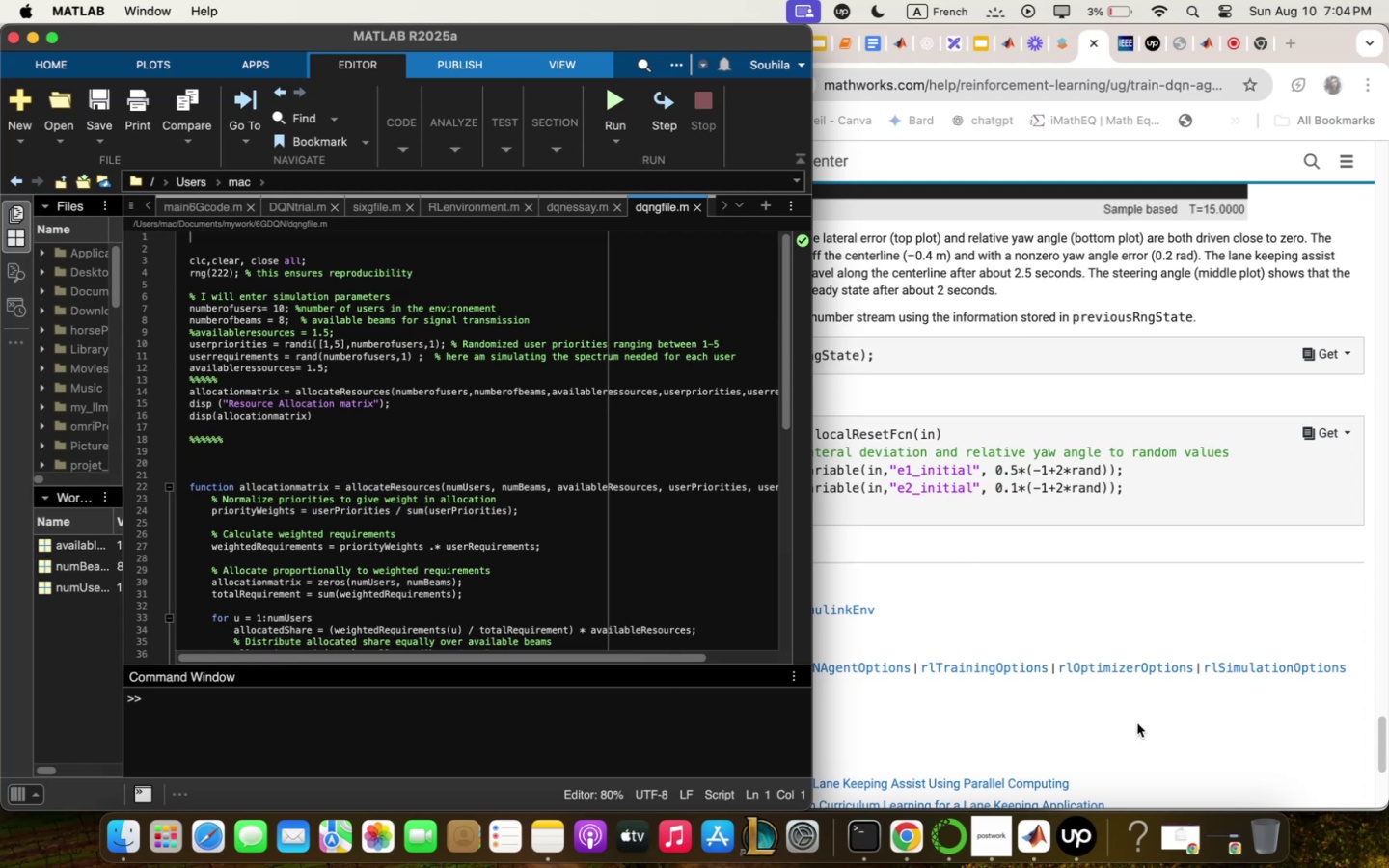 
left_click([1075, 867])
 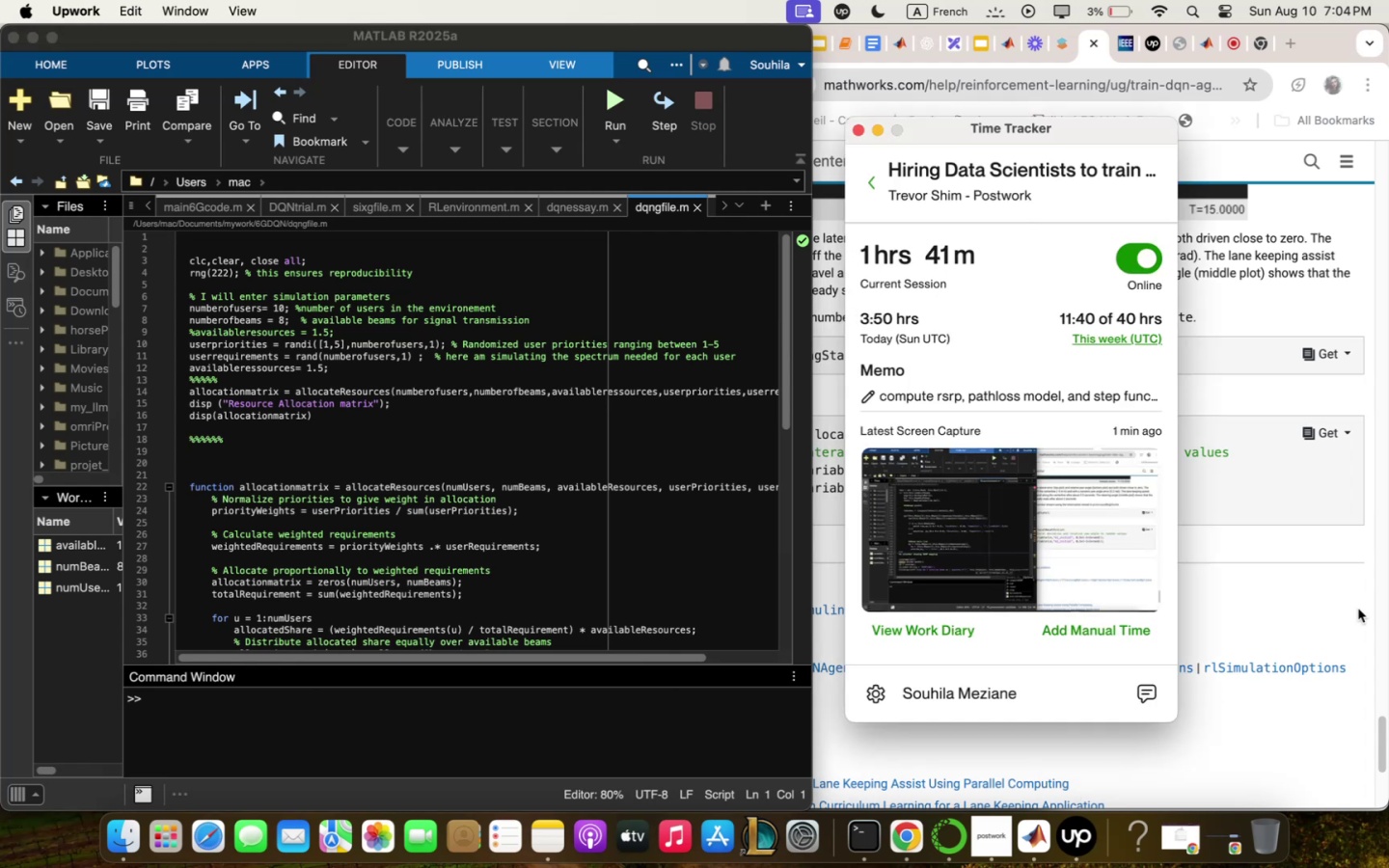 
left_click([1329, 637])
 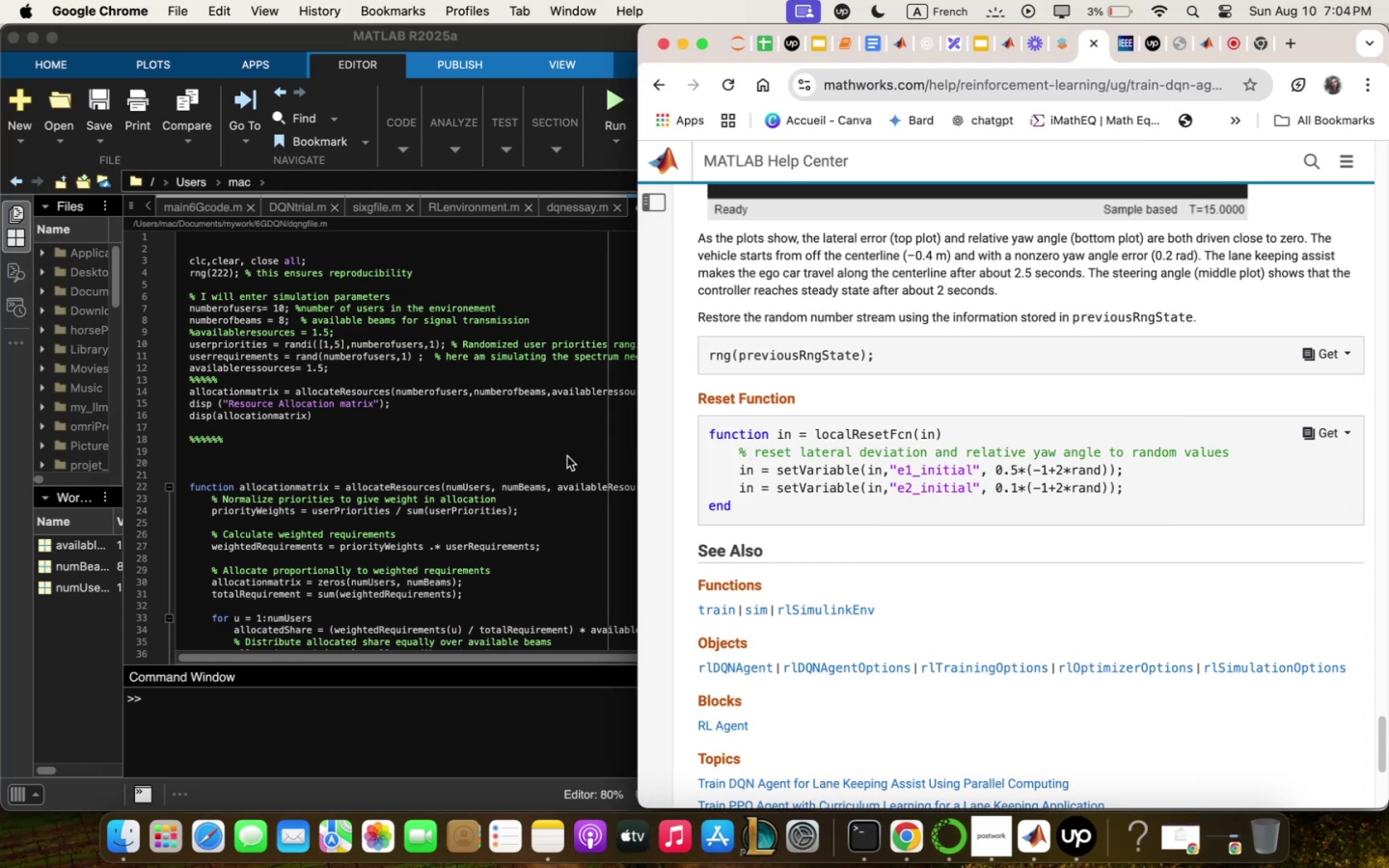 
left_click([538, 462])
 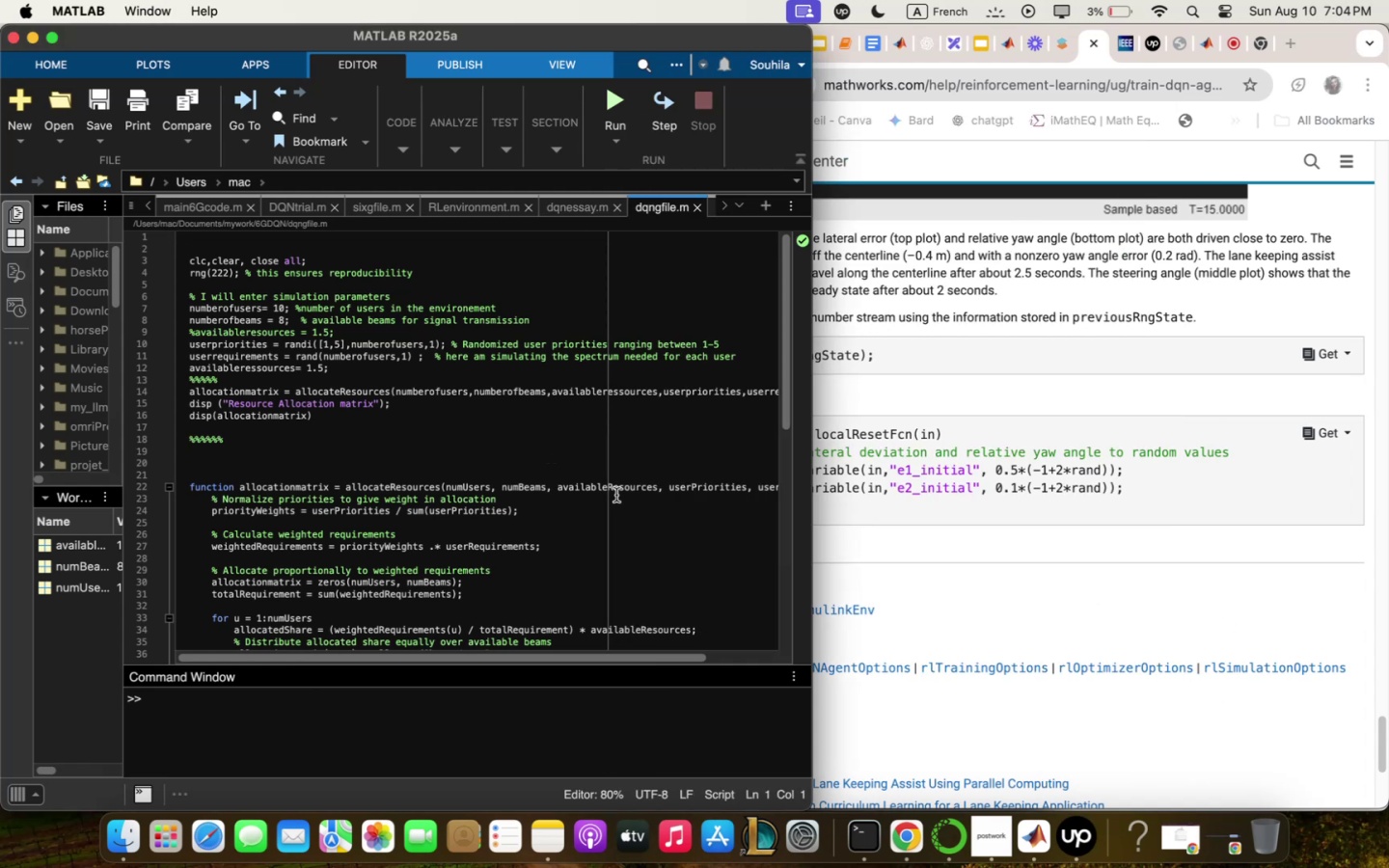 
scroll: coordinate [472, 293], scroll_direction: down, amount: 15.0
 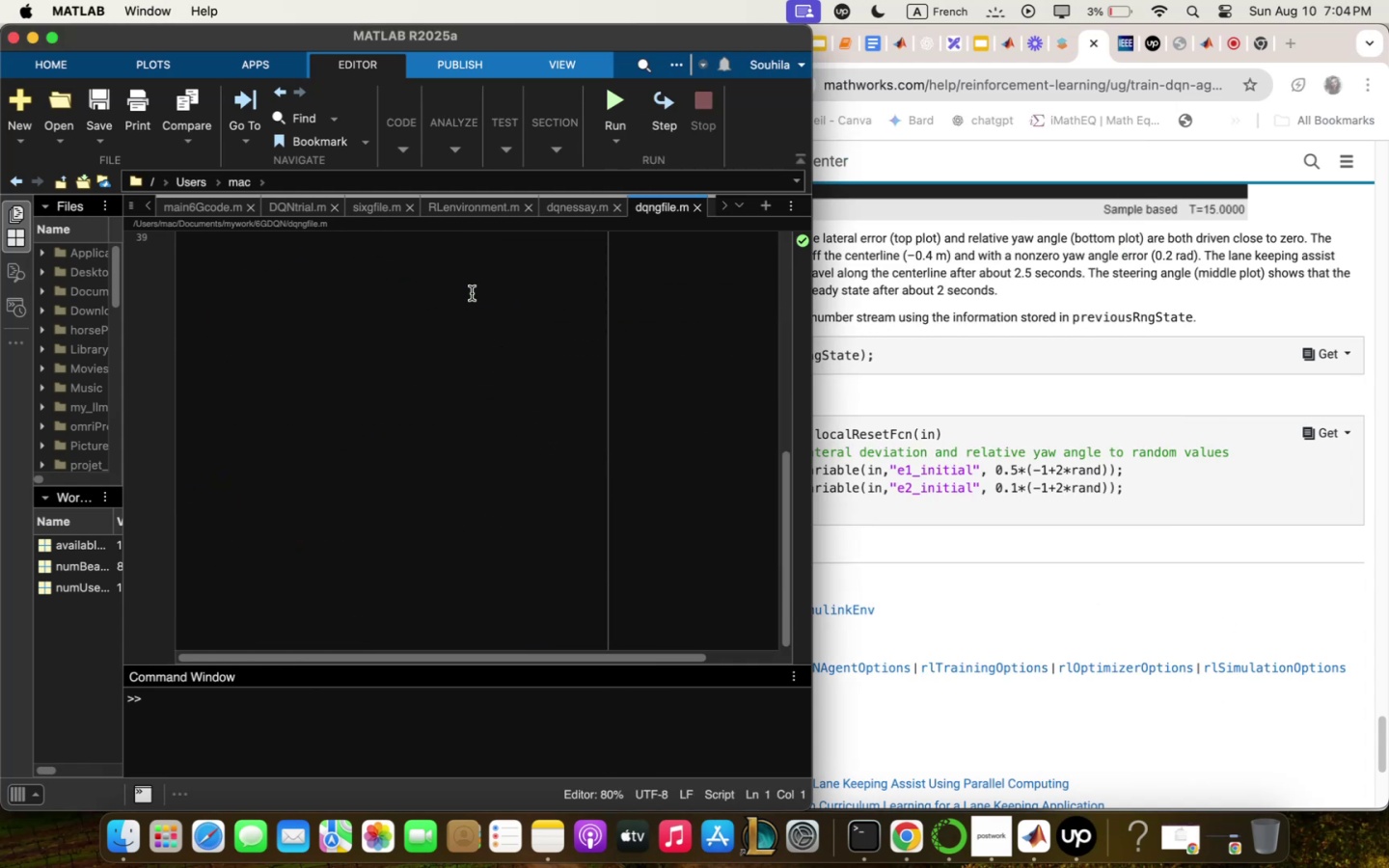 
scroll: coordinate [472, 296], scroll_direction: up, amount: 64.0
 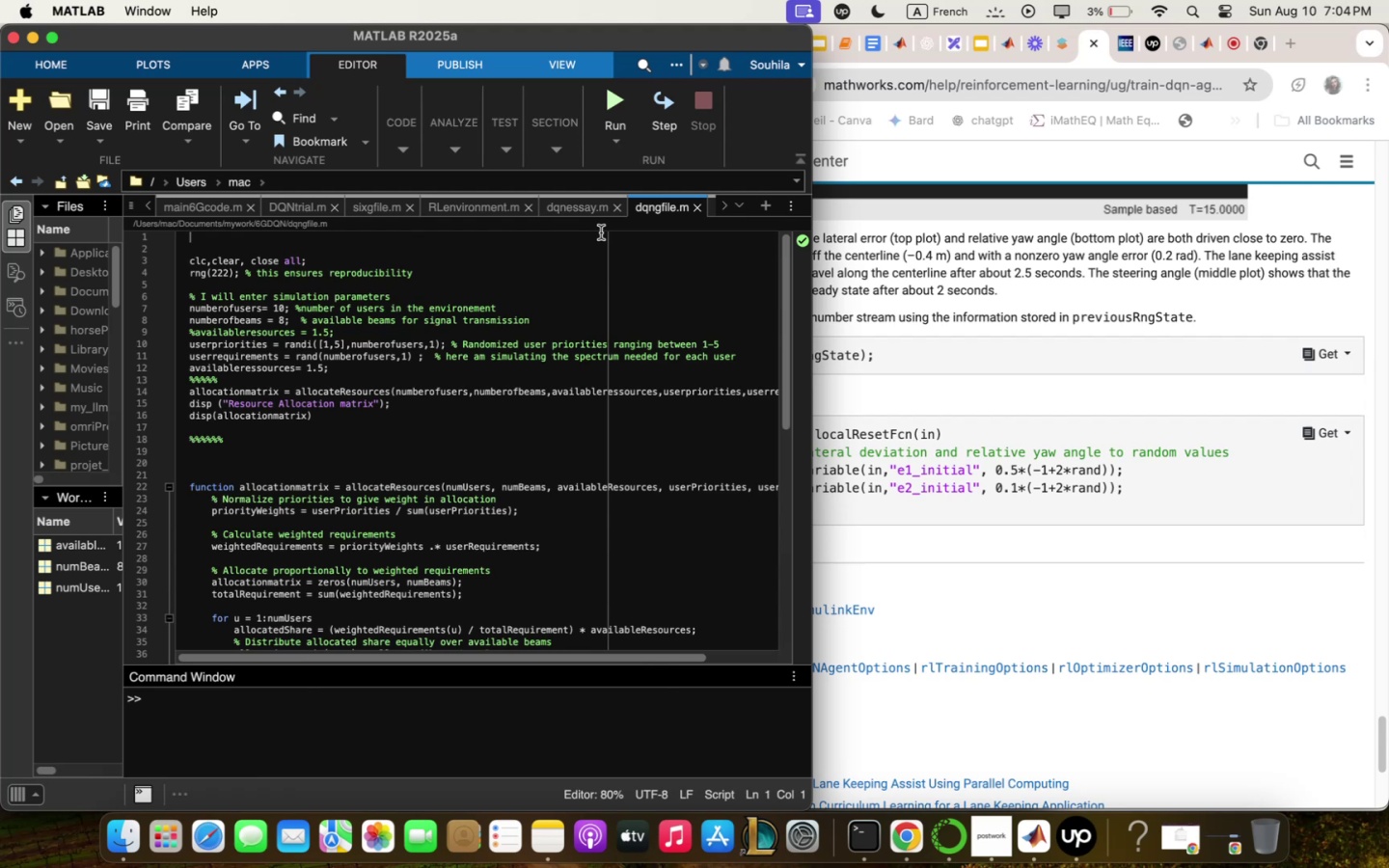 
left_click([578, 207])
 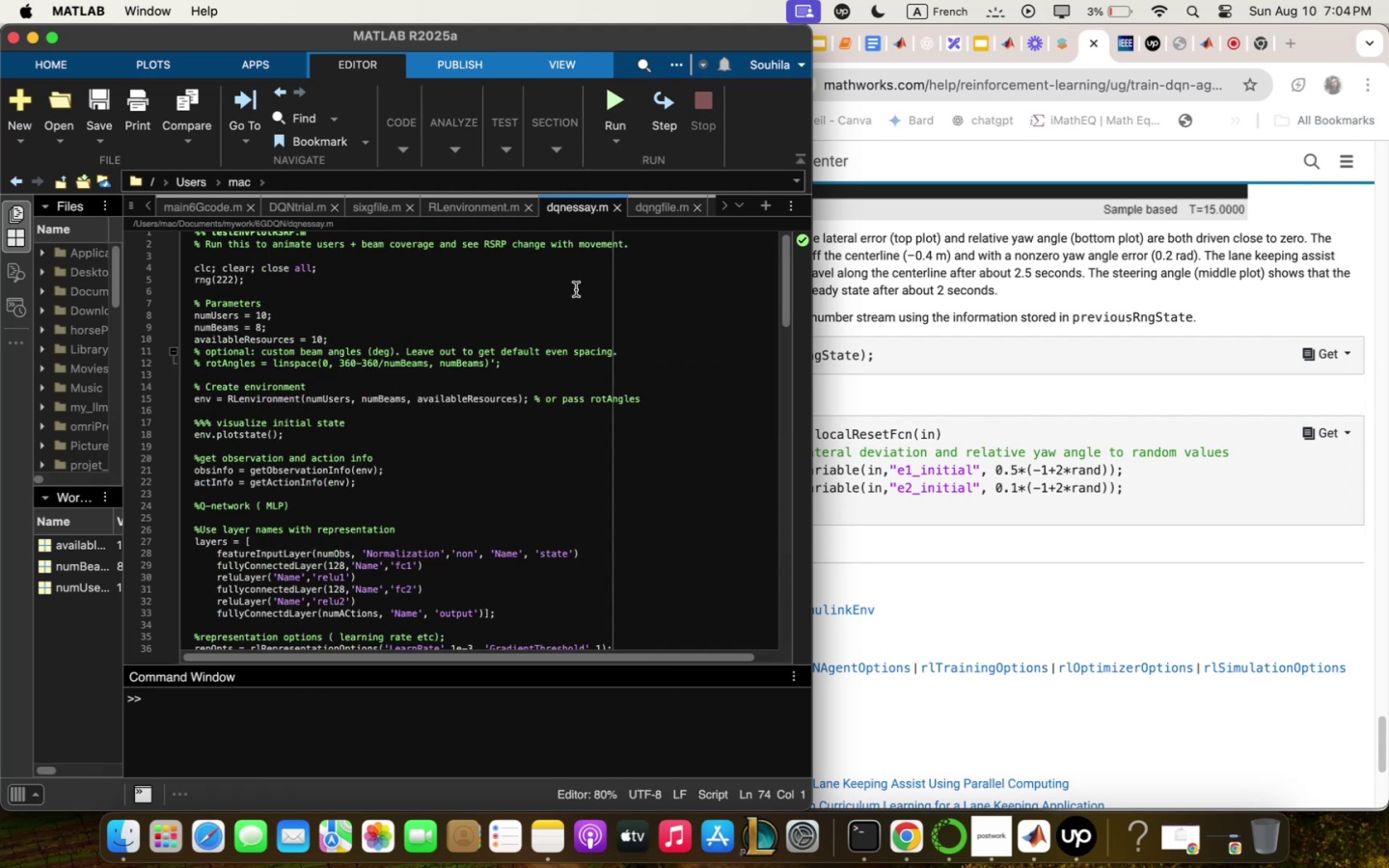 
scroll: coordinate [576, 415], scroll_direction: down, amount: 10.0
 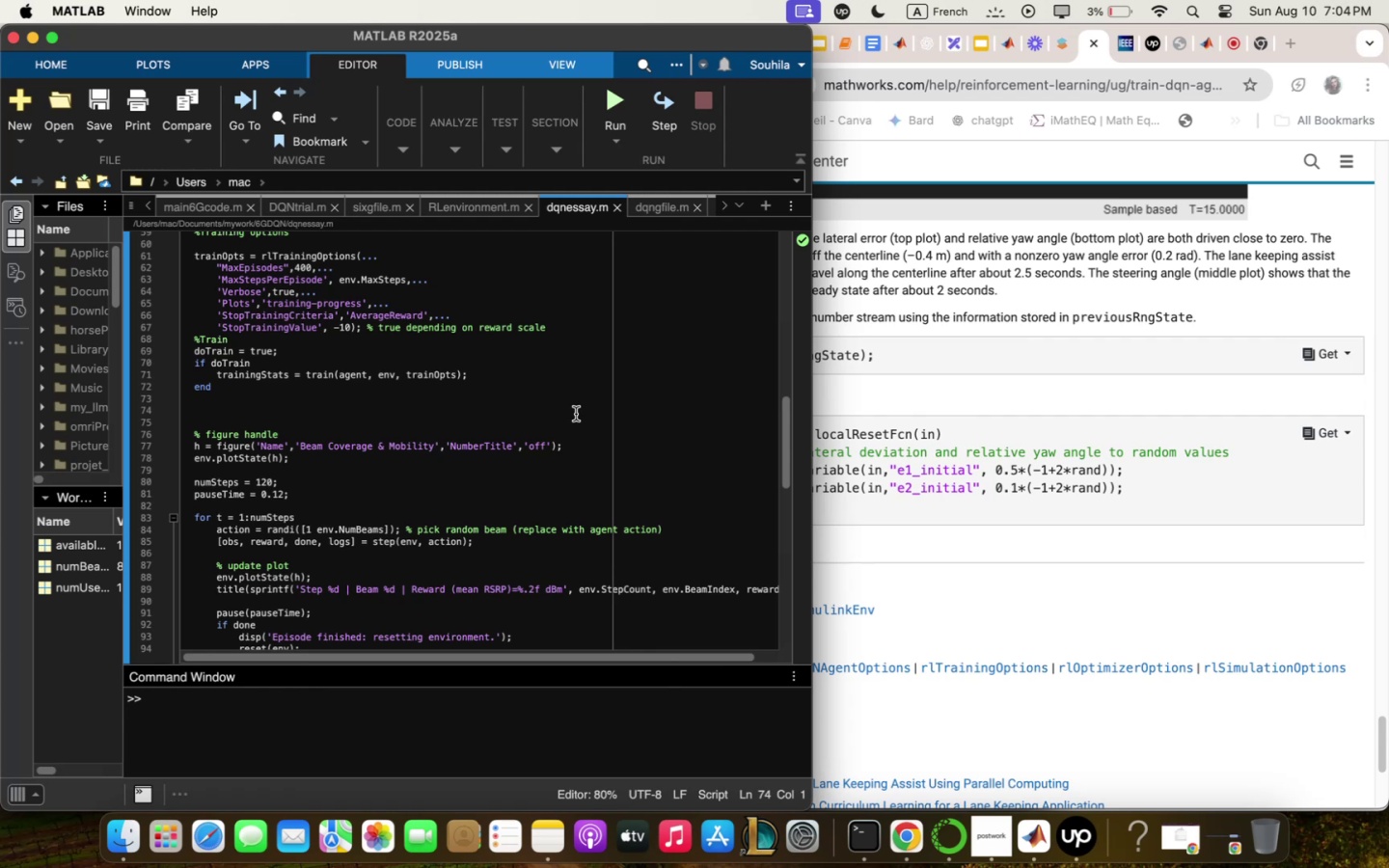 
wait(21.9)
 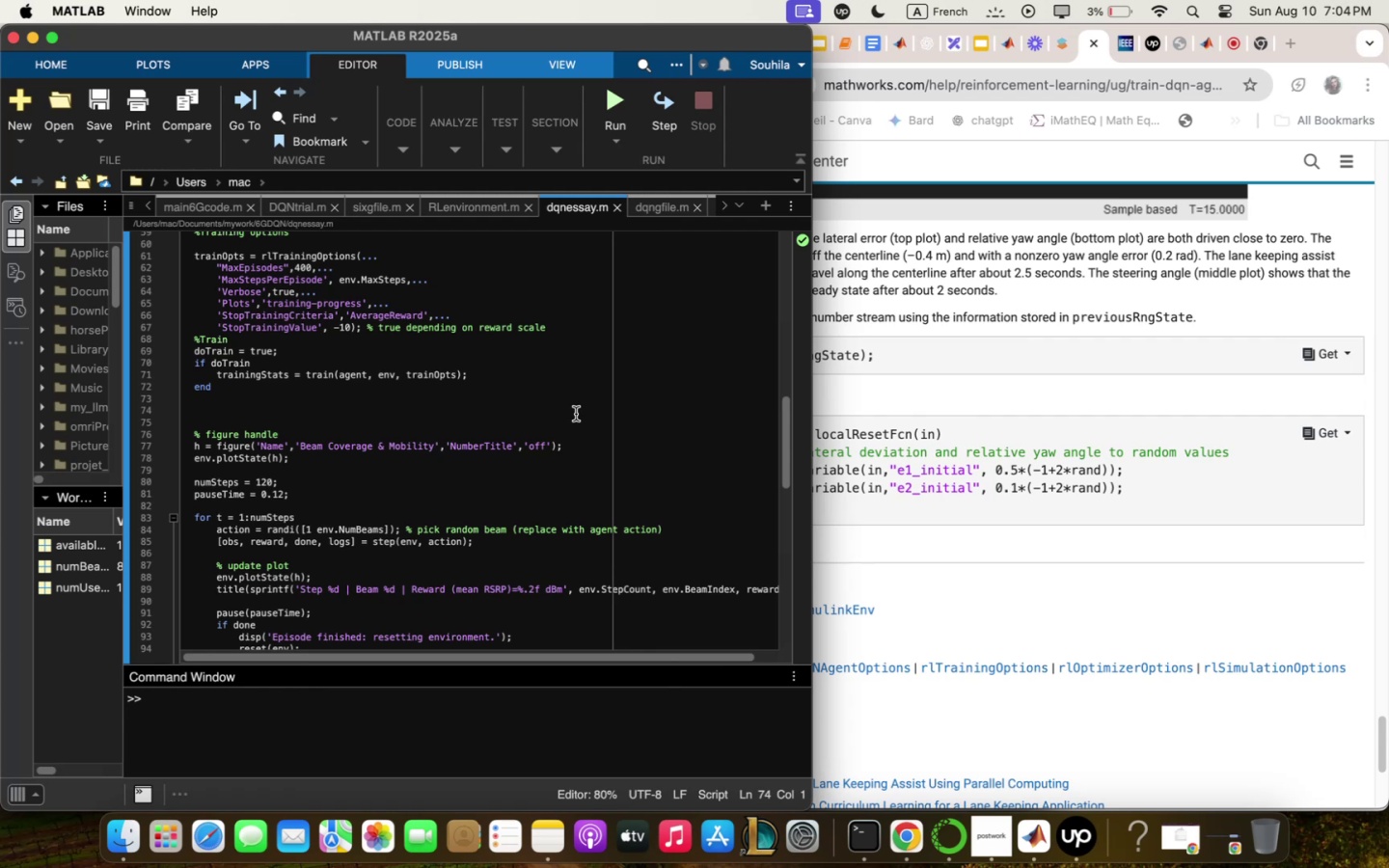 
scroll: coordinate [650, 542], scroll_direction: down, amount: 5.0
 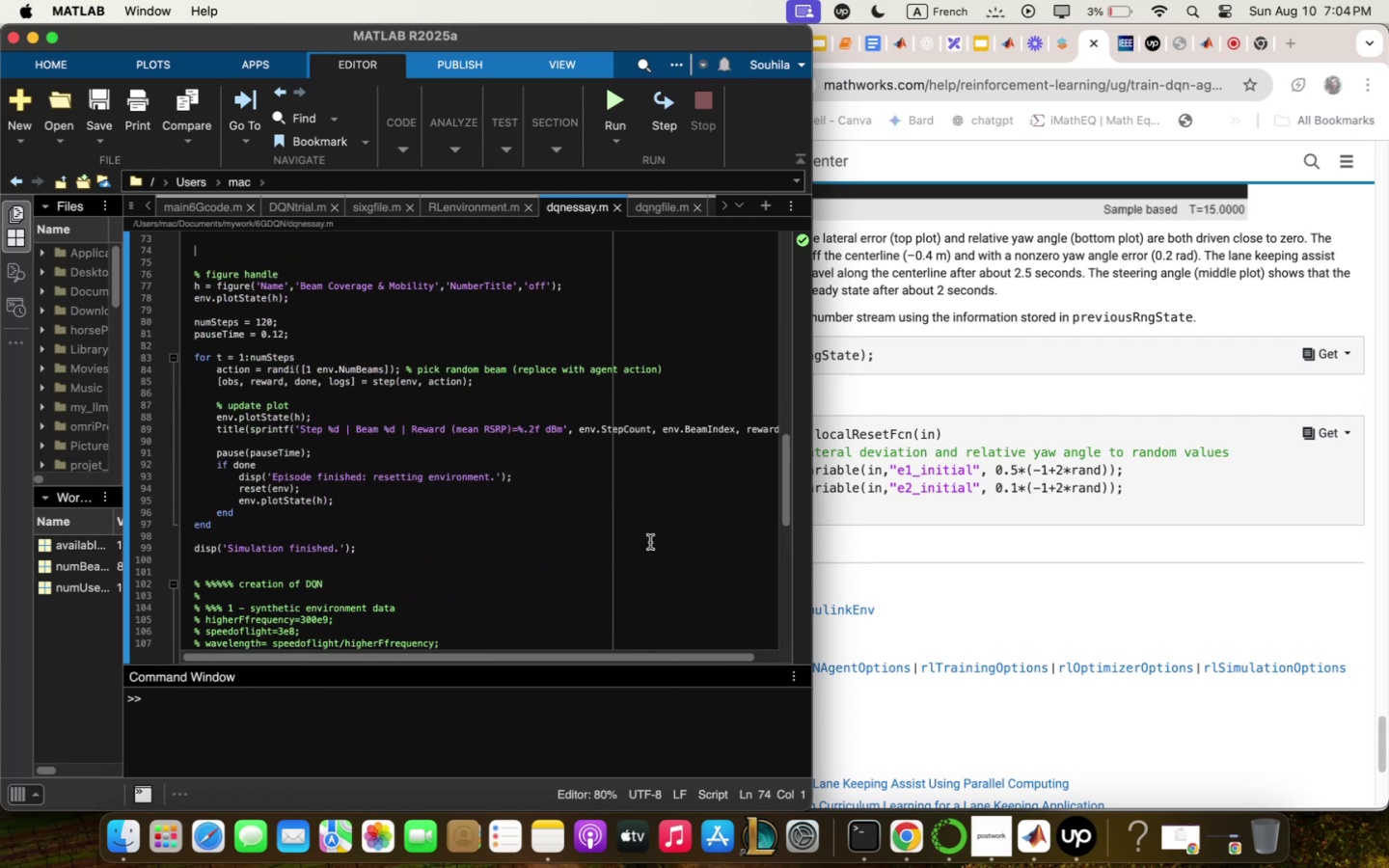 
scroll: coordinate [650, 541], scroll_direction: up, amount: 17.0
 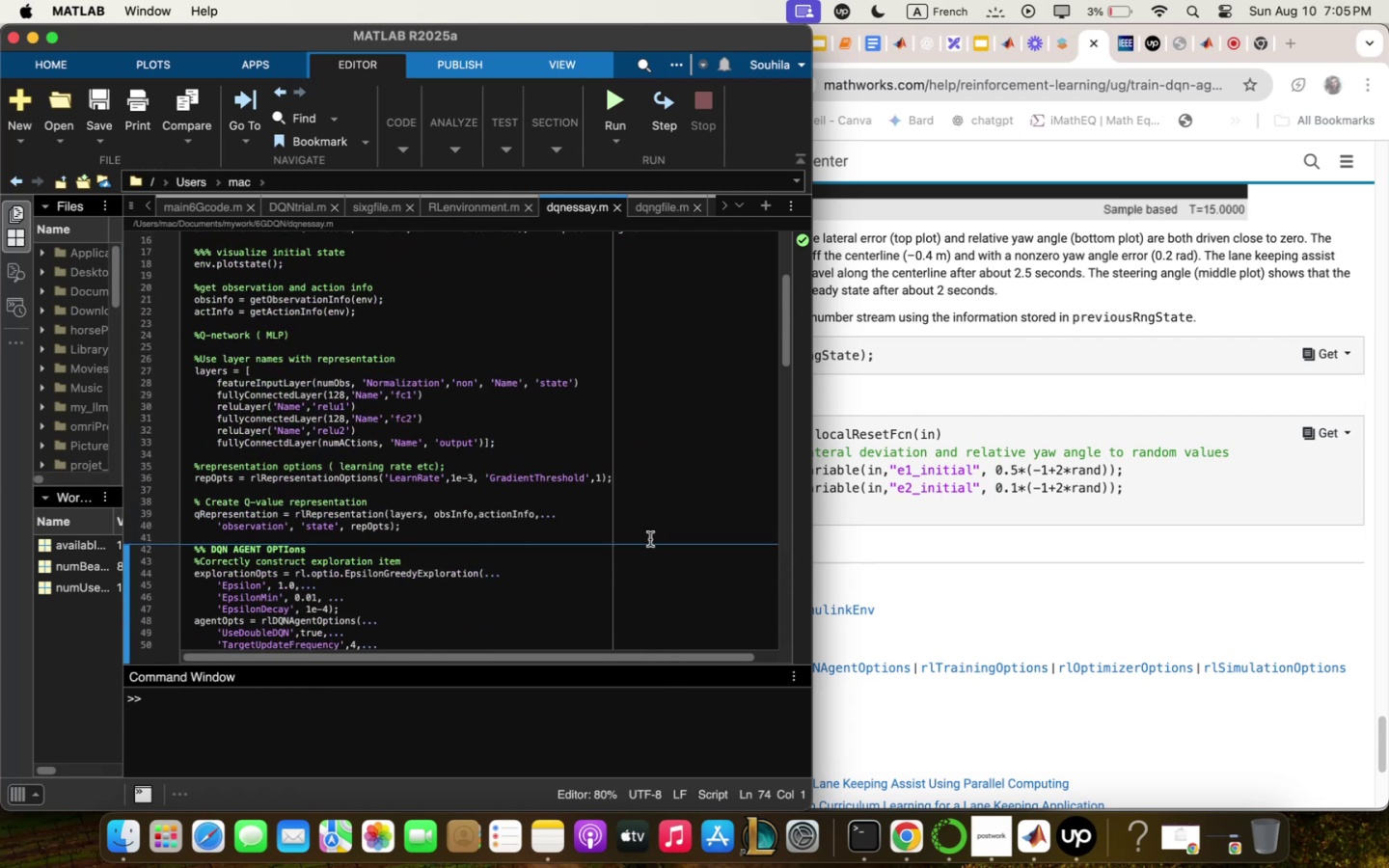 
scroll: coordinate [650, 539], scroll_direction: down, amount: 4.0
 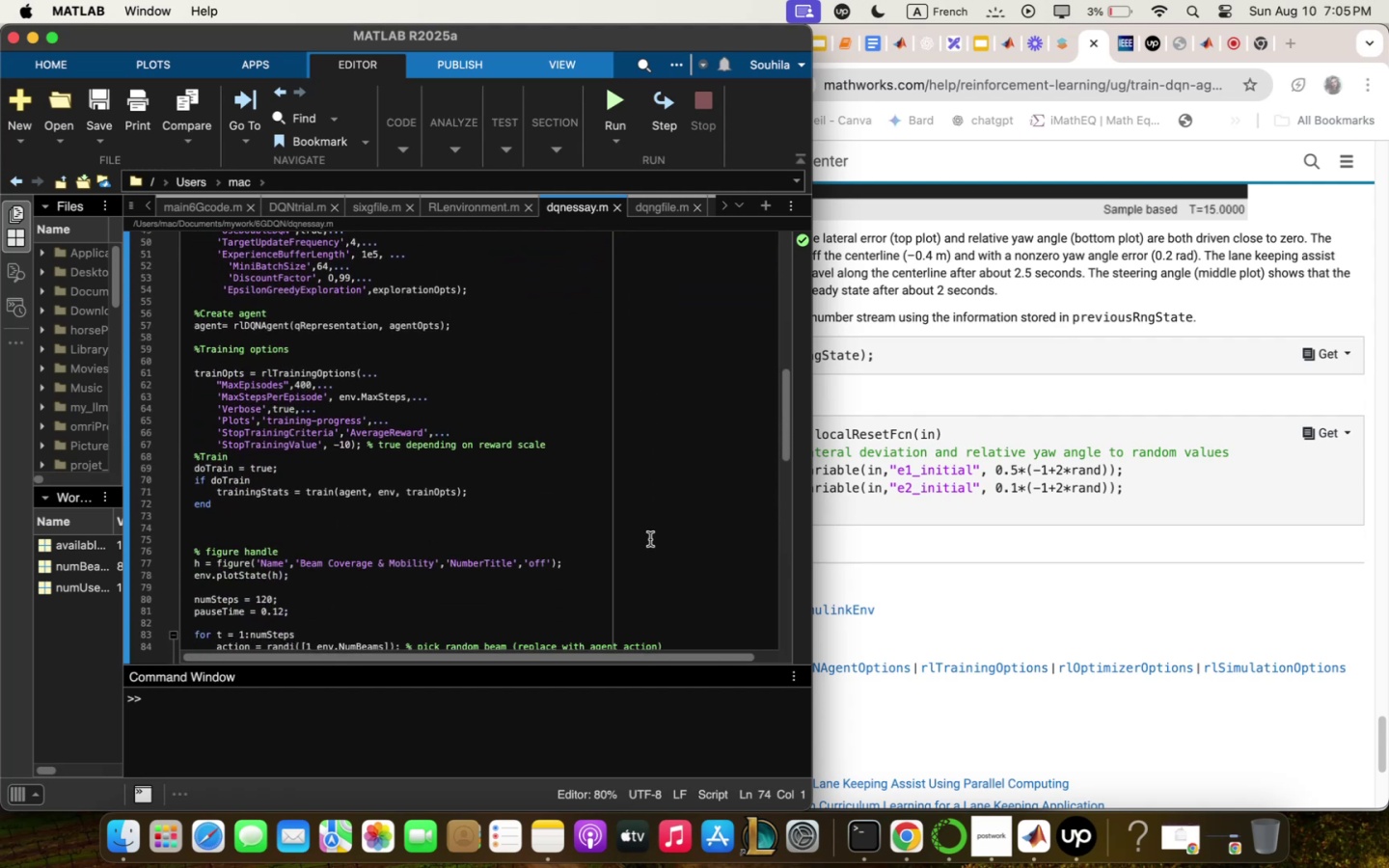 
wait(7.87)
 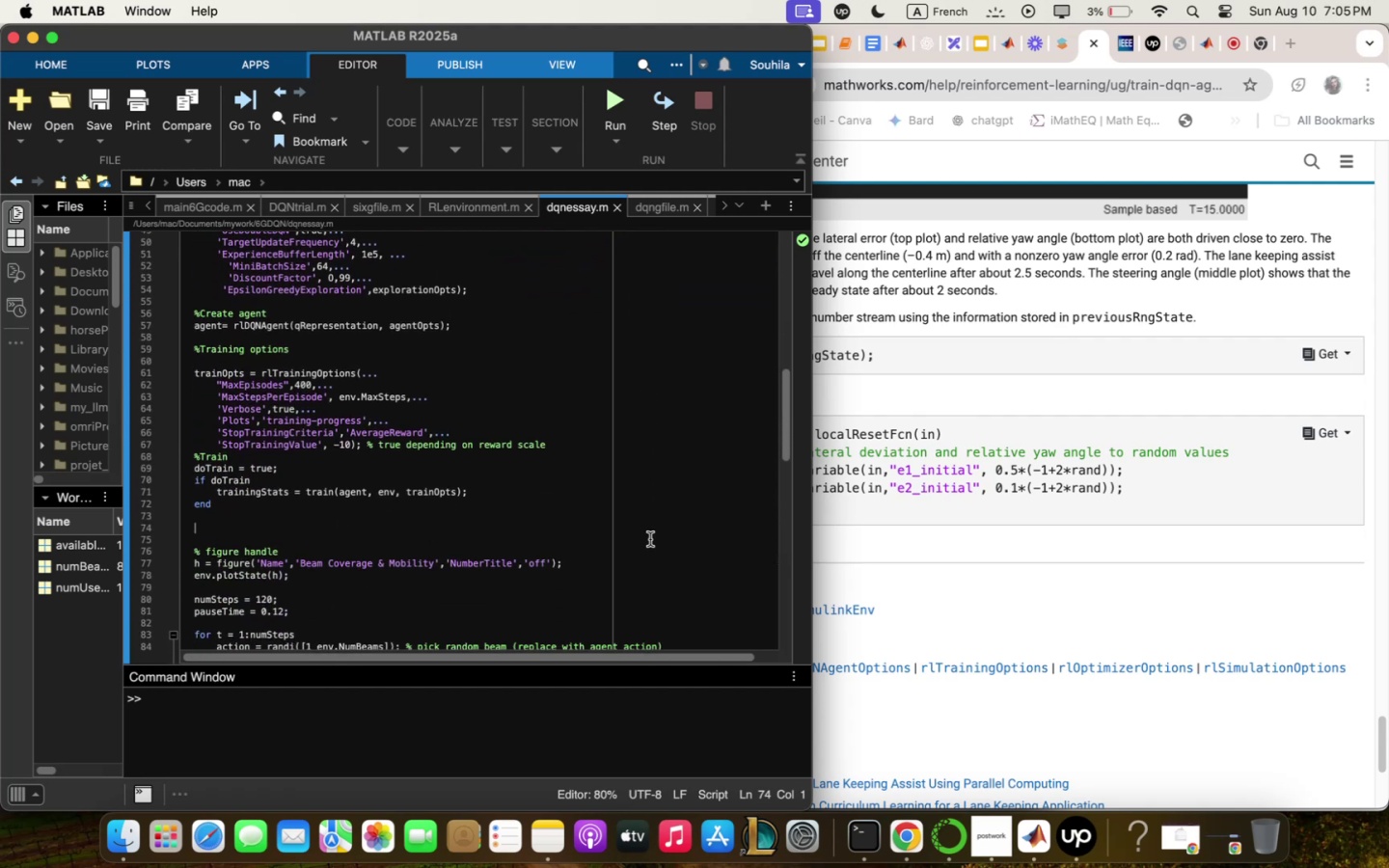 
left_click([95, 94])
 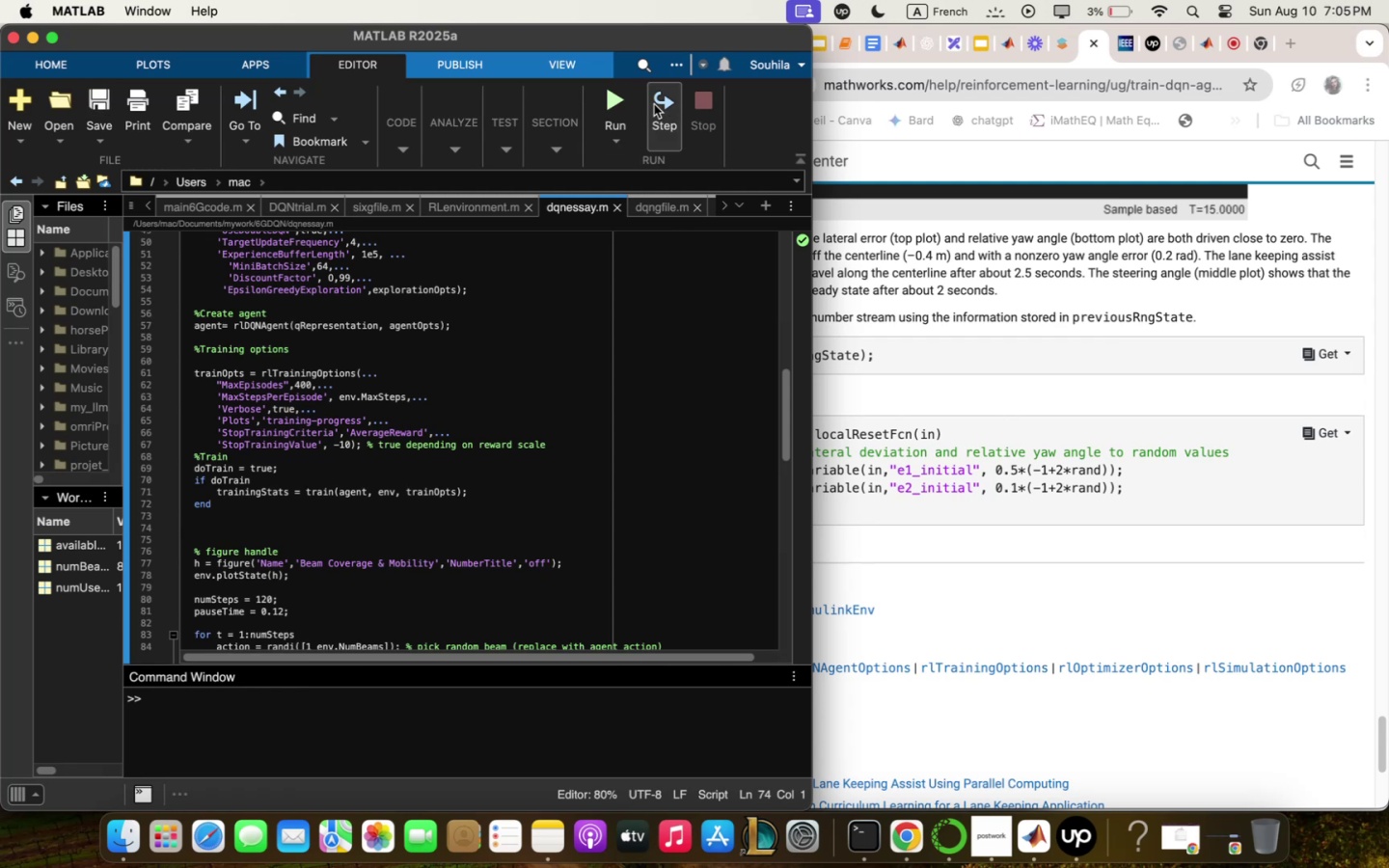 
left_click([615, 96])
 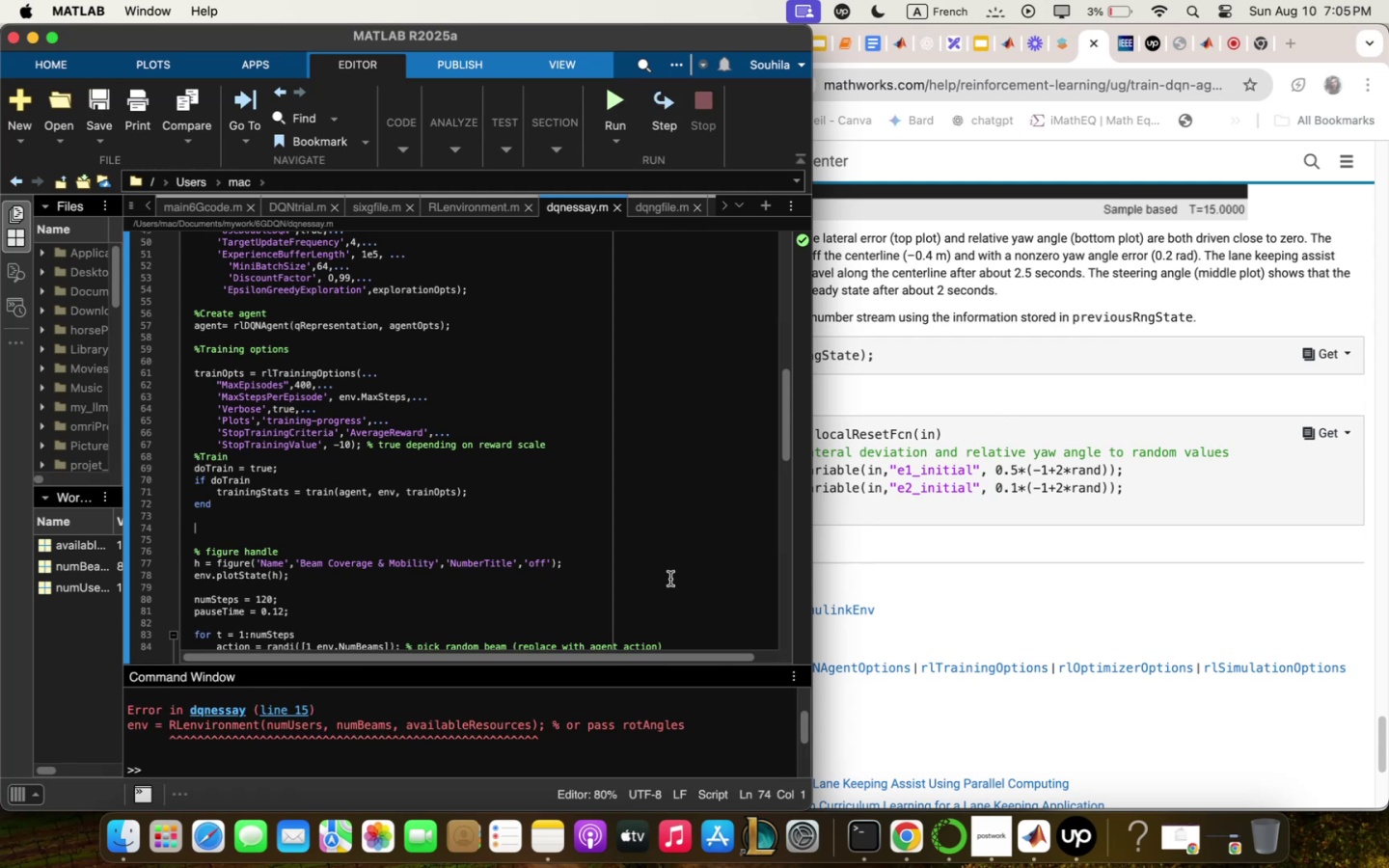 
scroll: coordinate [597, 729], scroll_direction: none, amount: 0.0
 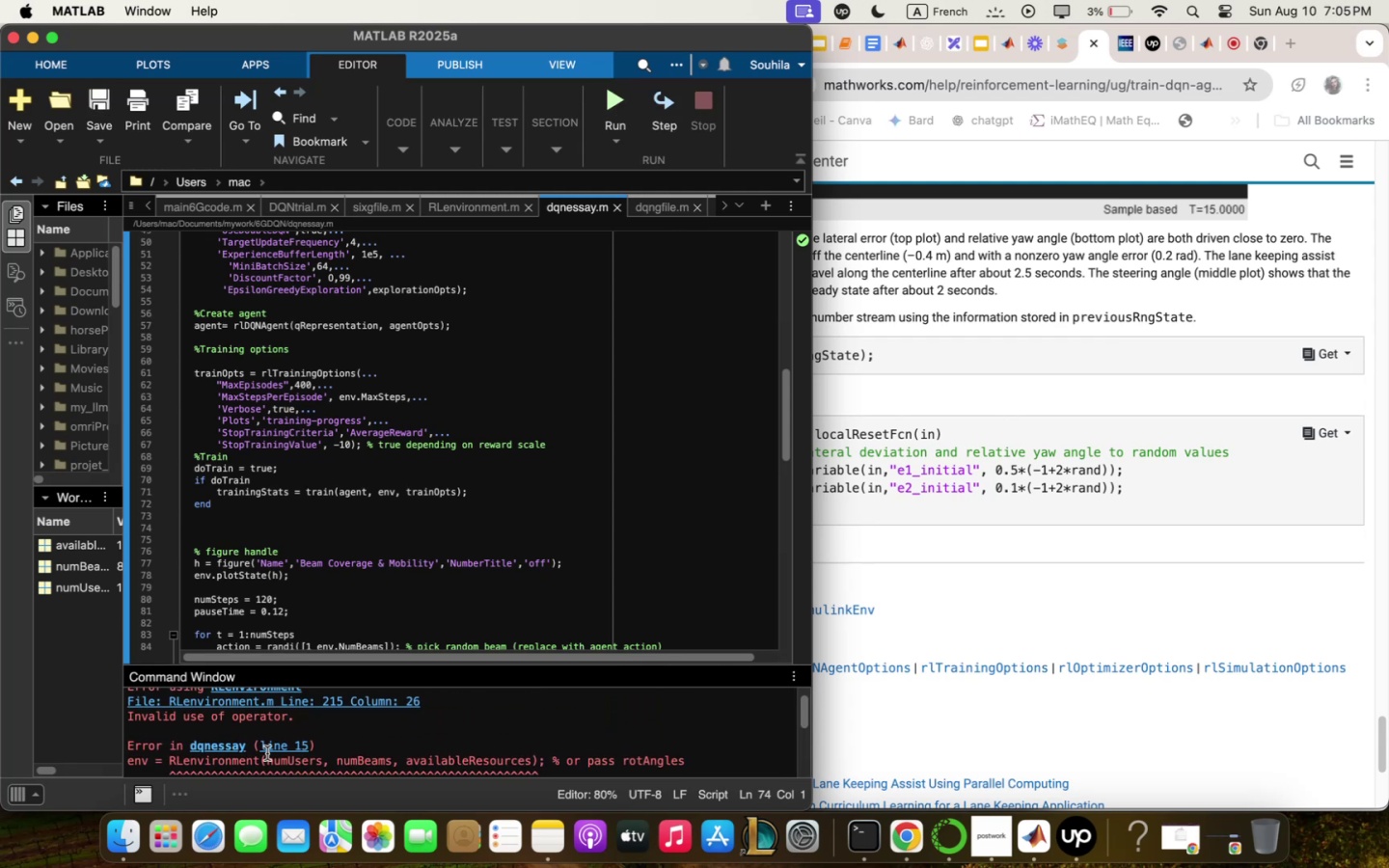 
scroll: coordinate [289, 730], scroll_direction: up, amount: 1.0
 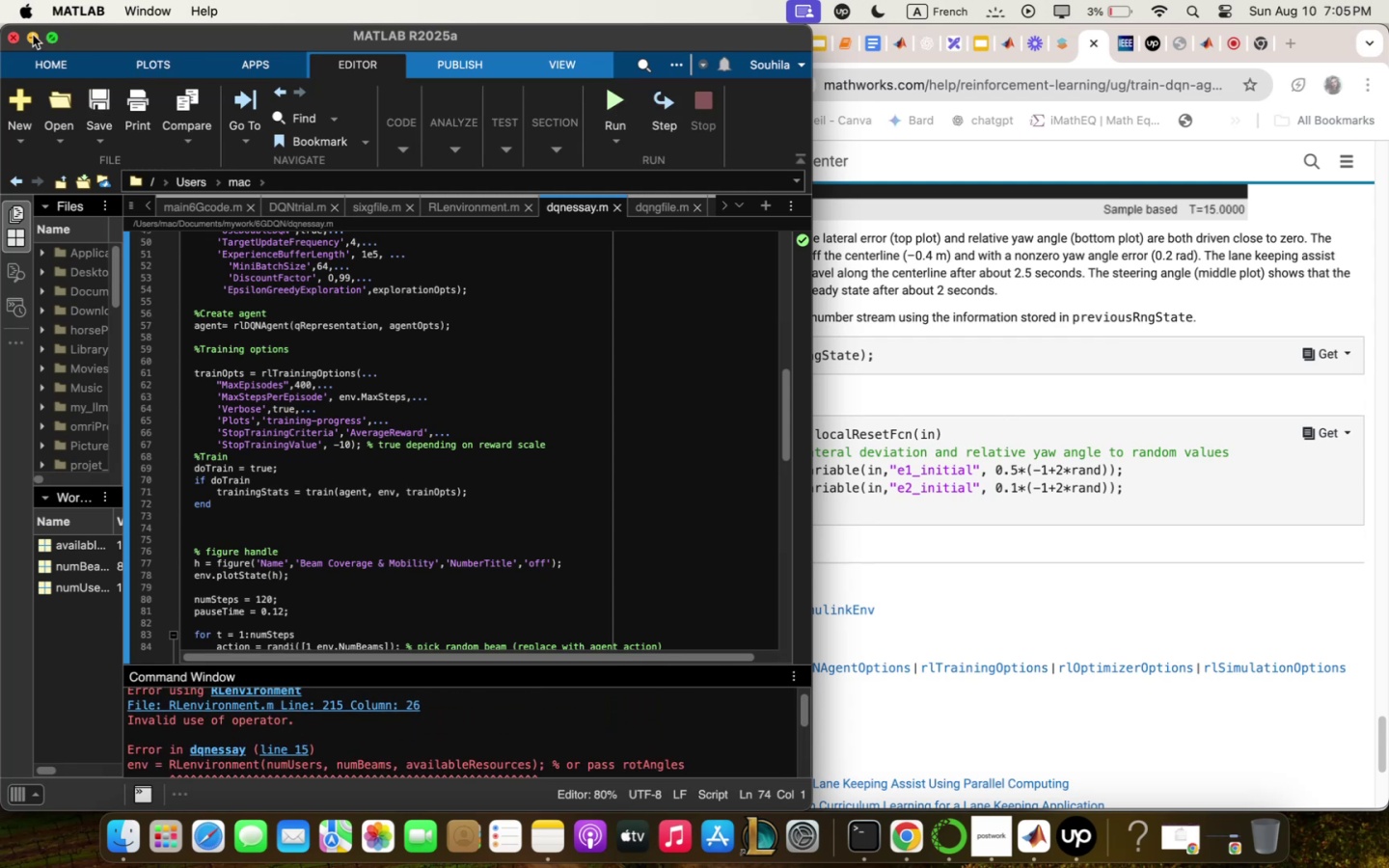 
left_click([51, 36])
 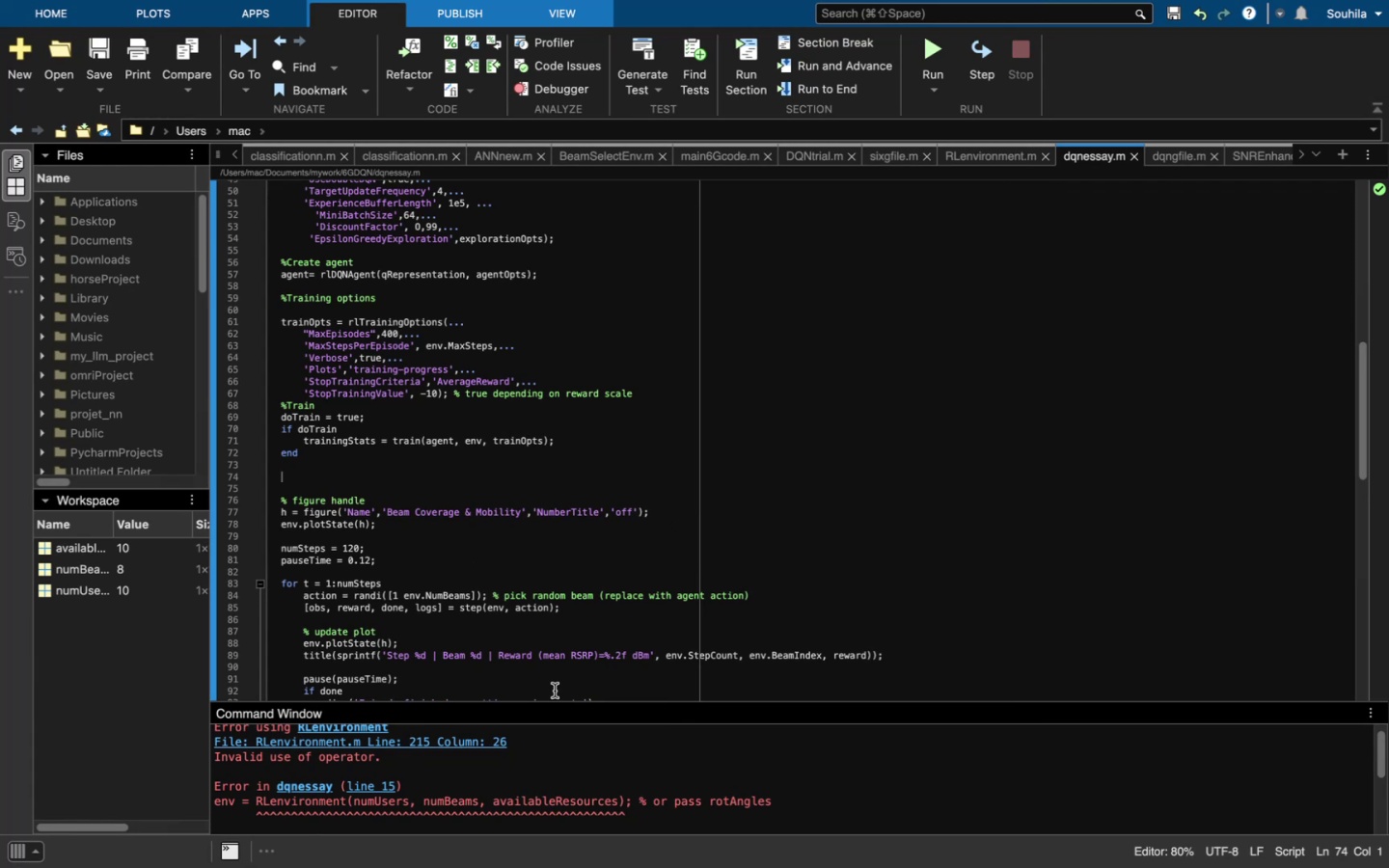 
left_click_drag(start_coordinate=[554, 704], to_coordinate=[566, 522])
 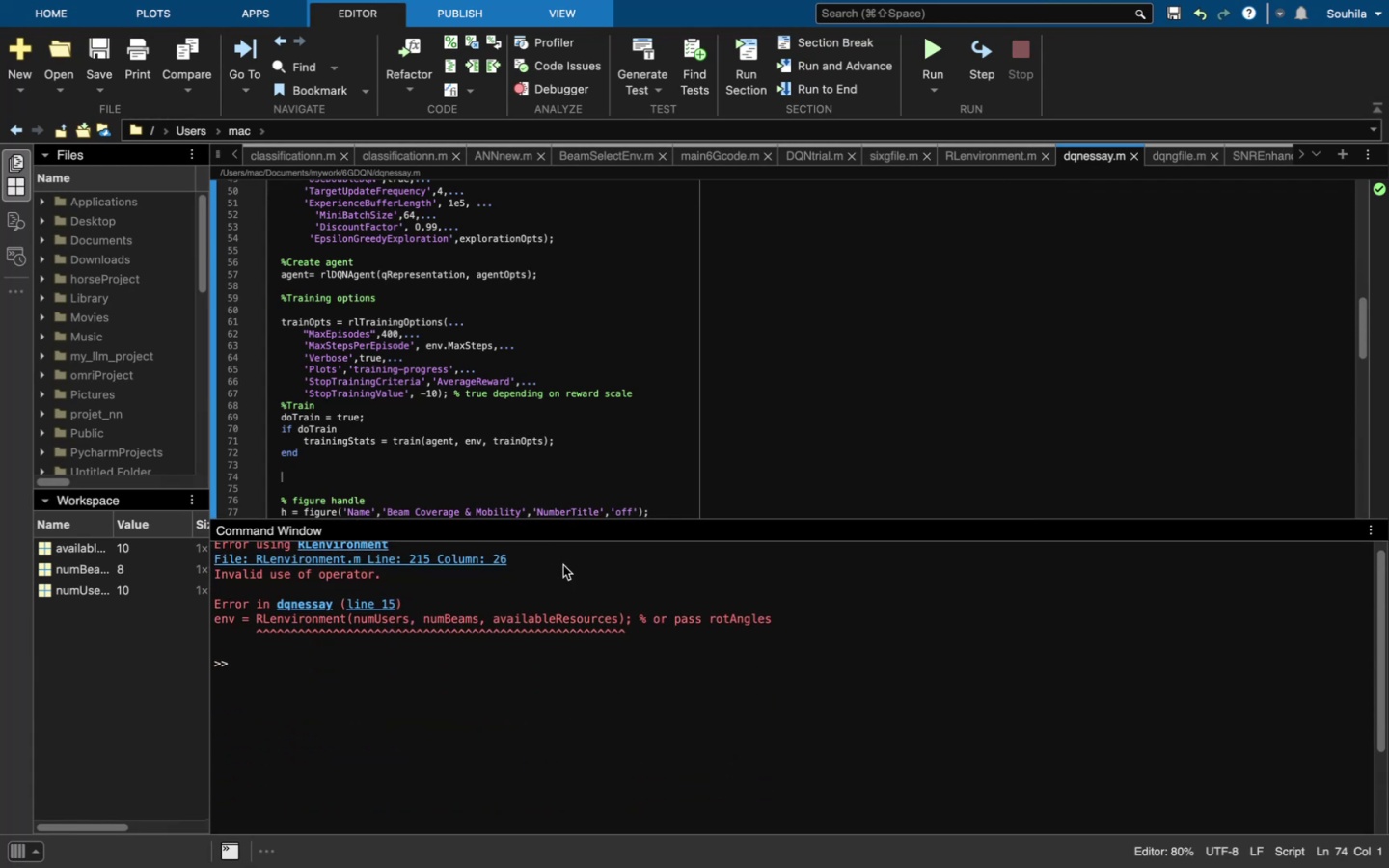 
scroll: coordinate [555, 597], scroll_direction: up, amount: 25.0
 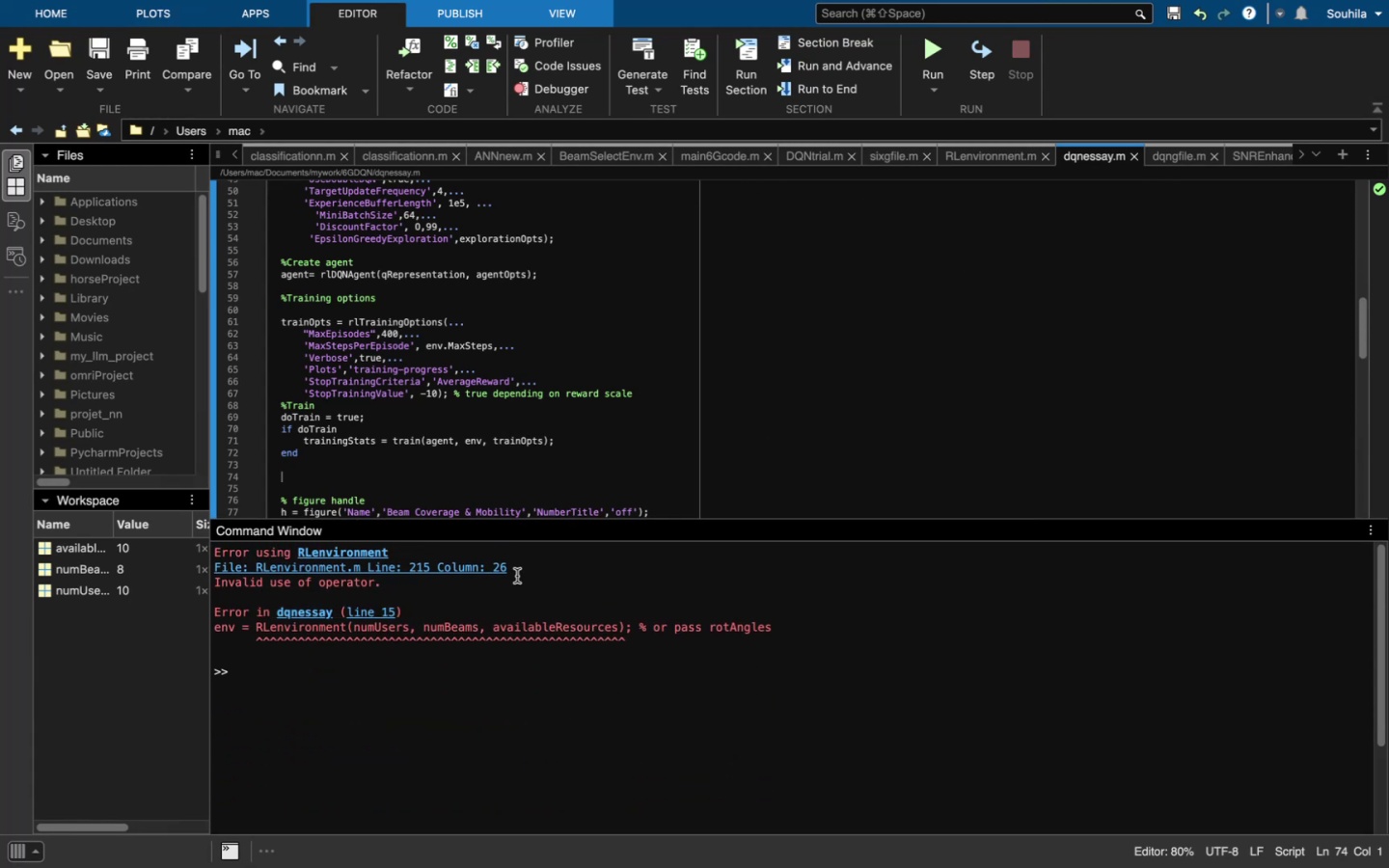 
wait(6.74)
 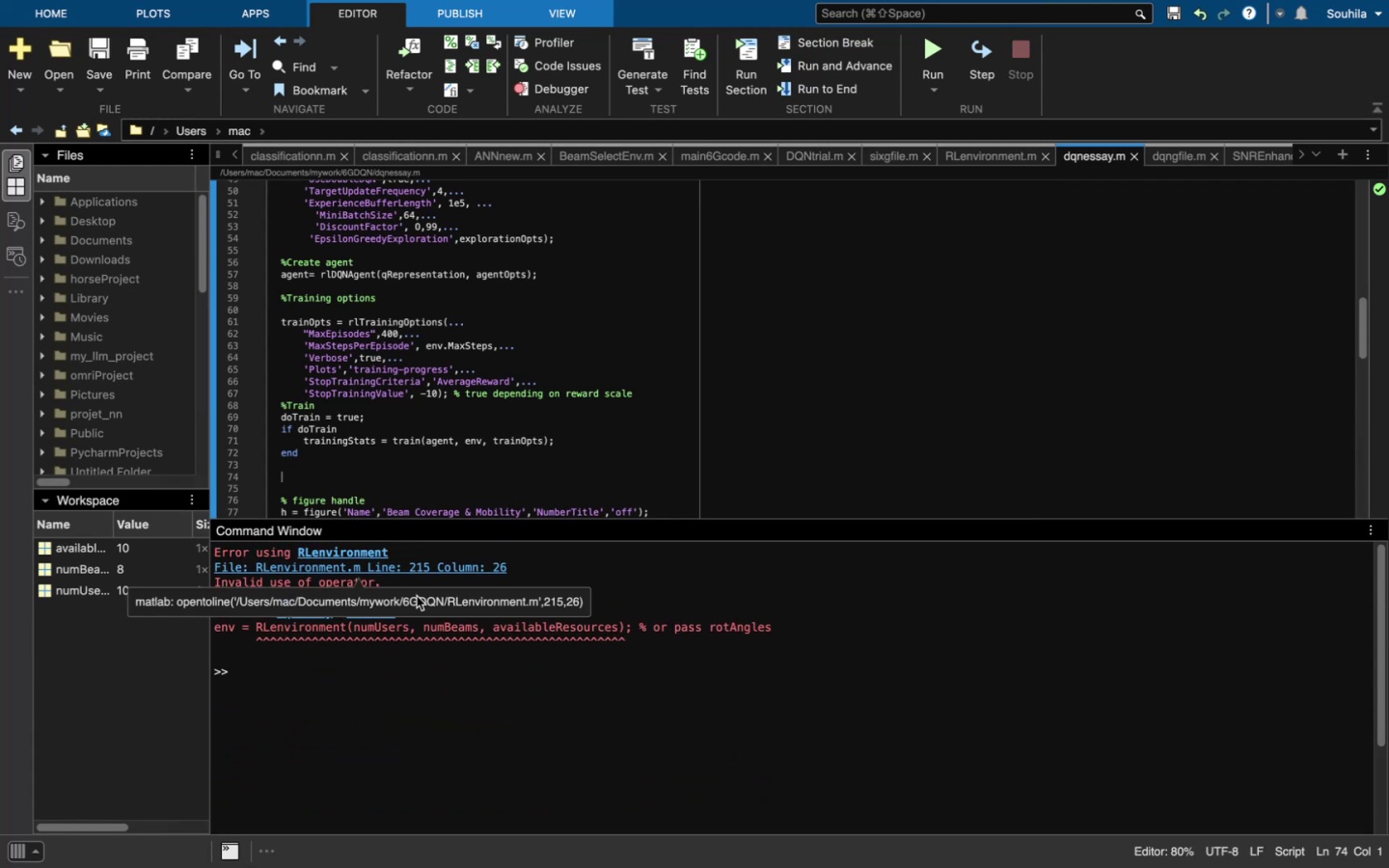 
double_click([431, 566])
 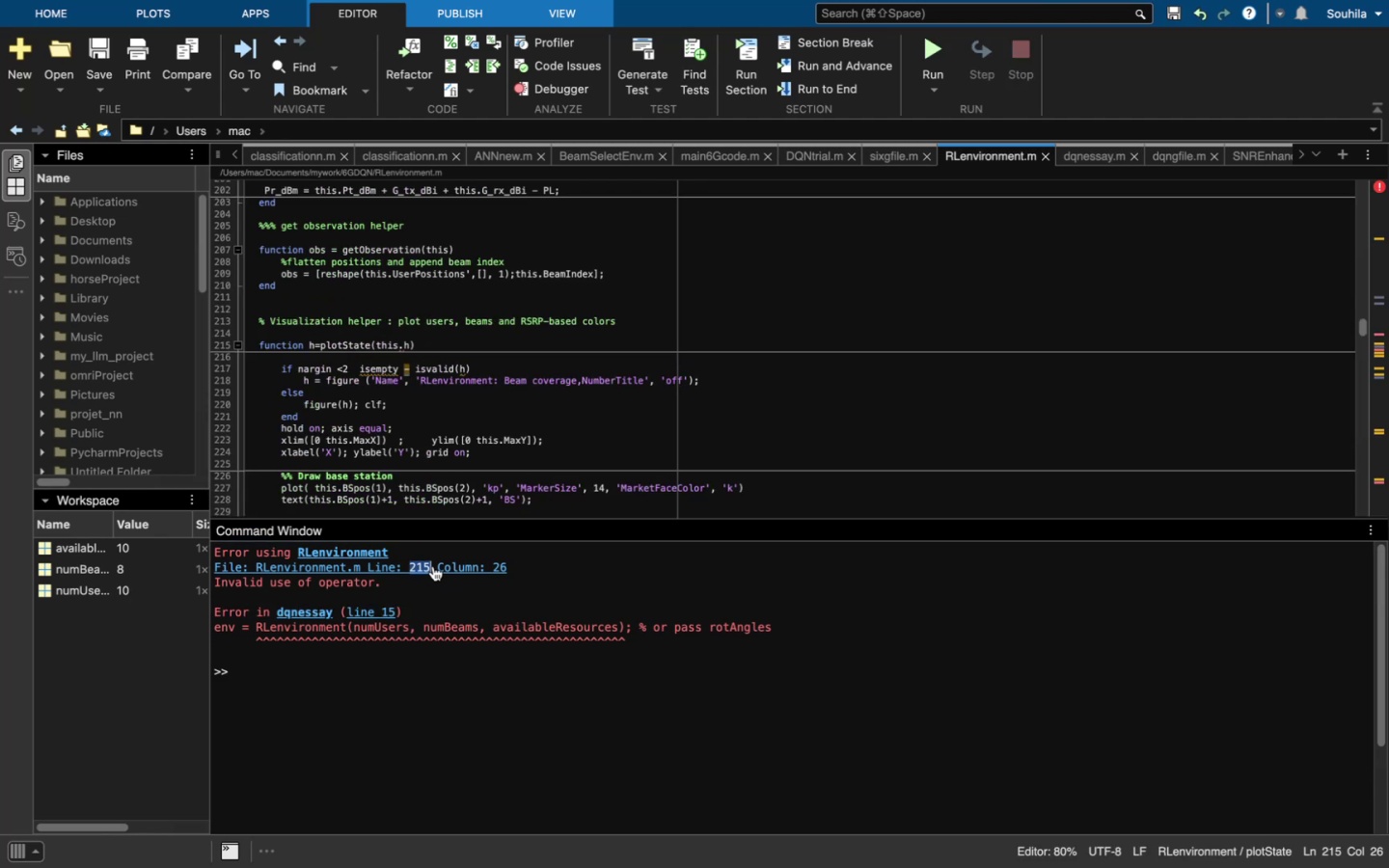 
left_click([394, 368])
 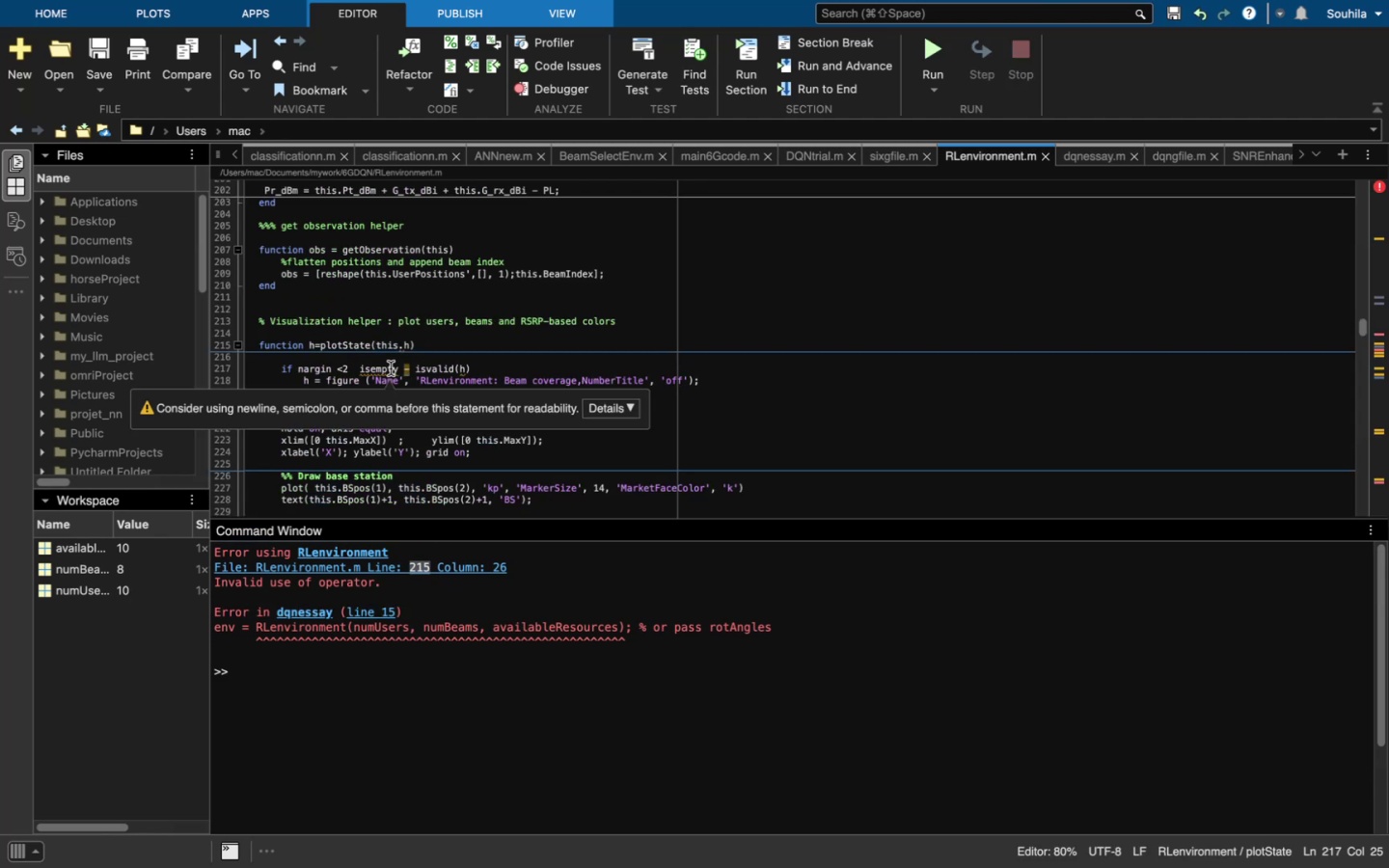 
right_click([391, 368])
 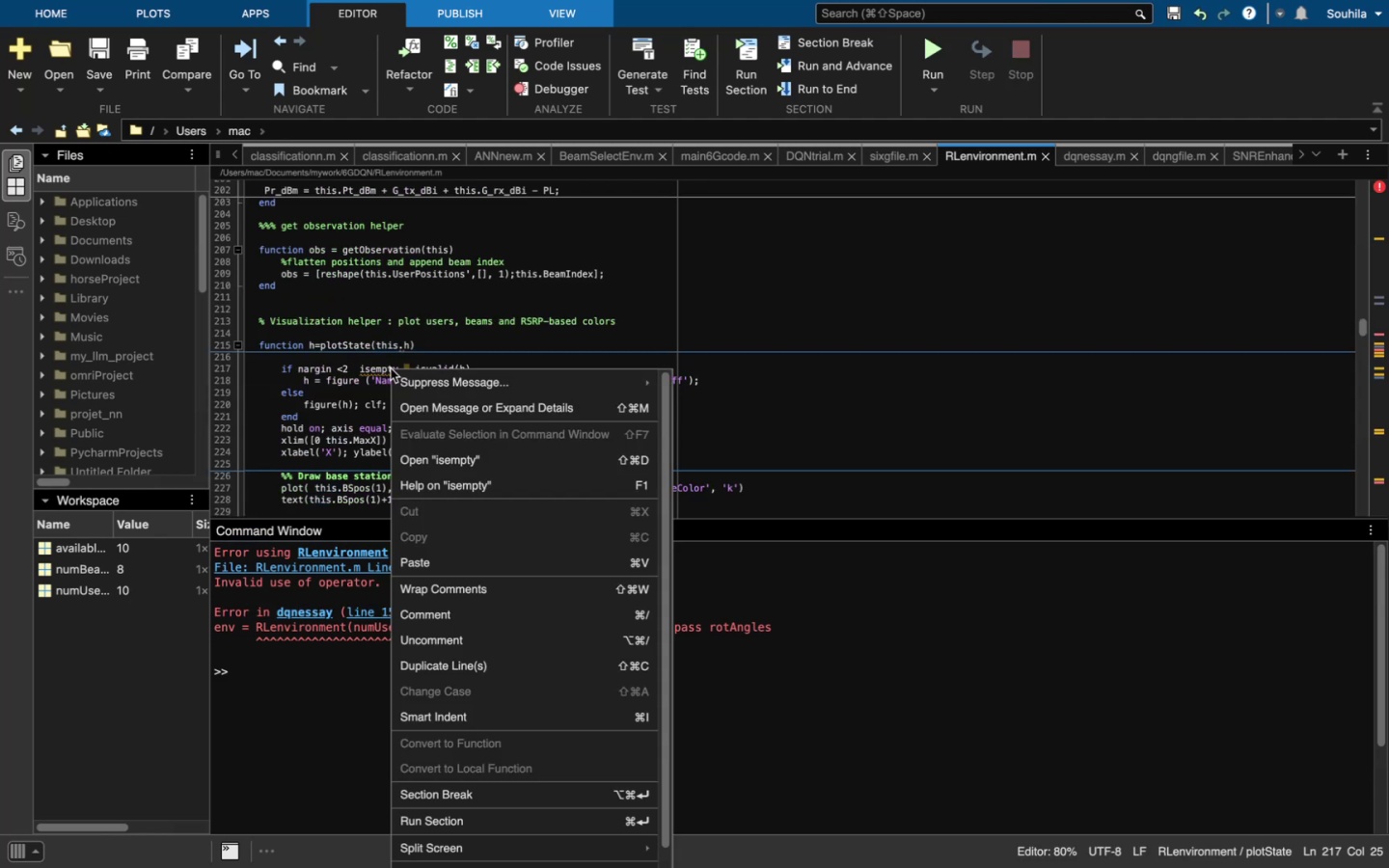 
right_click([391, 368])
 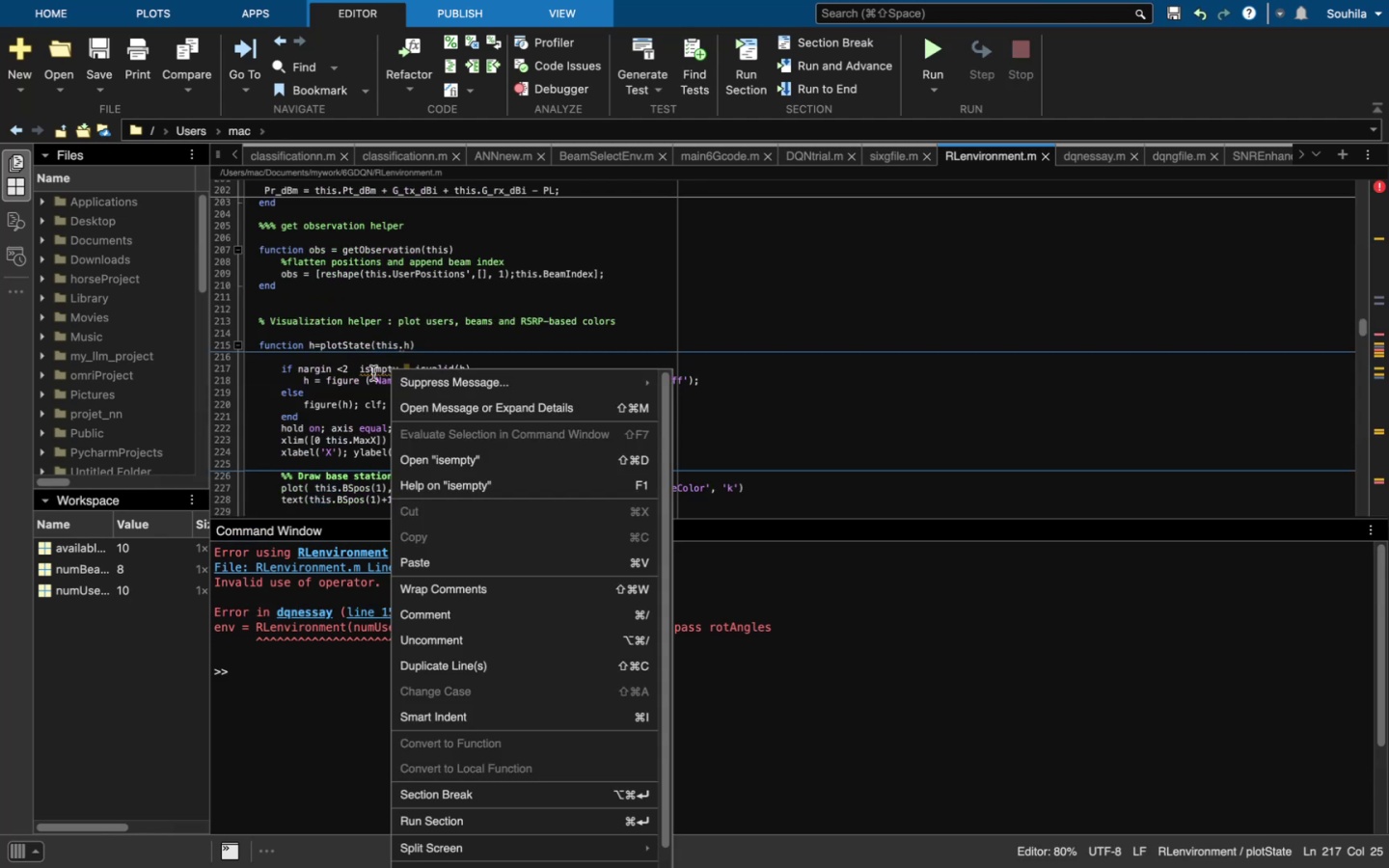 
left_click([371, 378])
 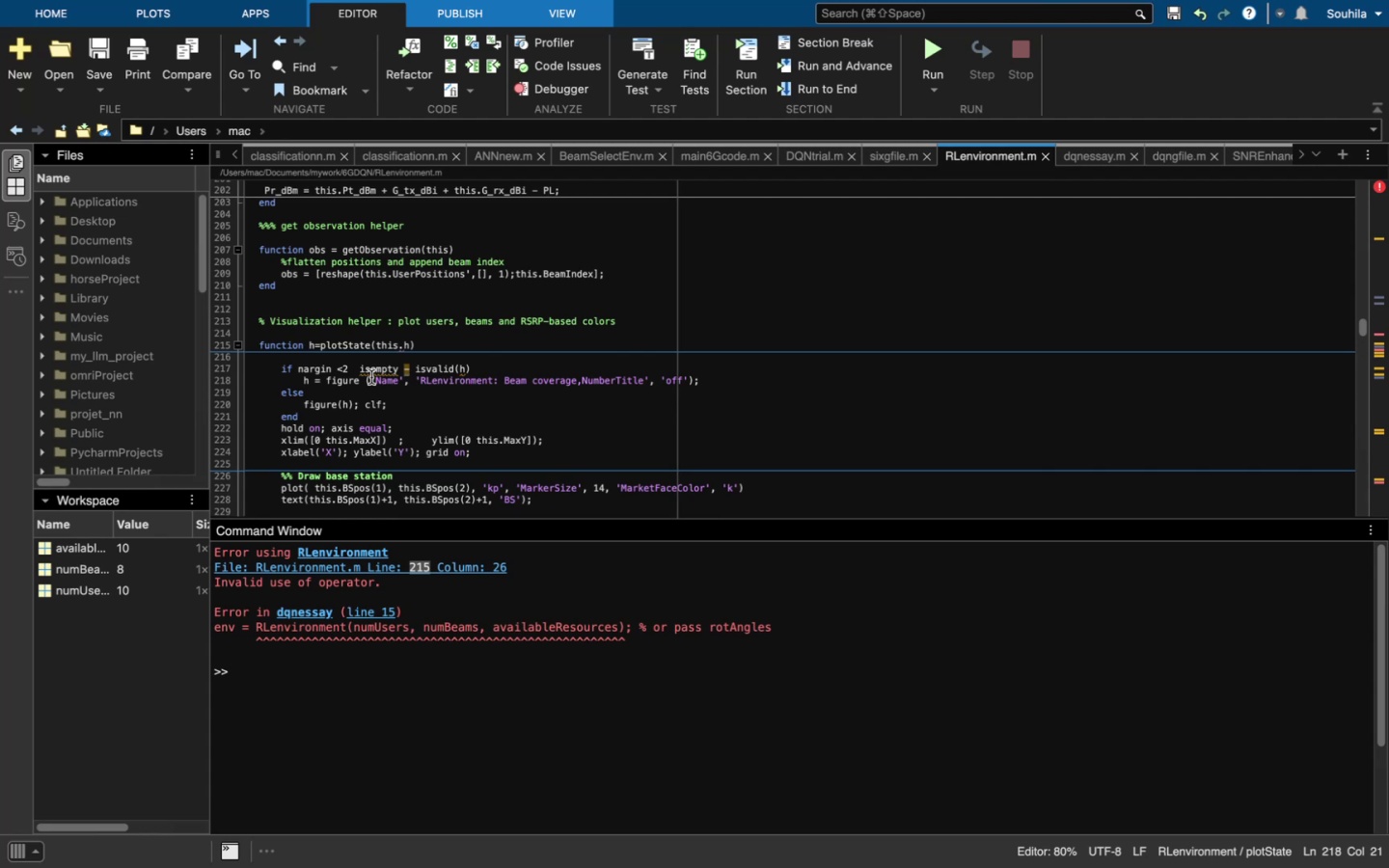 
key(Meta+Q)
 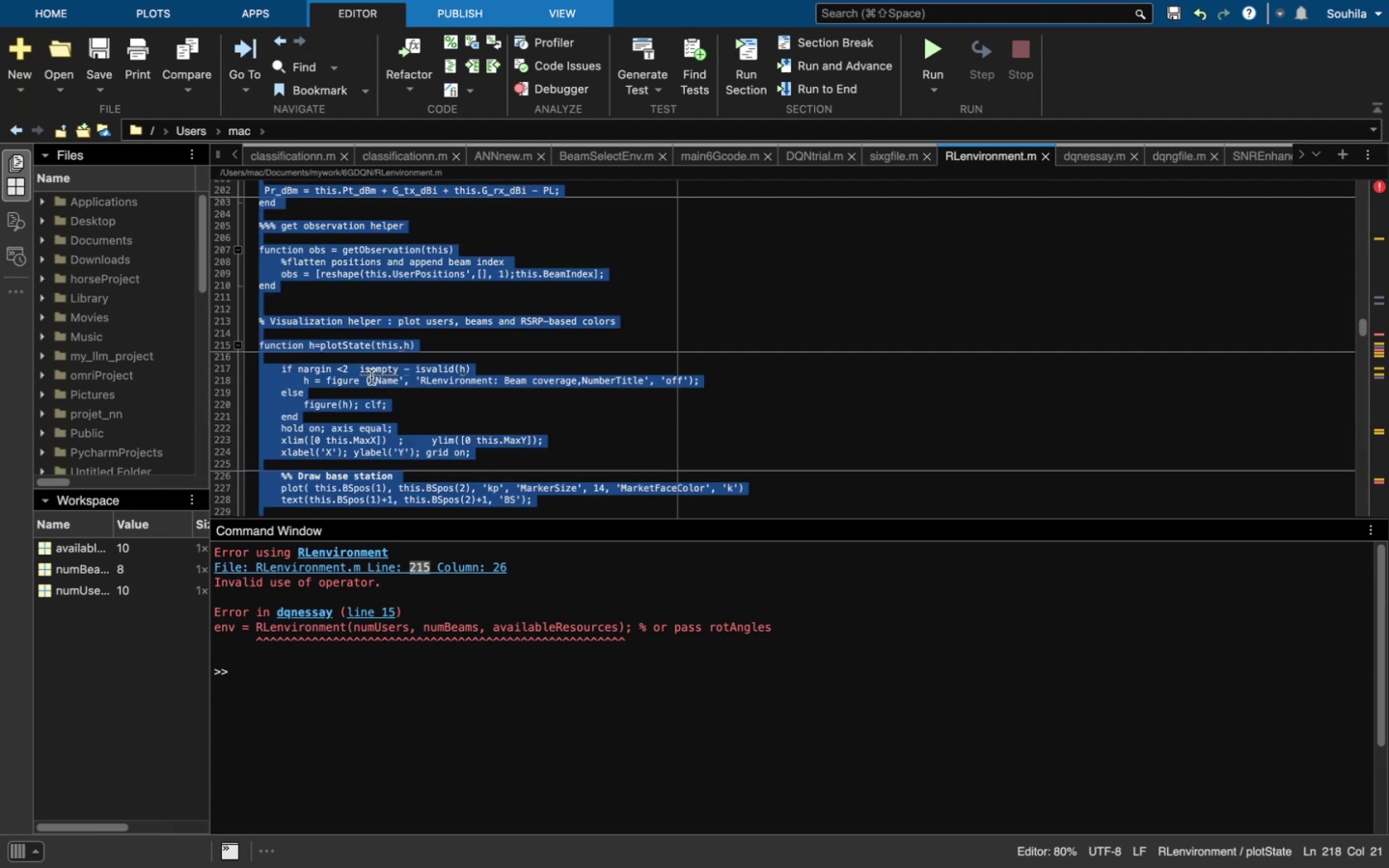 
key(Meta+C)
 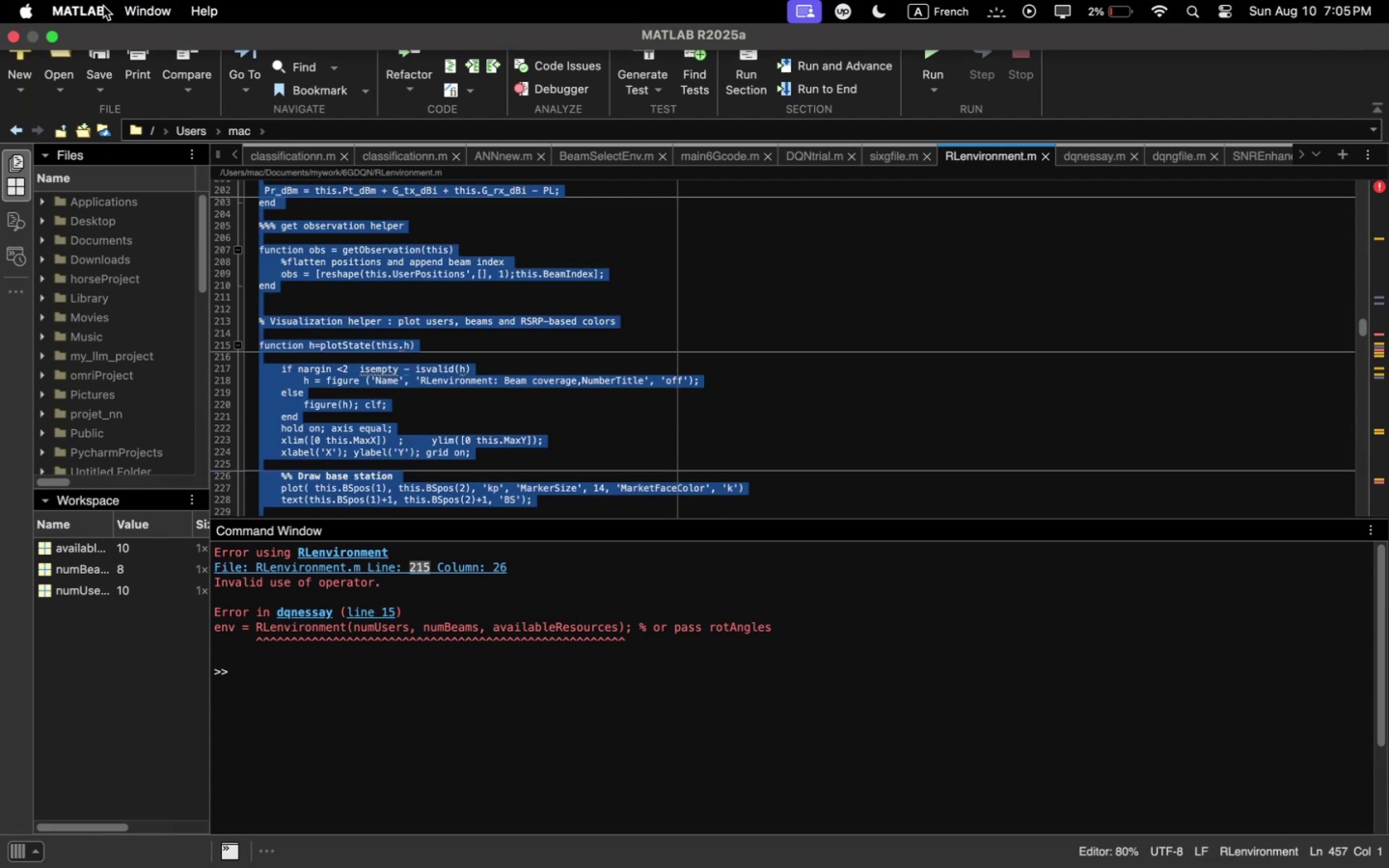 
left_click([50, 37])
 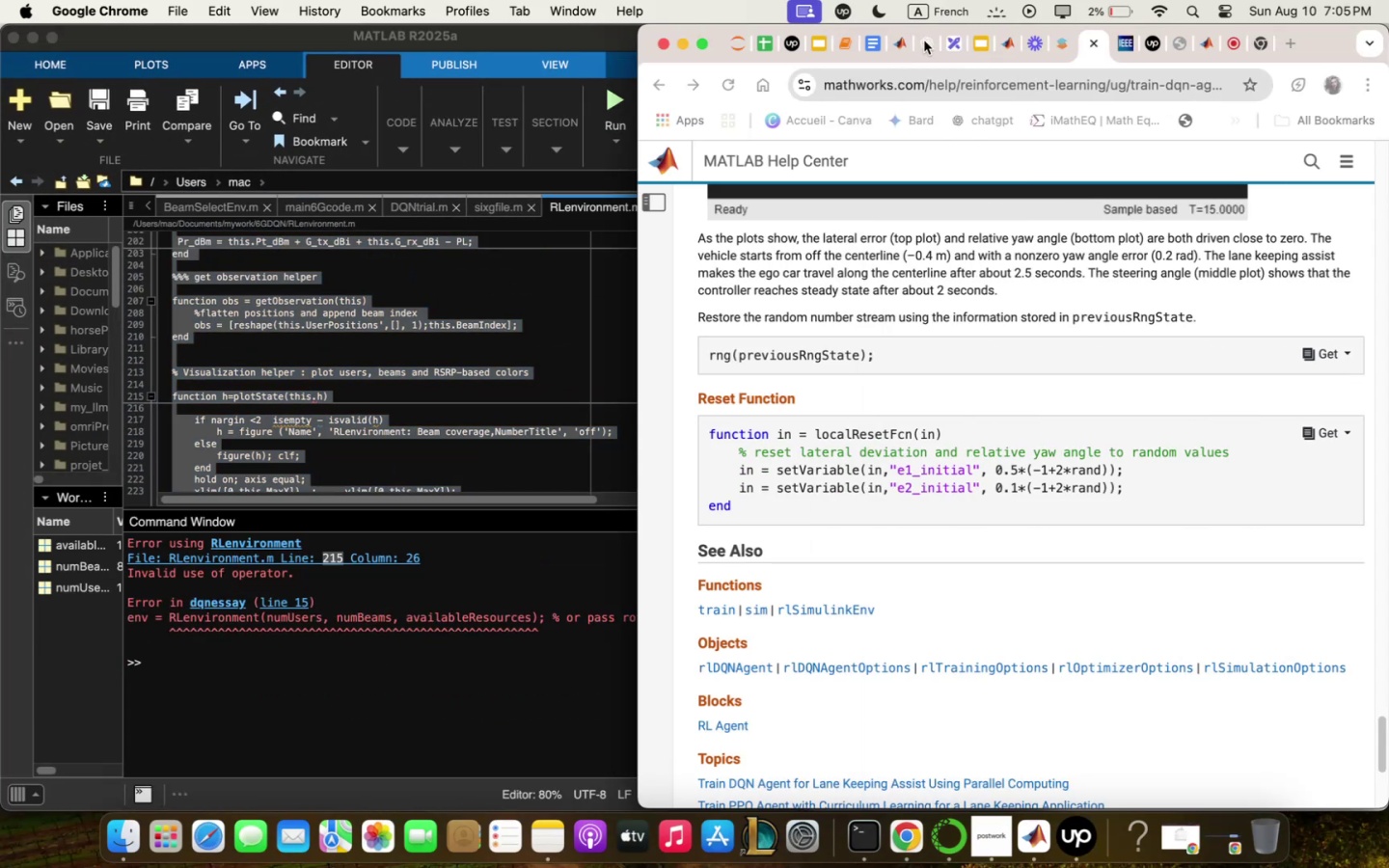 
left_click([1073, 751])
 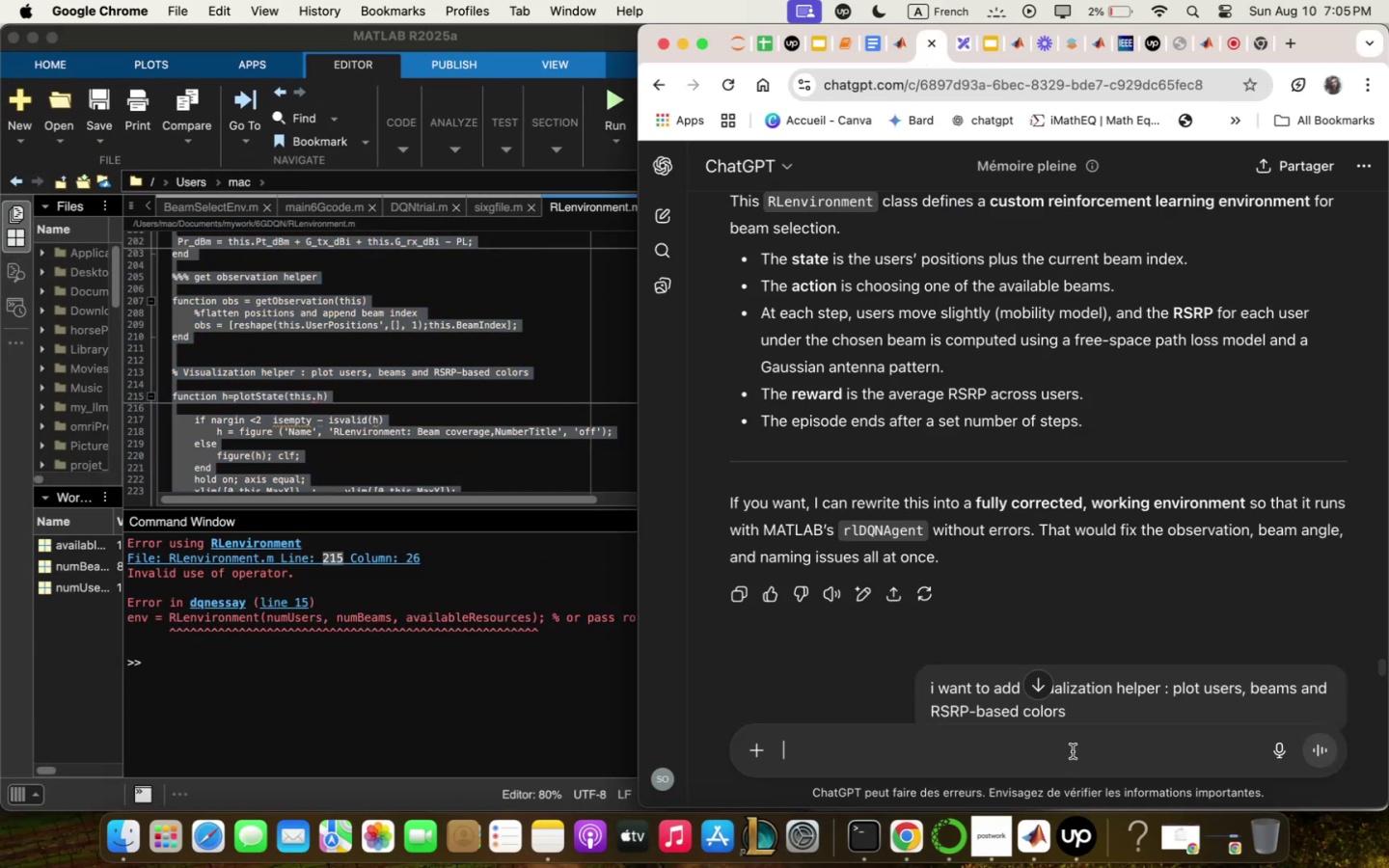 
key(Meta+V)
 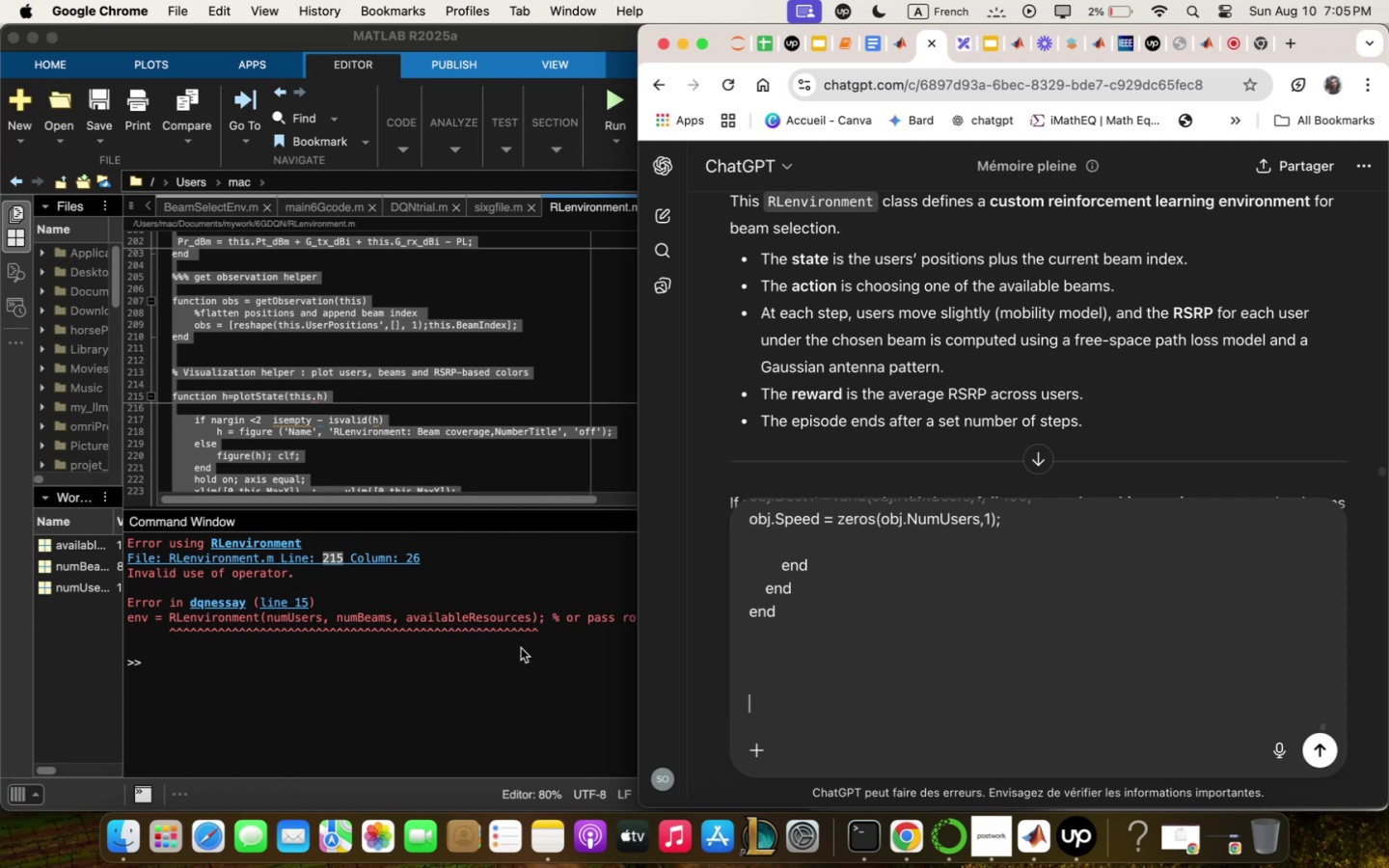 
left_click([520, 649])
 